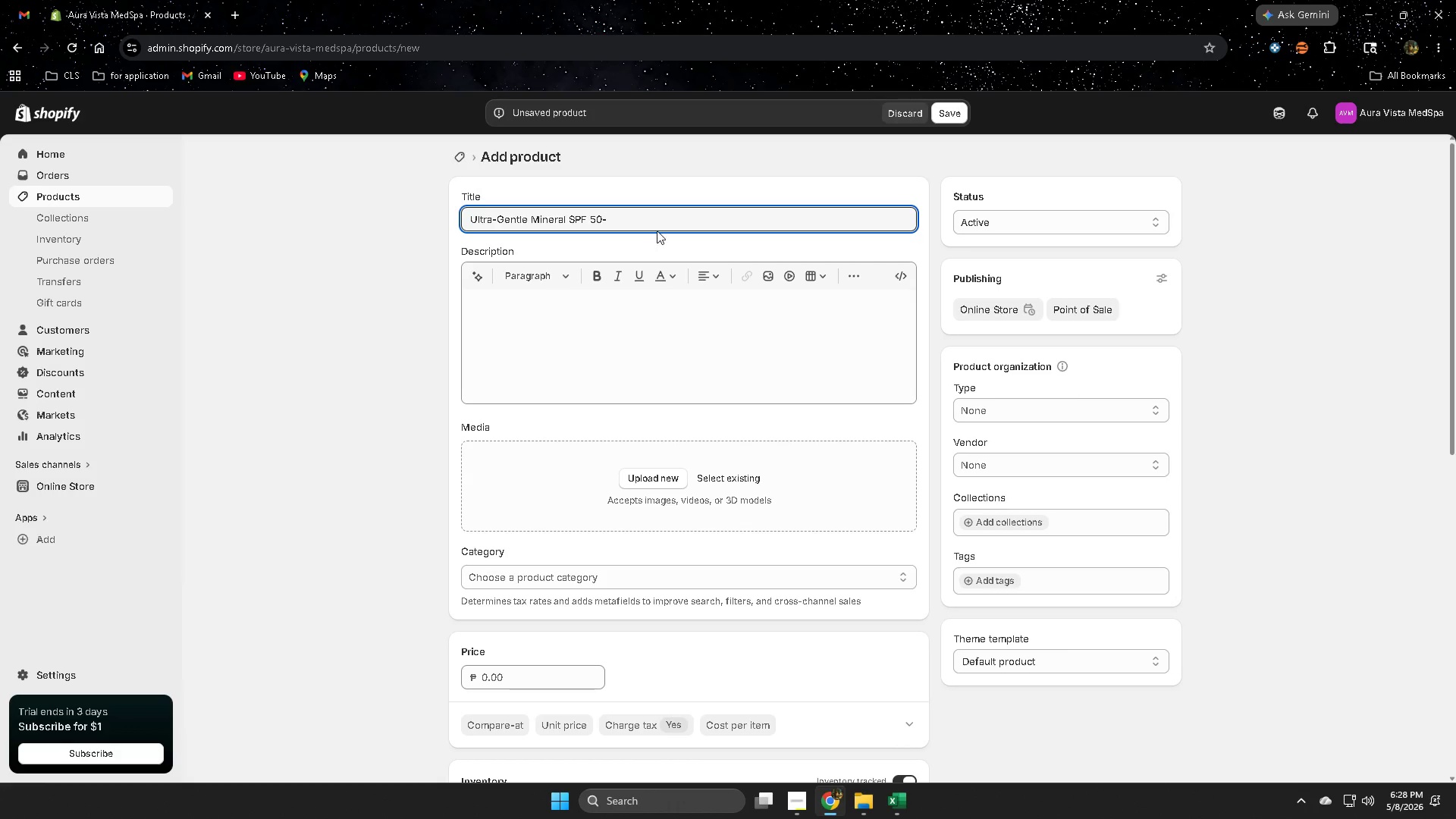 
key(Space)
 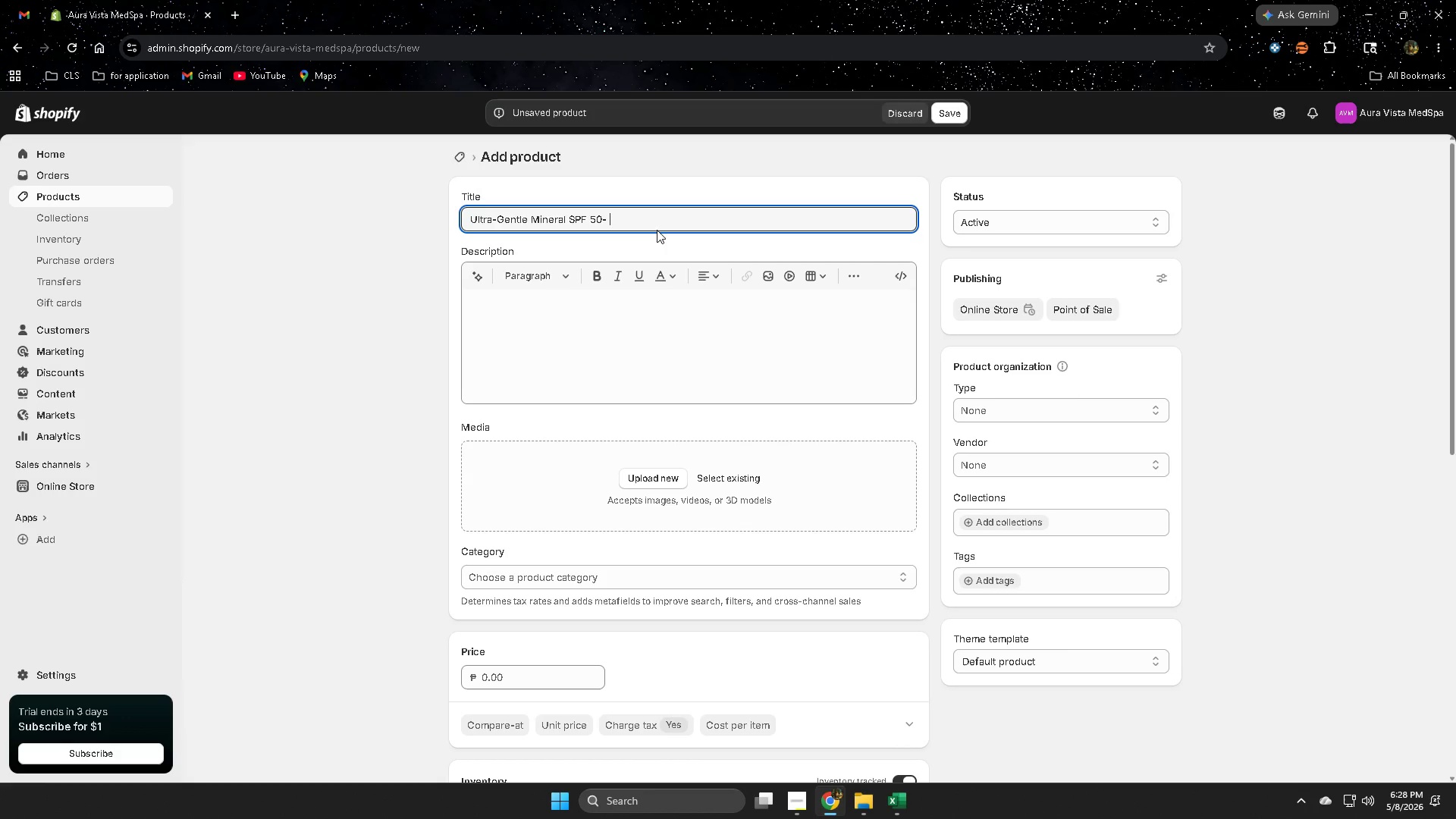 
key(Control+ControlLeft)
 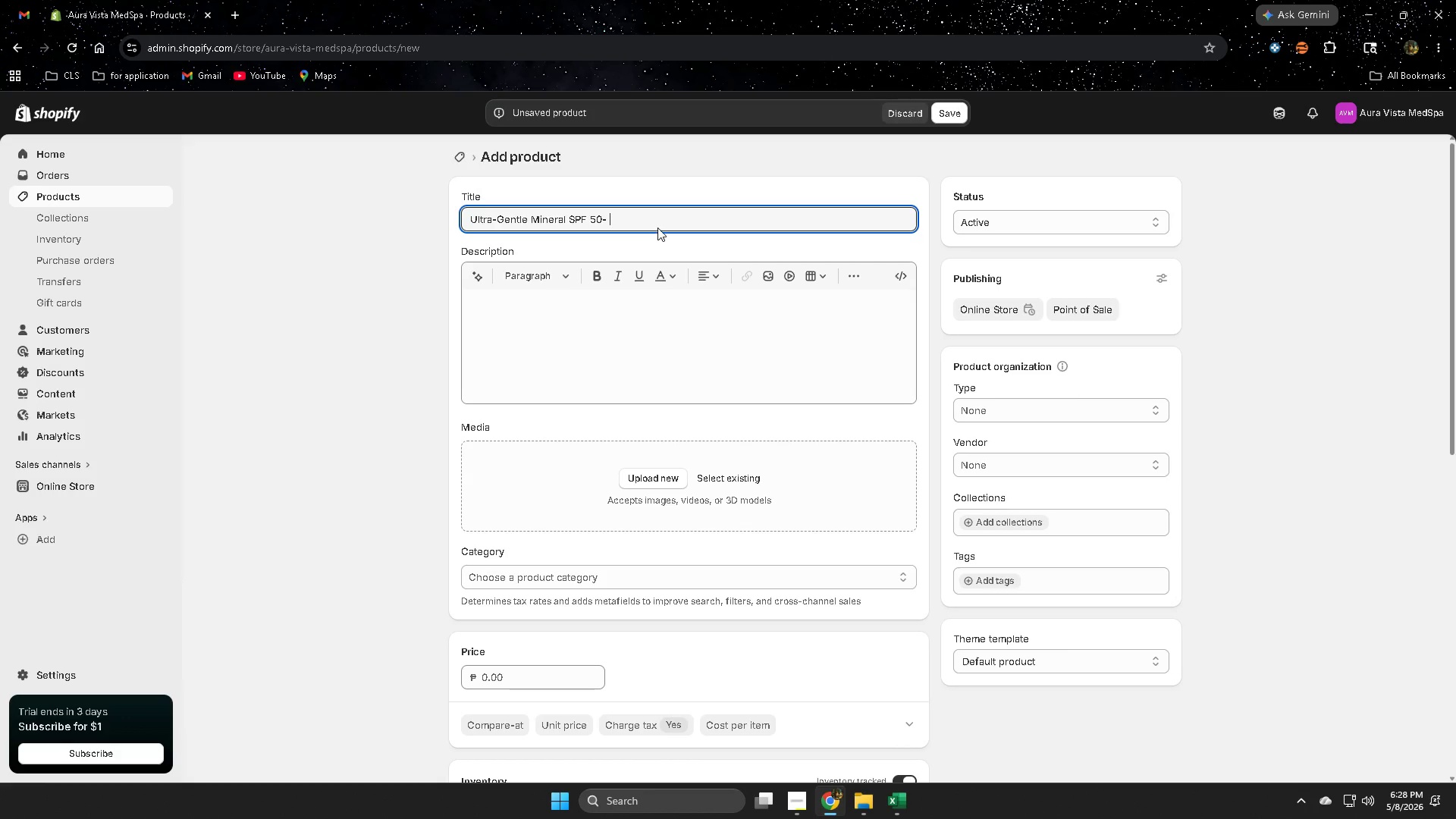 
key(Control+V)
 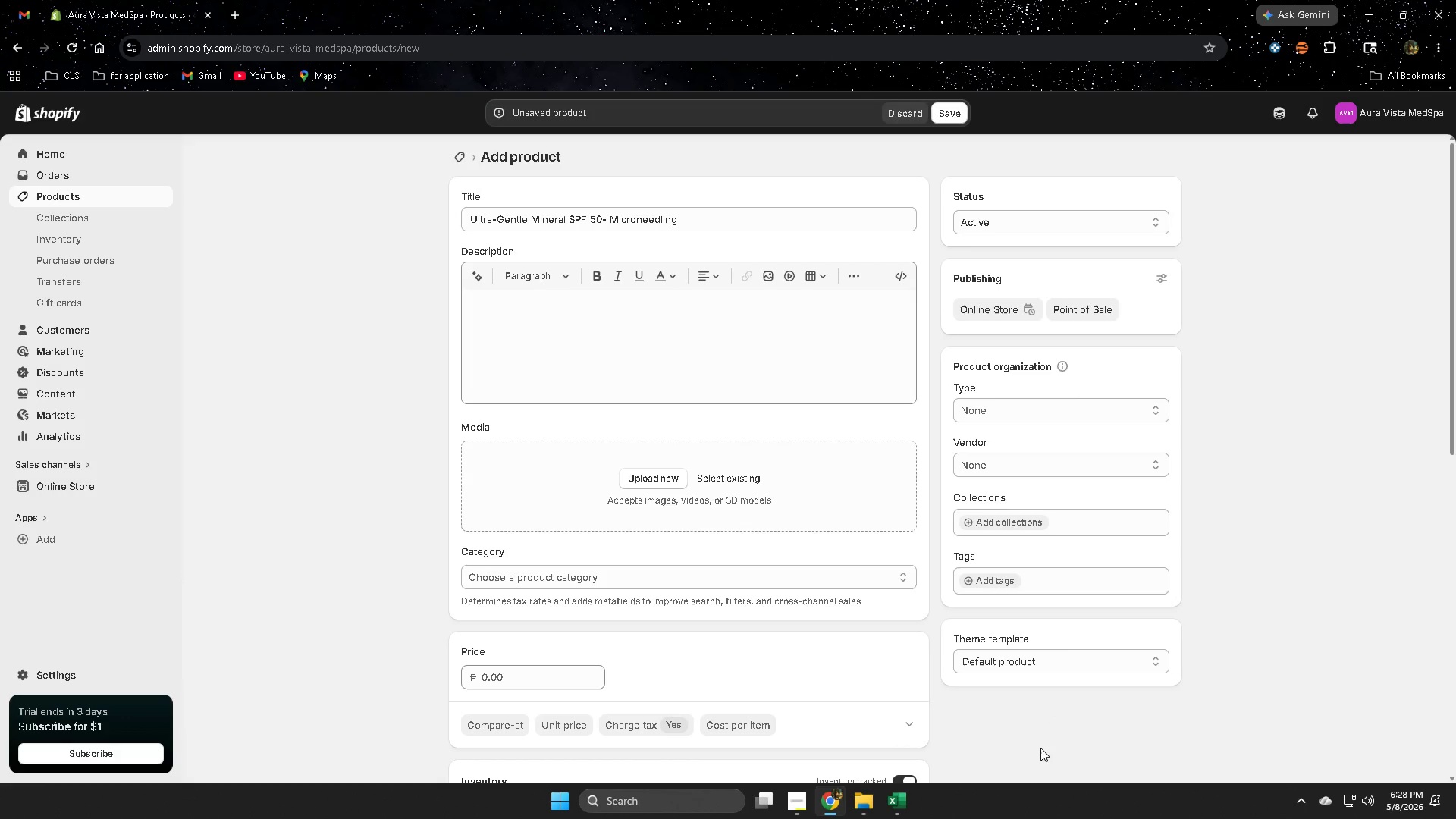 
wait(32.45)
 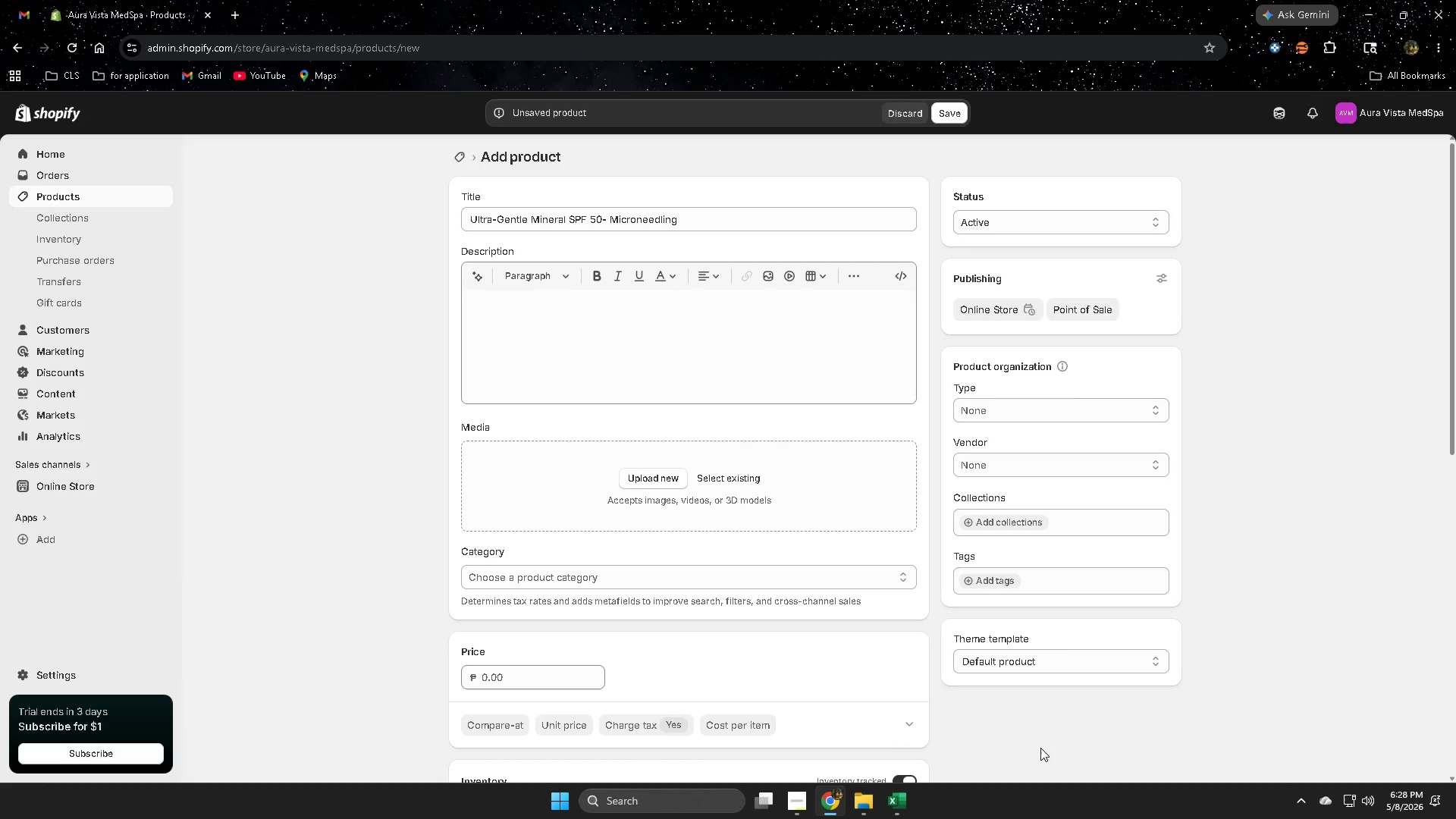 
left_click([898, 799])
 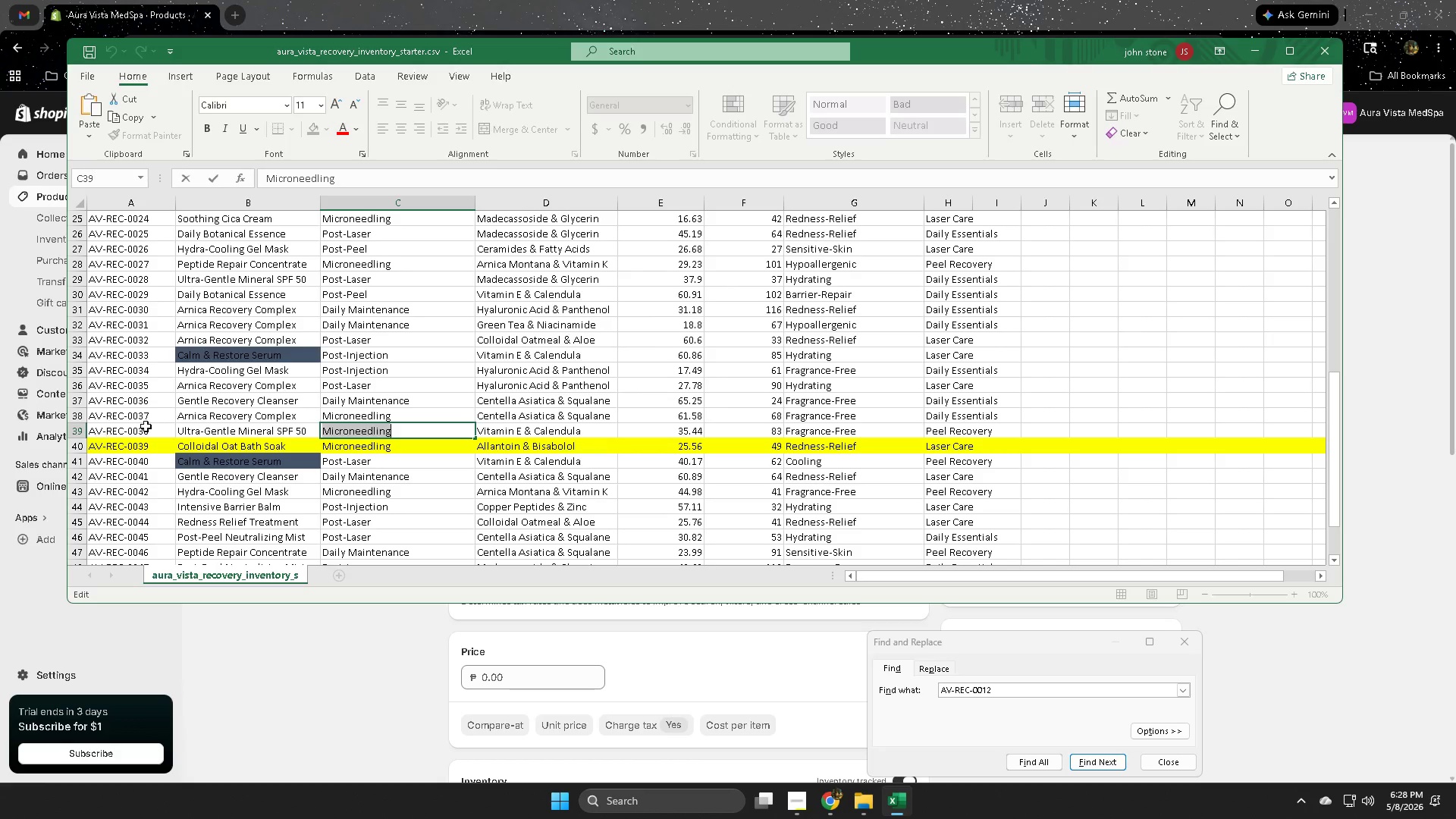 
left_click([701, 0])
 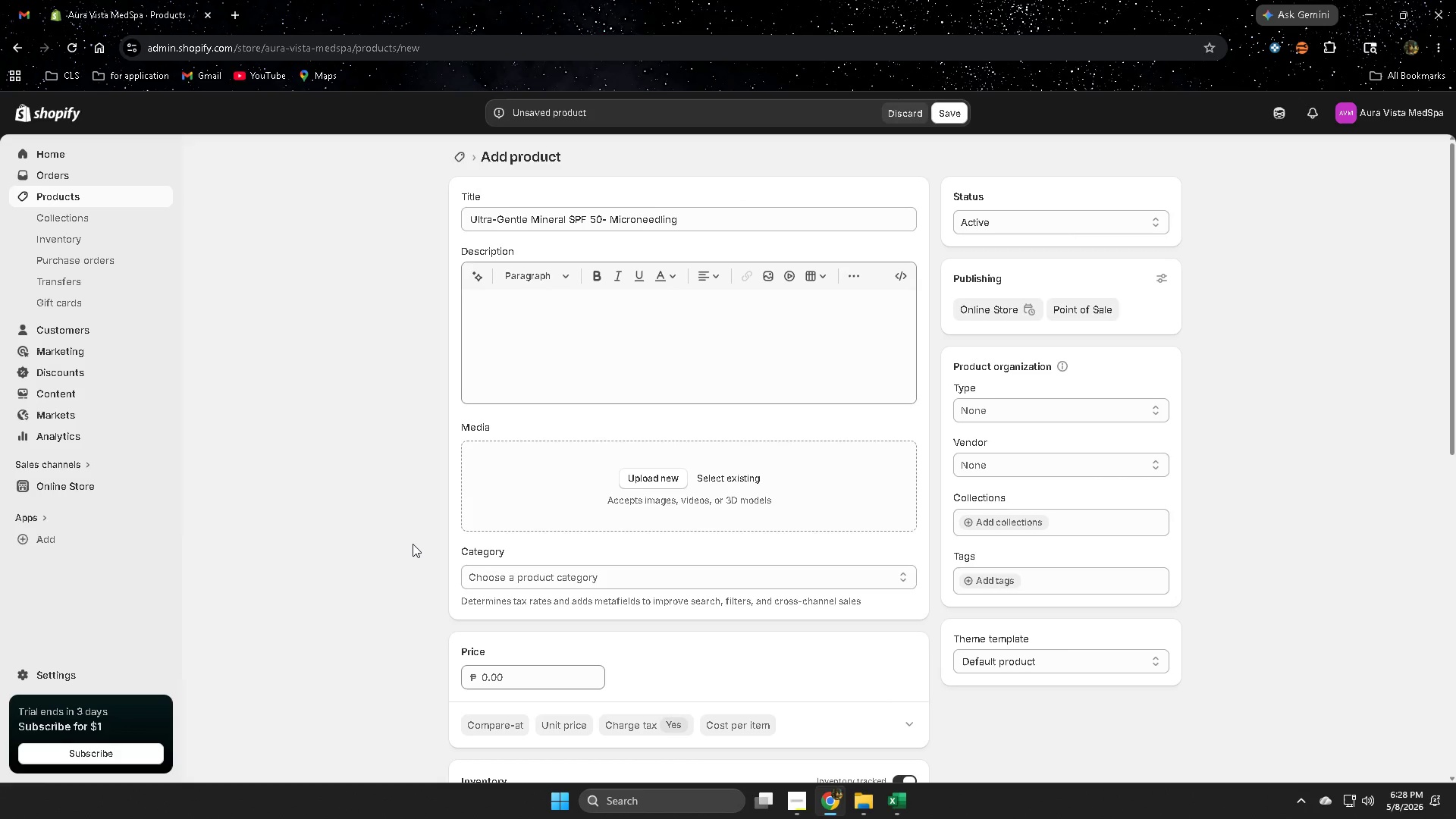 
scroll: coordinate [391, 547], scroll_direction: down, amount: 3.0
 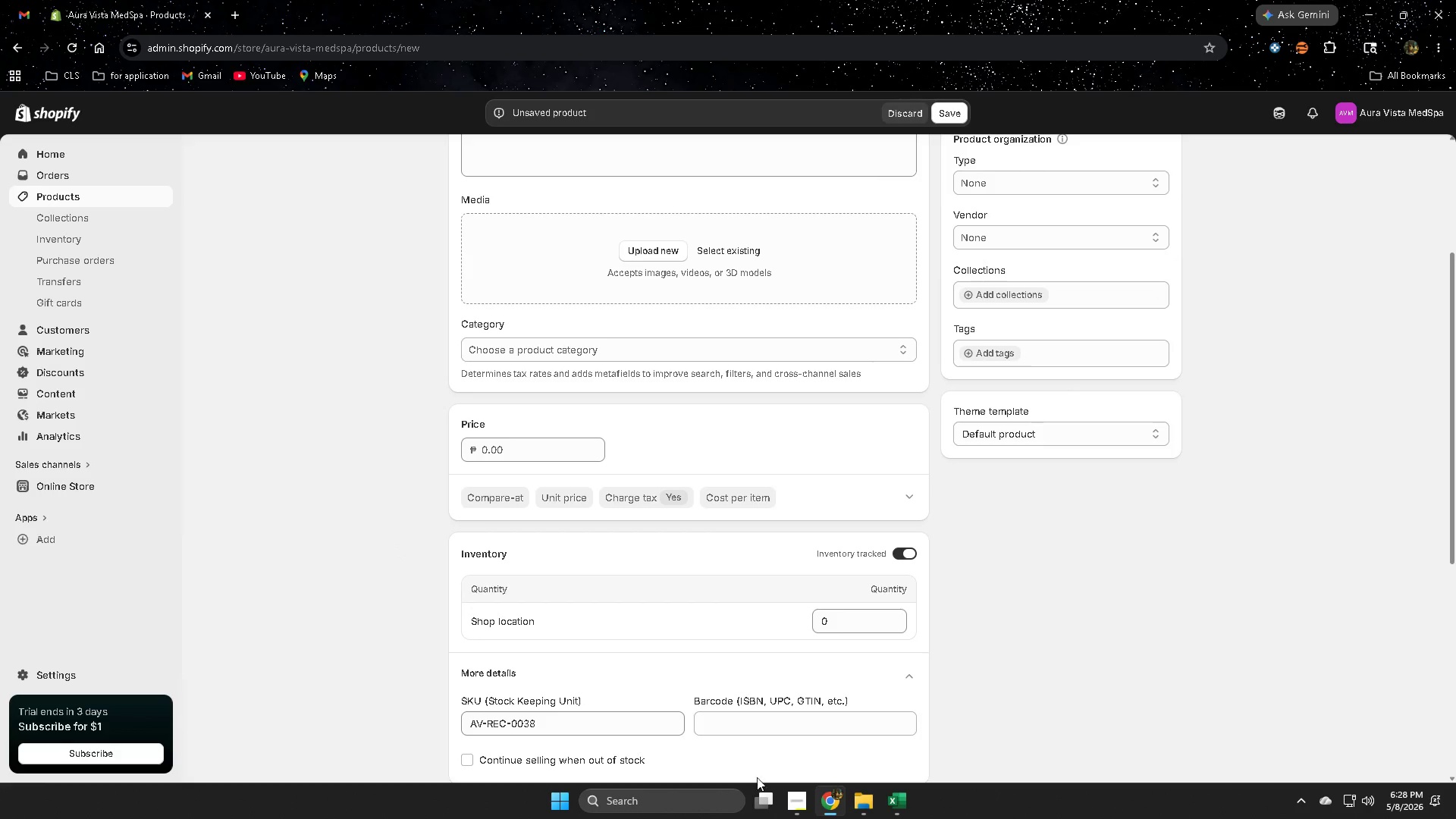 
mouse_move([889, 798])
 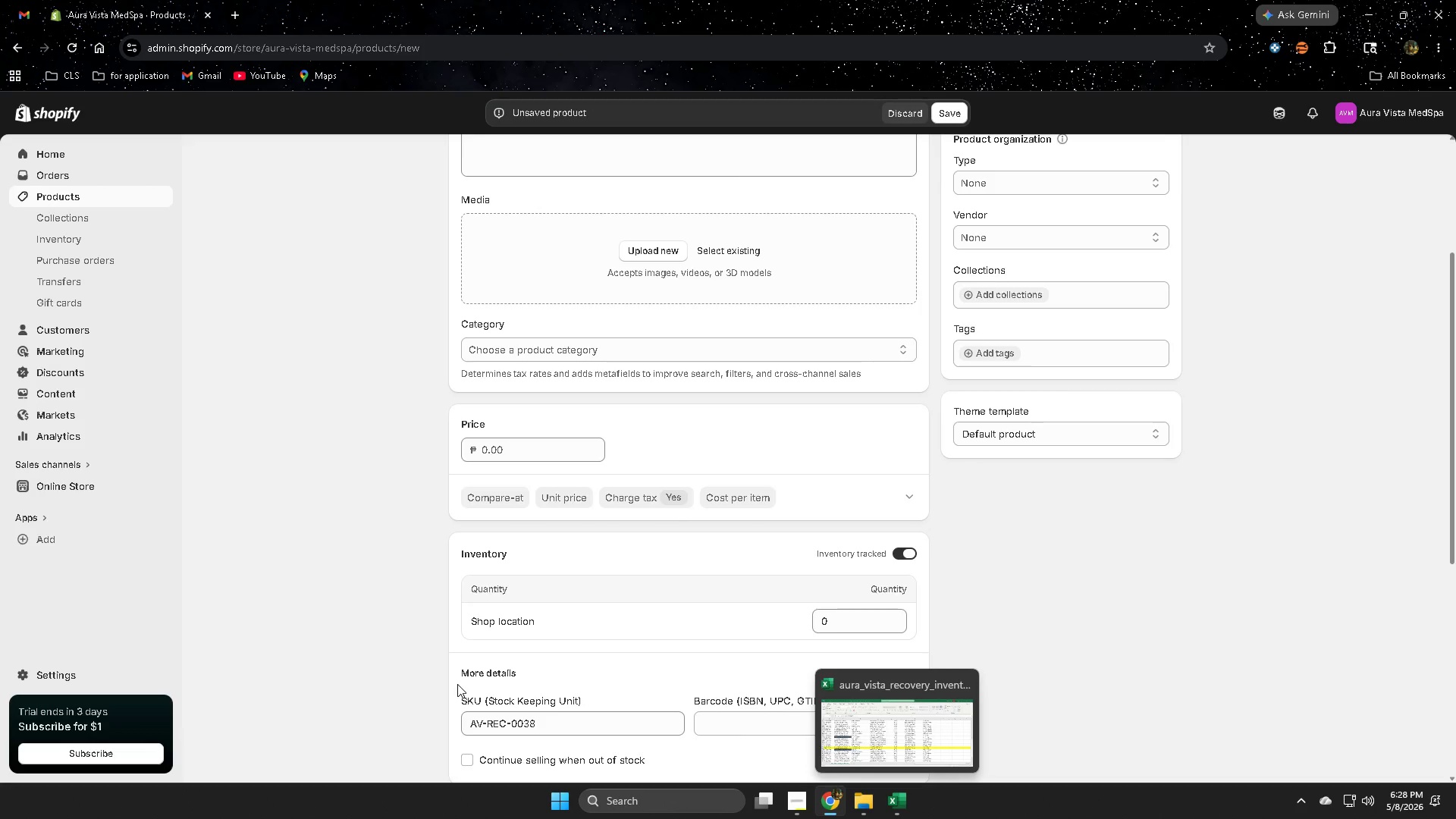 
scroll: coordinate [445, 661], scroll_direction: up, amount: 4.0
 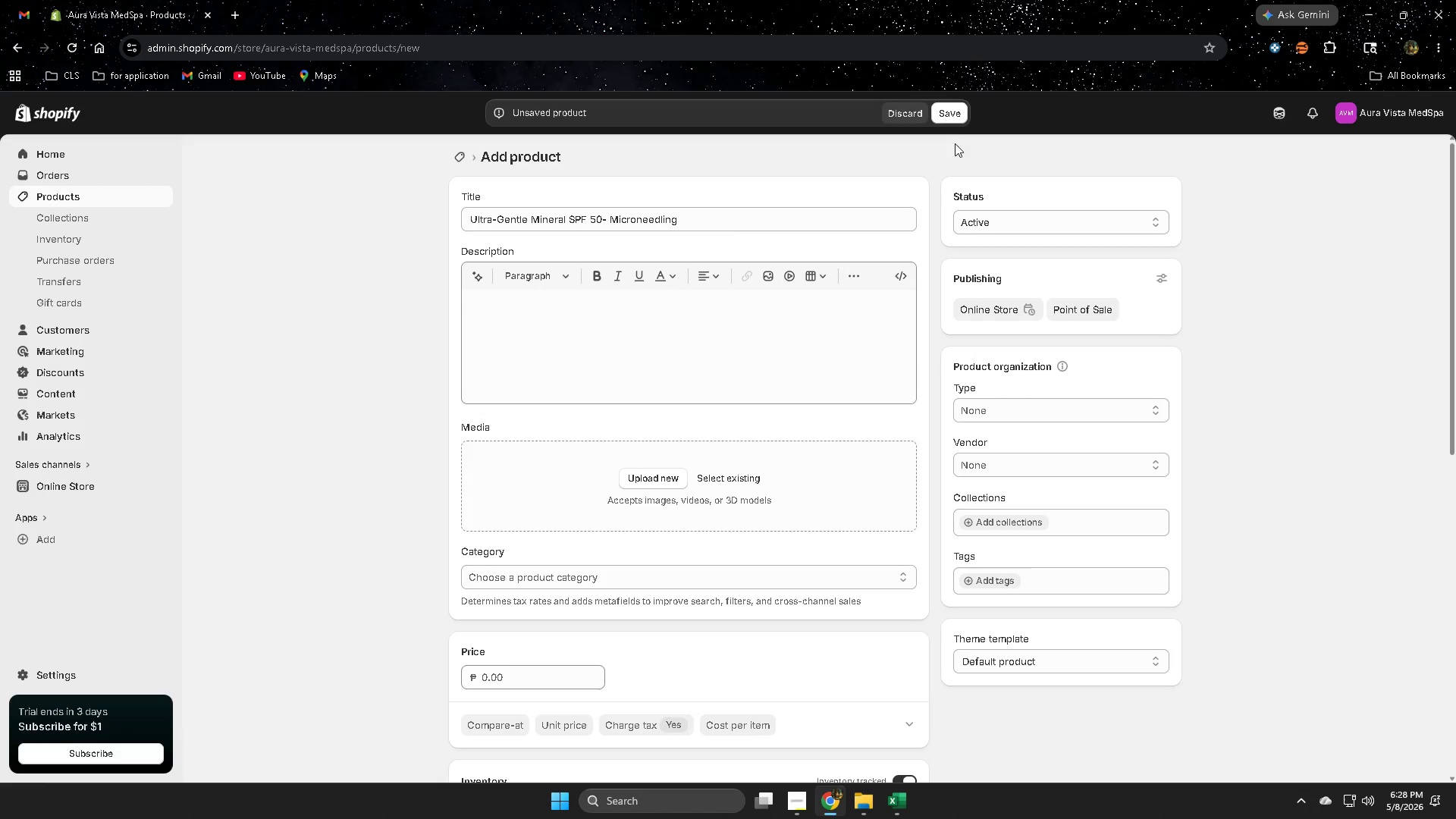 
left_click([956, 121])
 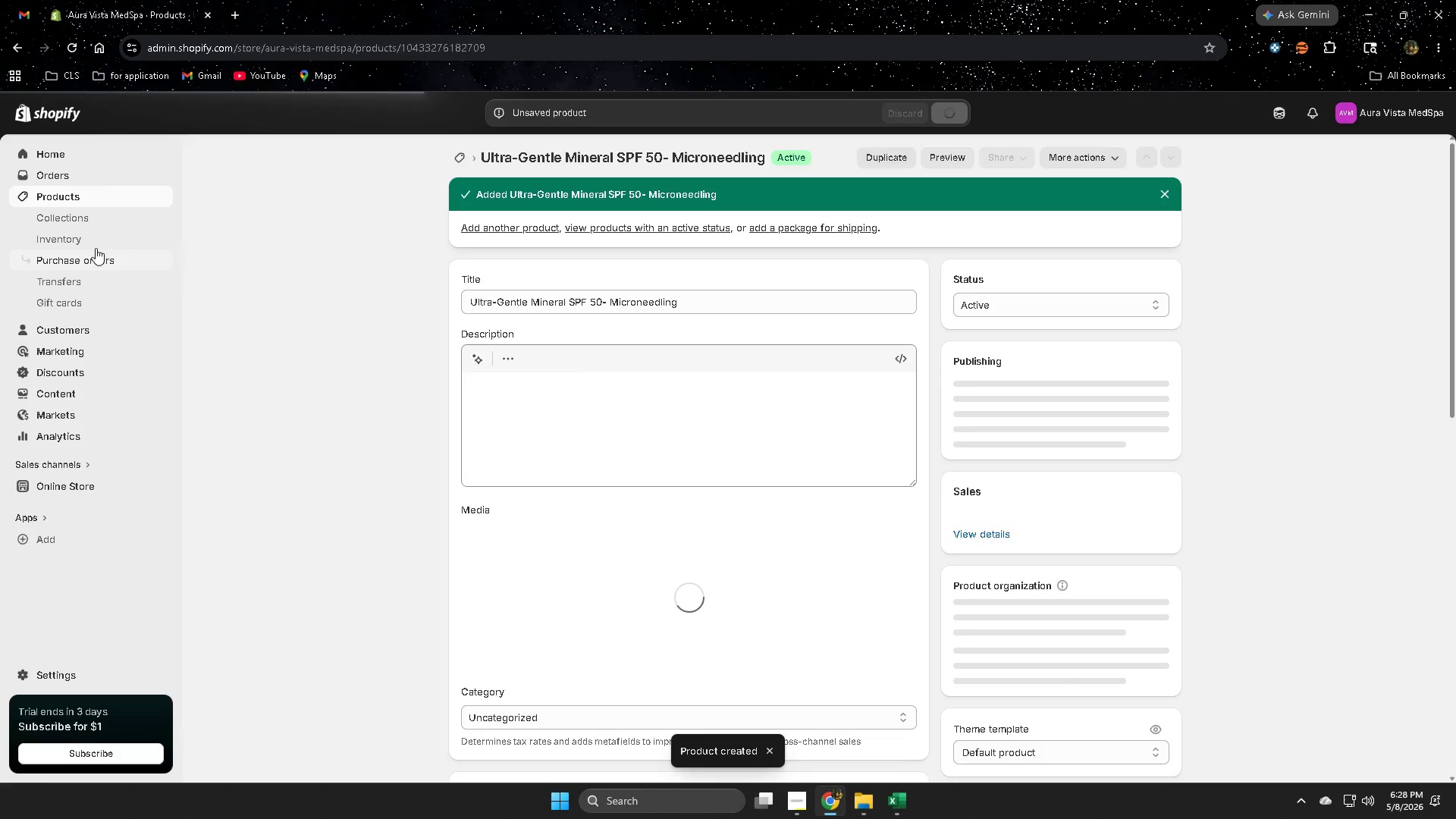 
wait(5.03)
 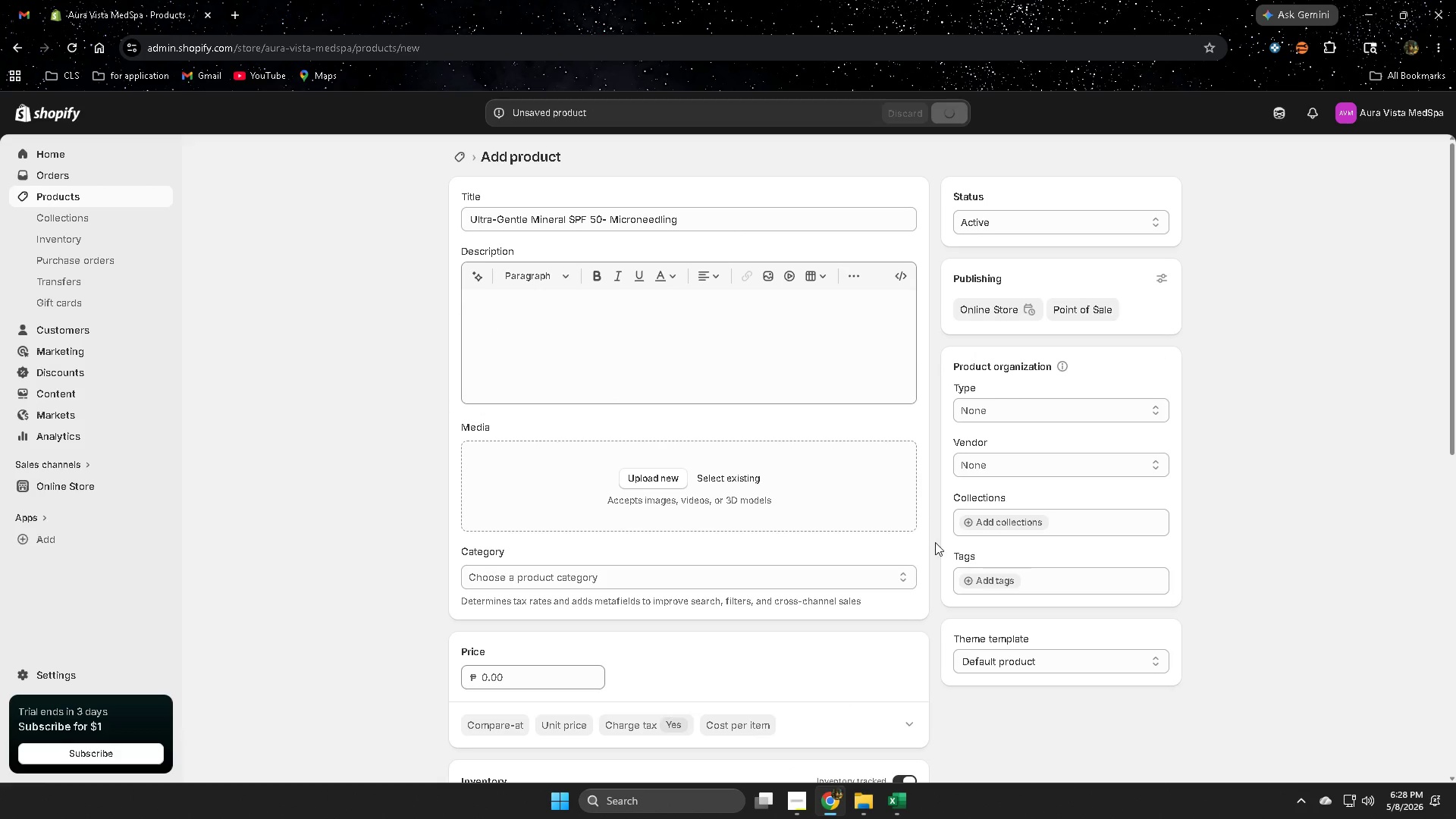 
left_click([73, 199])
 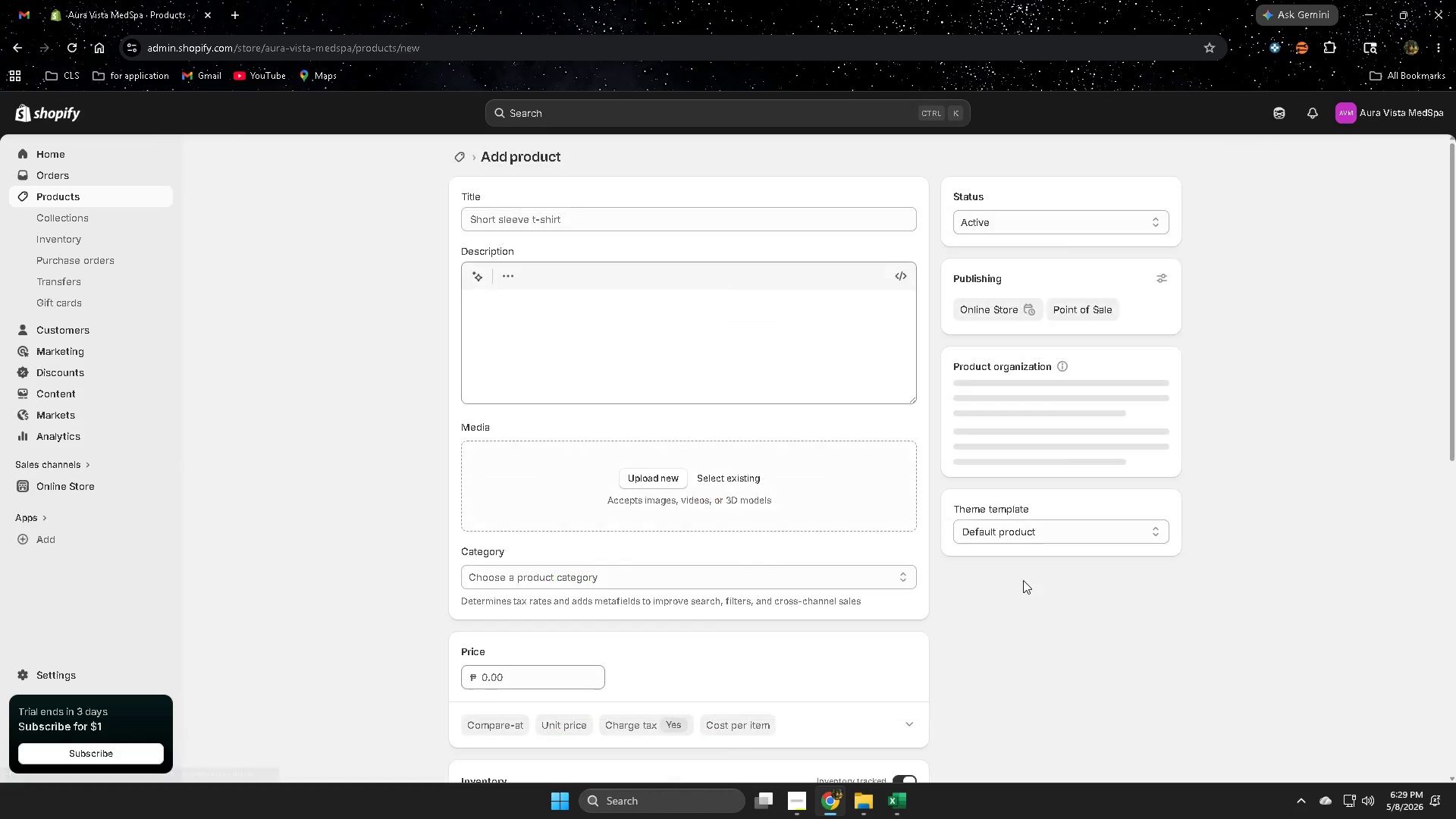 
left_click([897, 795])
 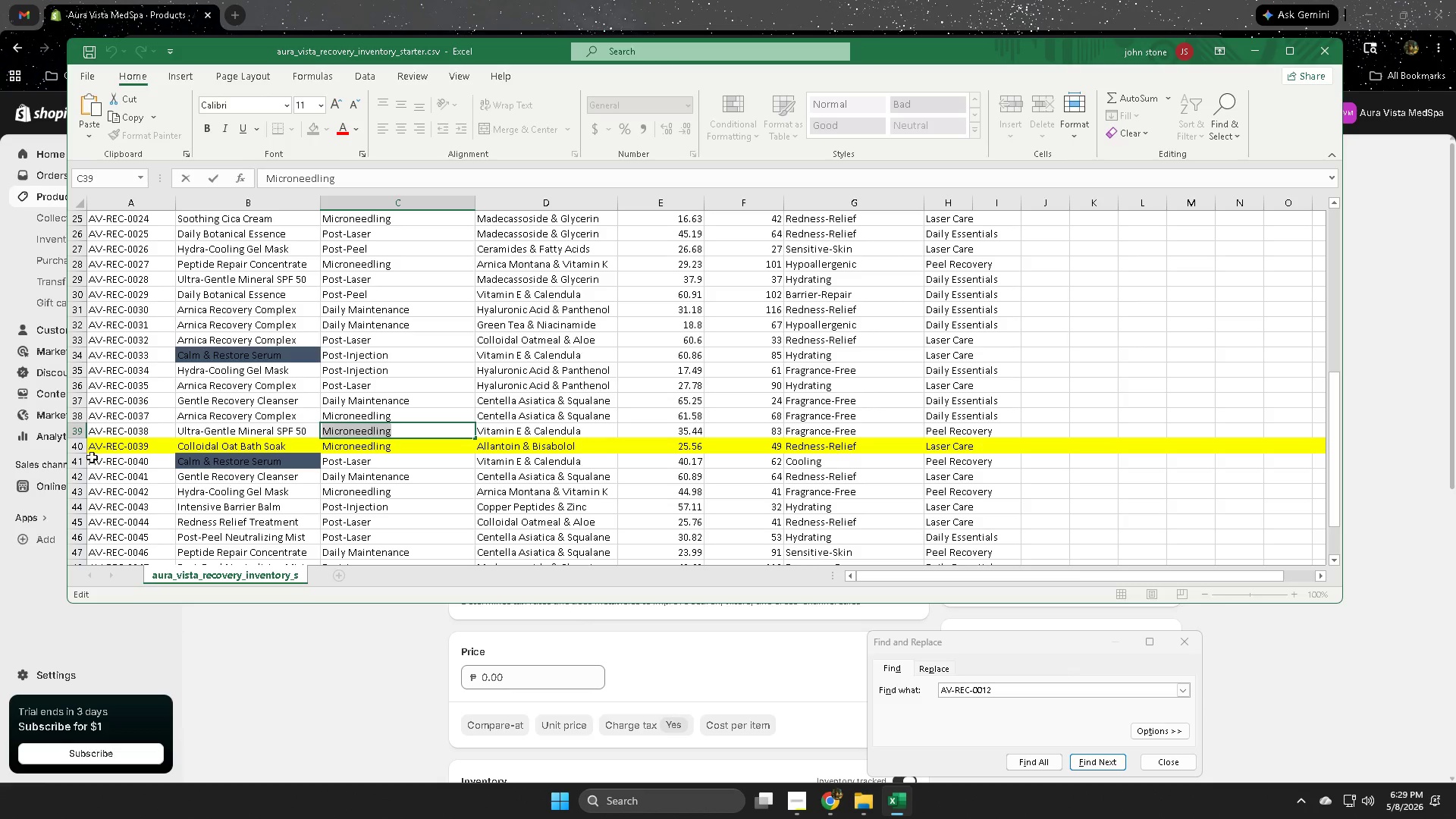 
left_click([76, 447])
 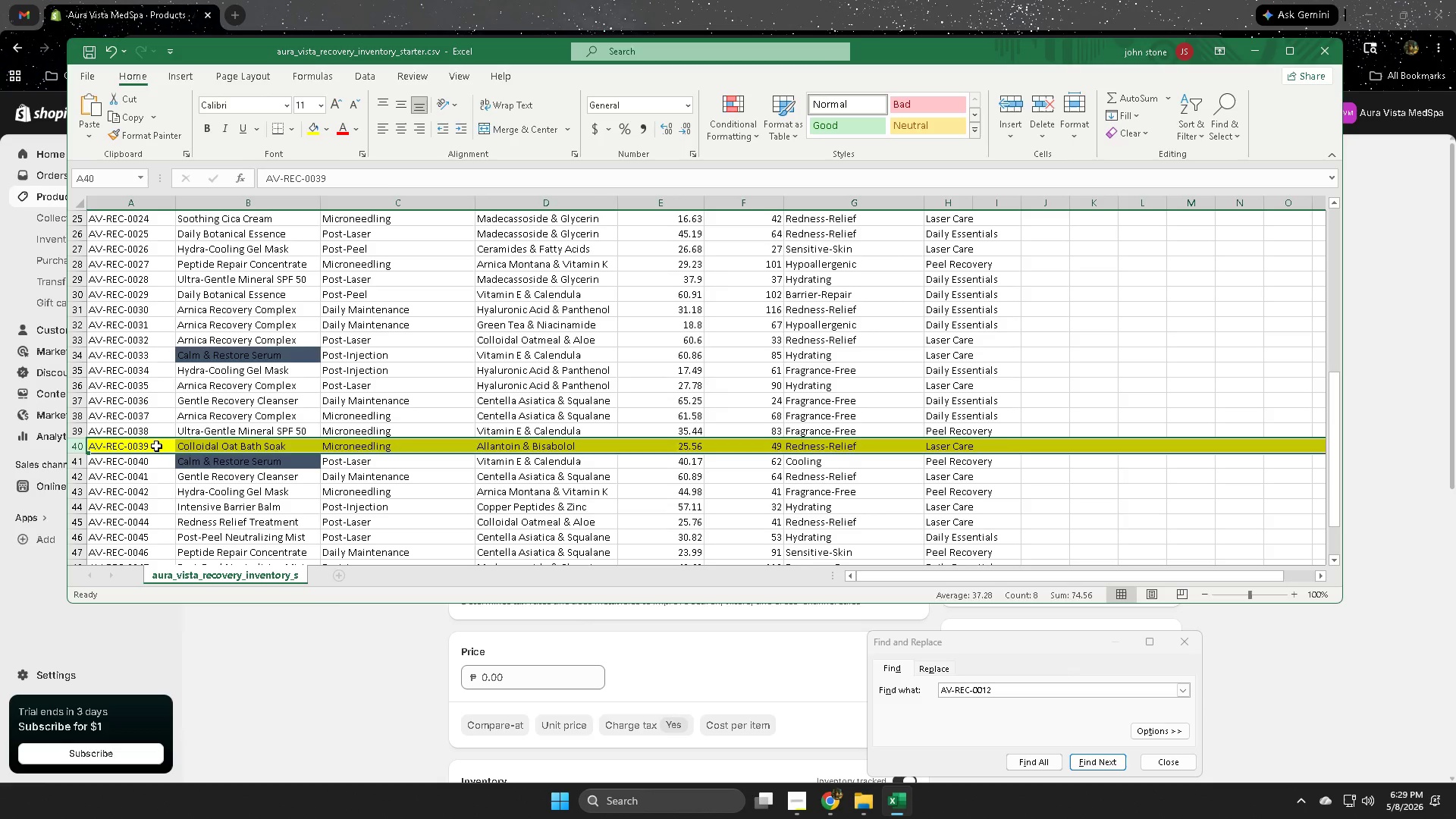 
double_click([156, 446])
 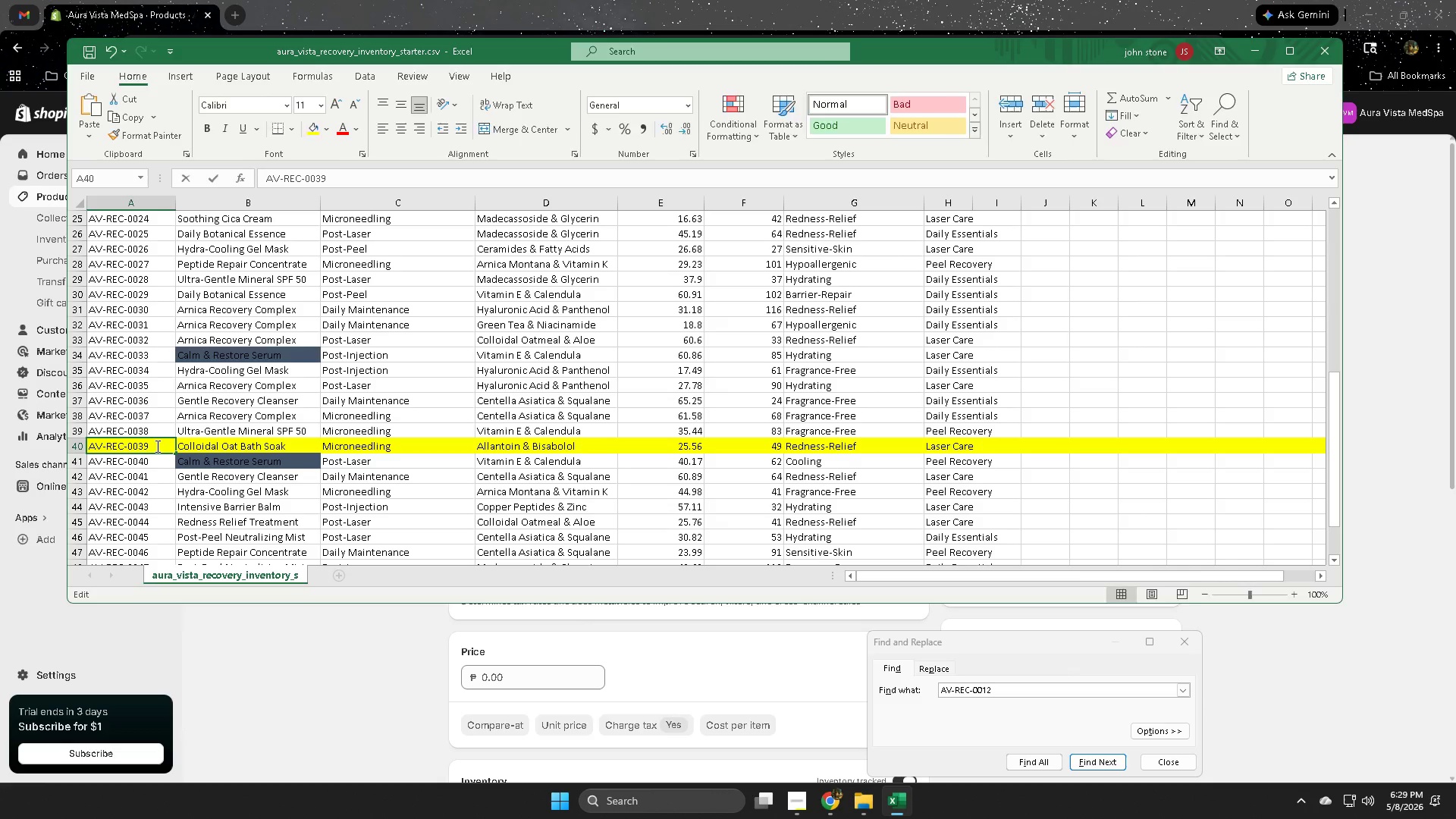 
triple_click([156, 446])
 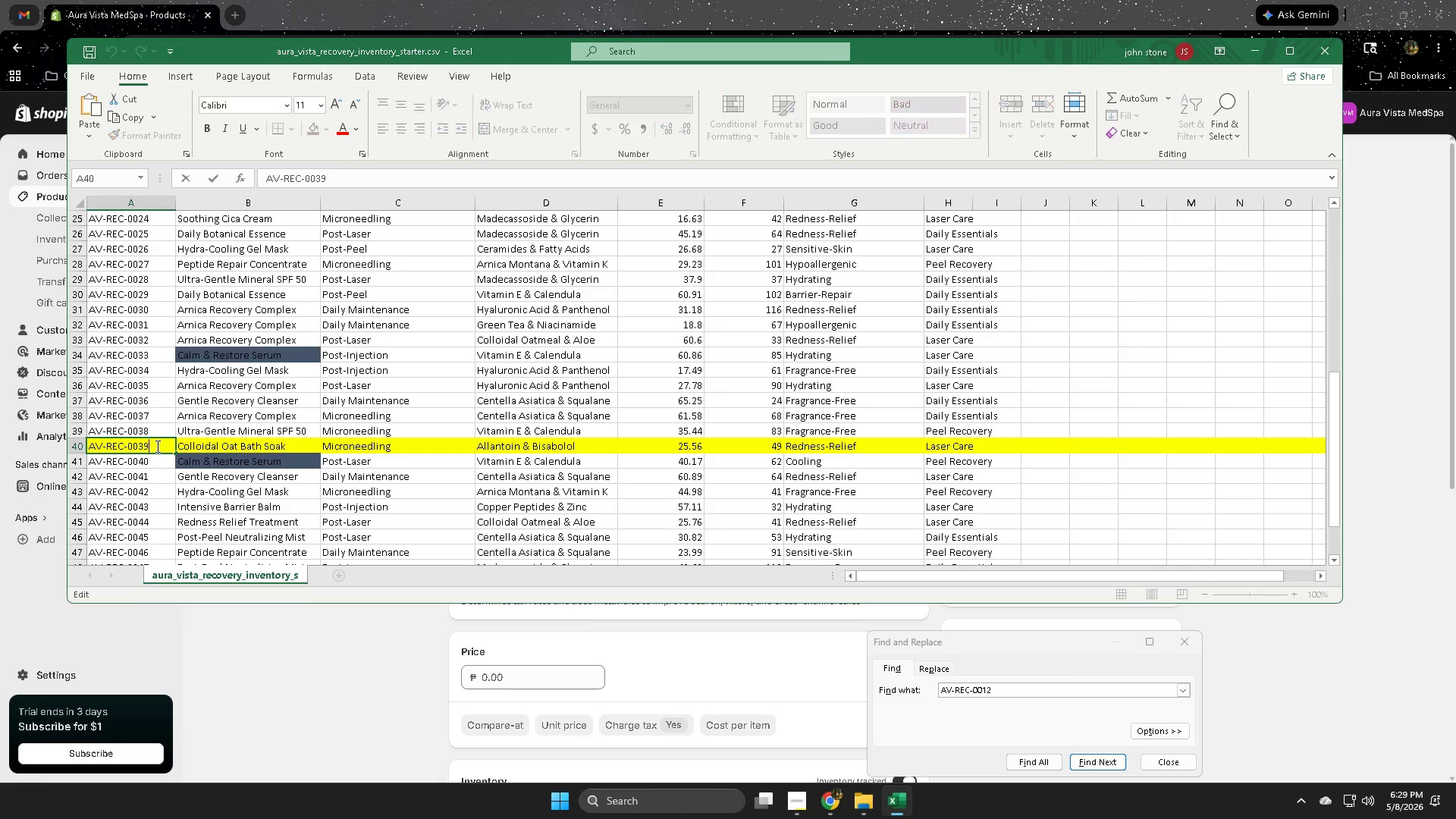 
triple_click([156, 446])
 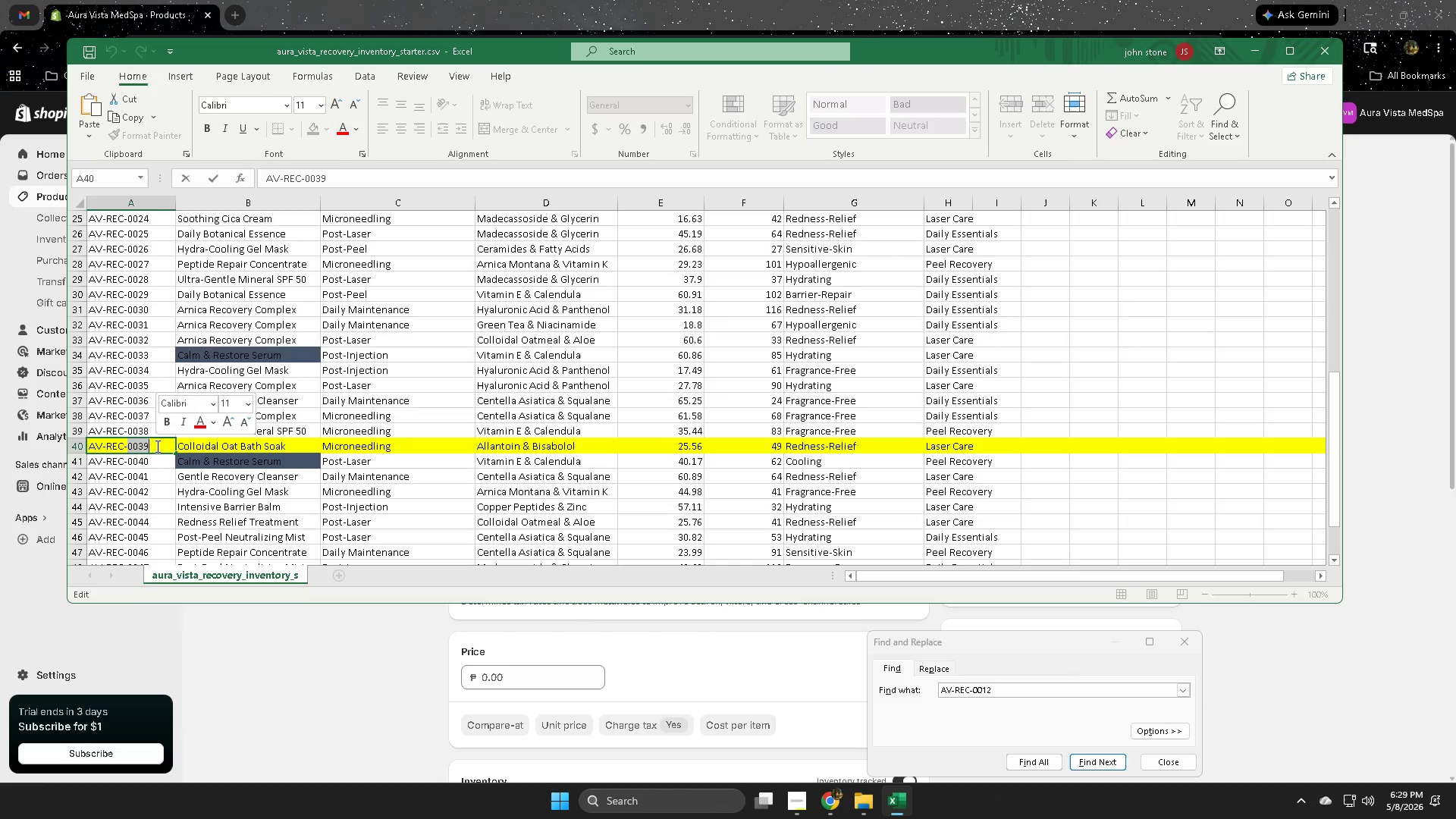 
triple_click([156, 446])
 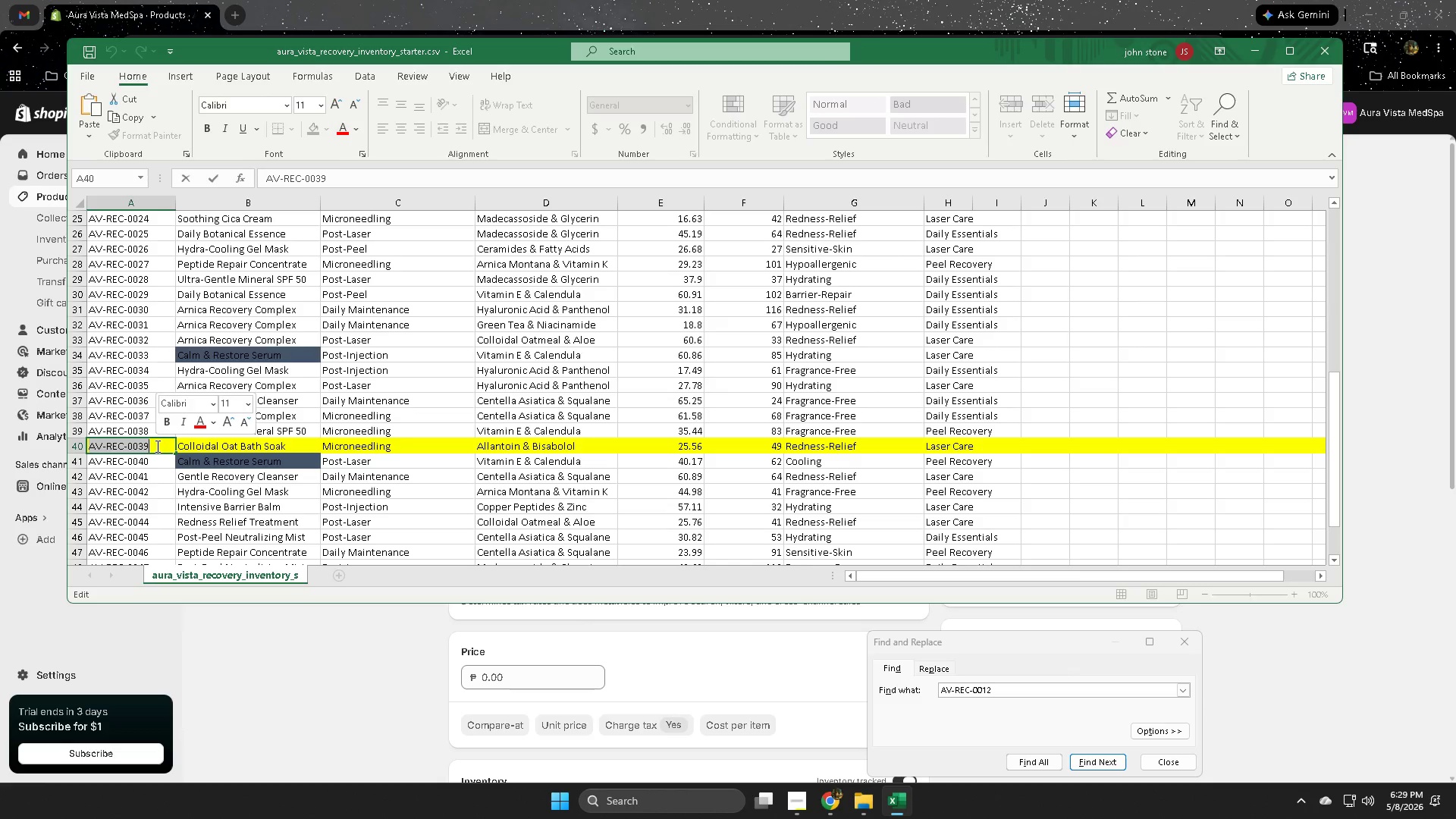 
key(Control+ControlLeft)
 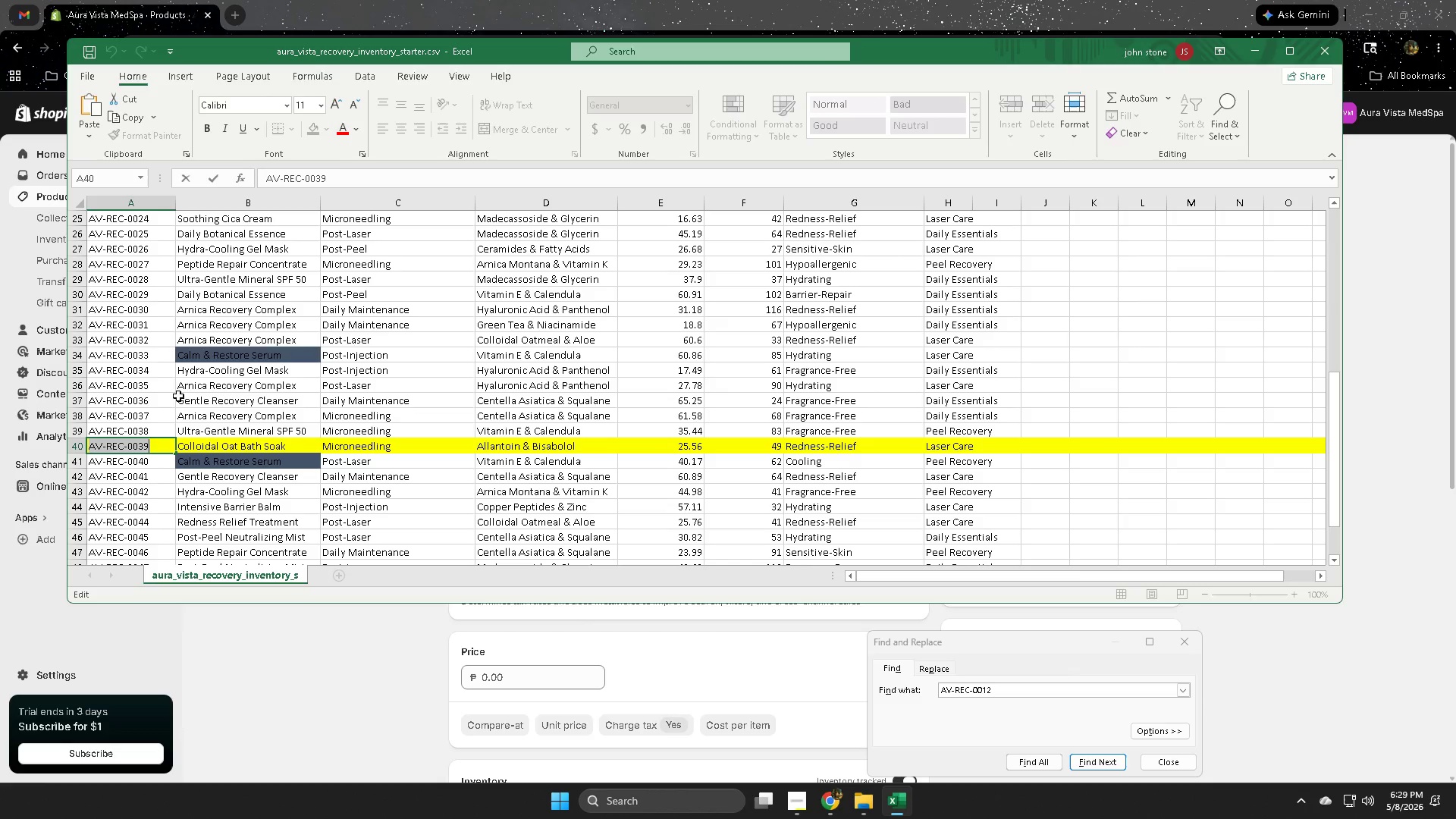 
key(Control+C)
 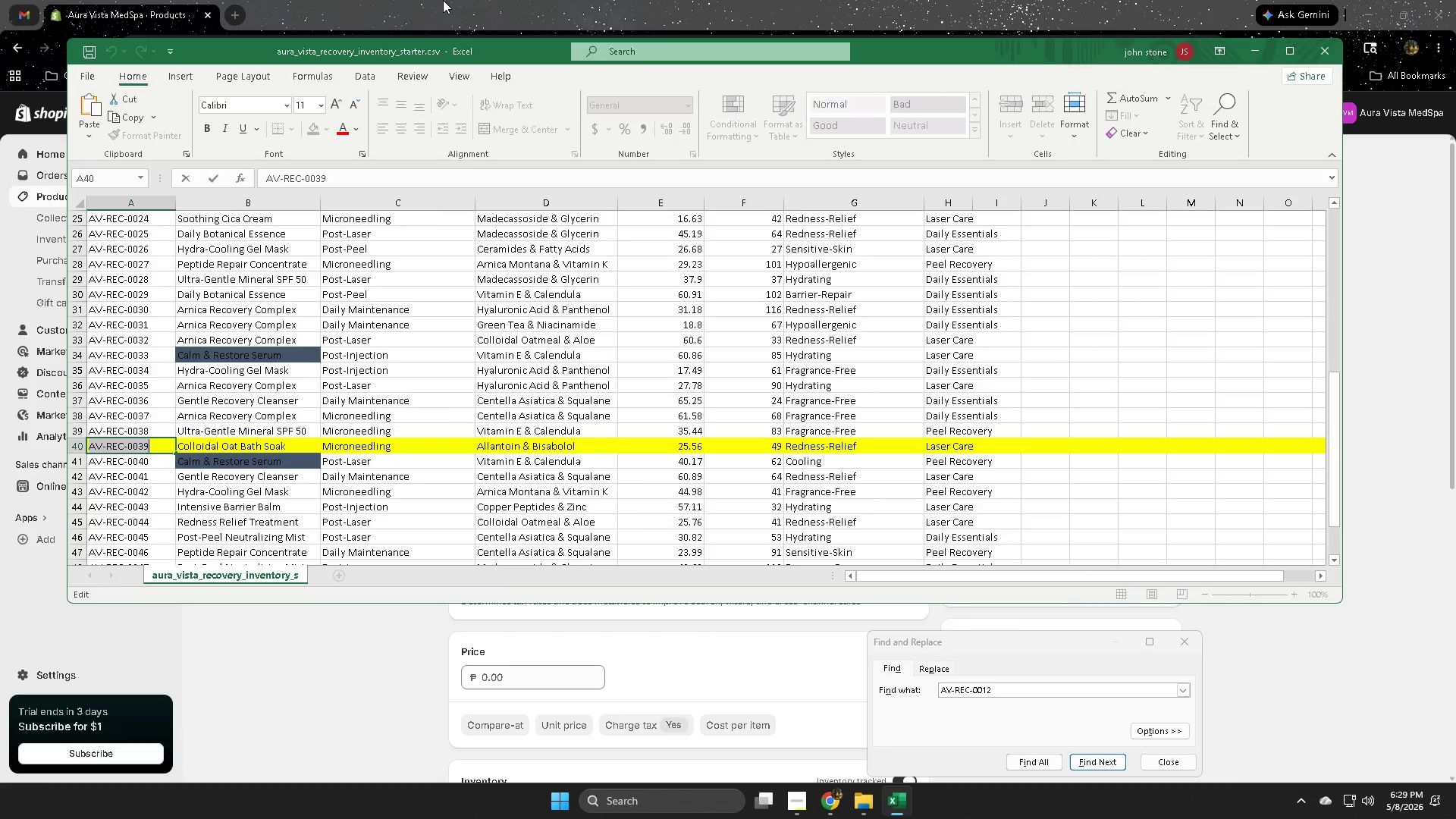 
left_click([448, 0])
 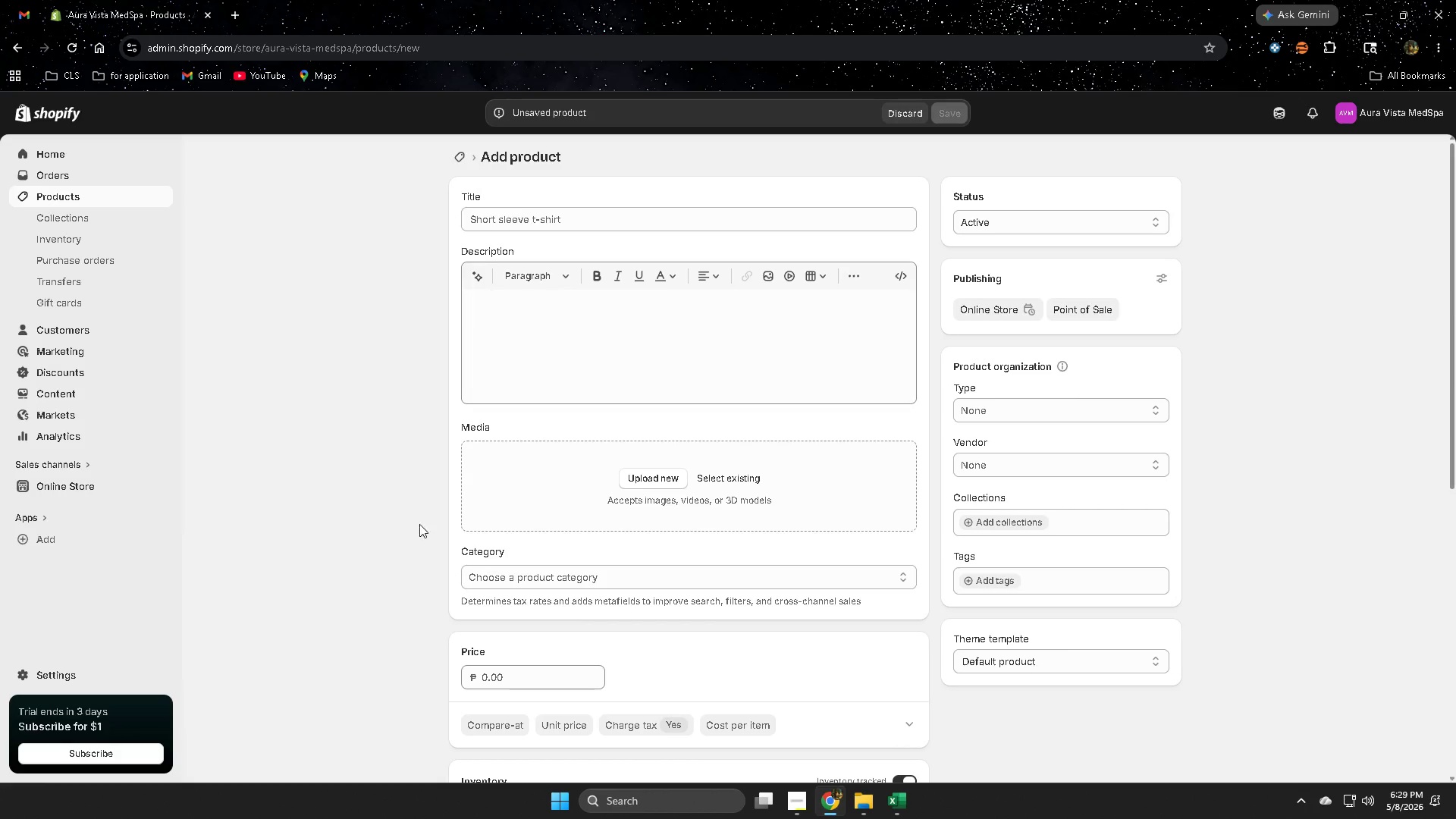 
scroll: coordinate [940, 629], scroll_direction: down, amount: 4.0
 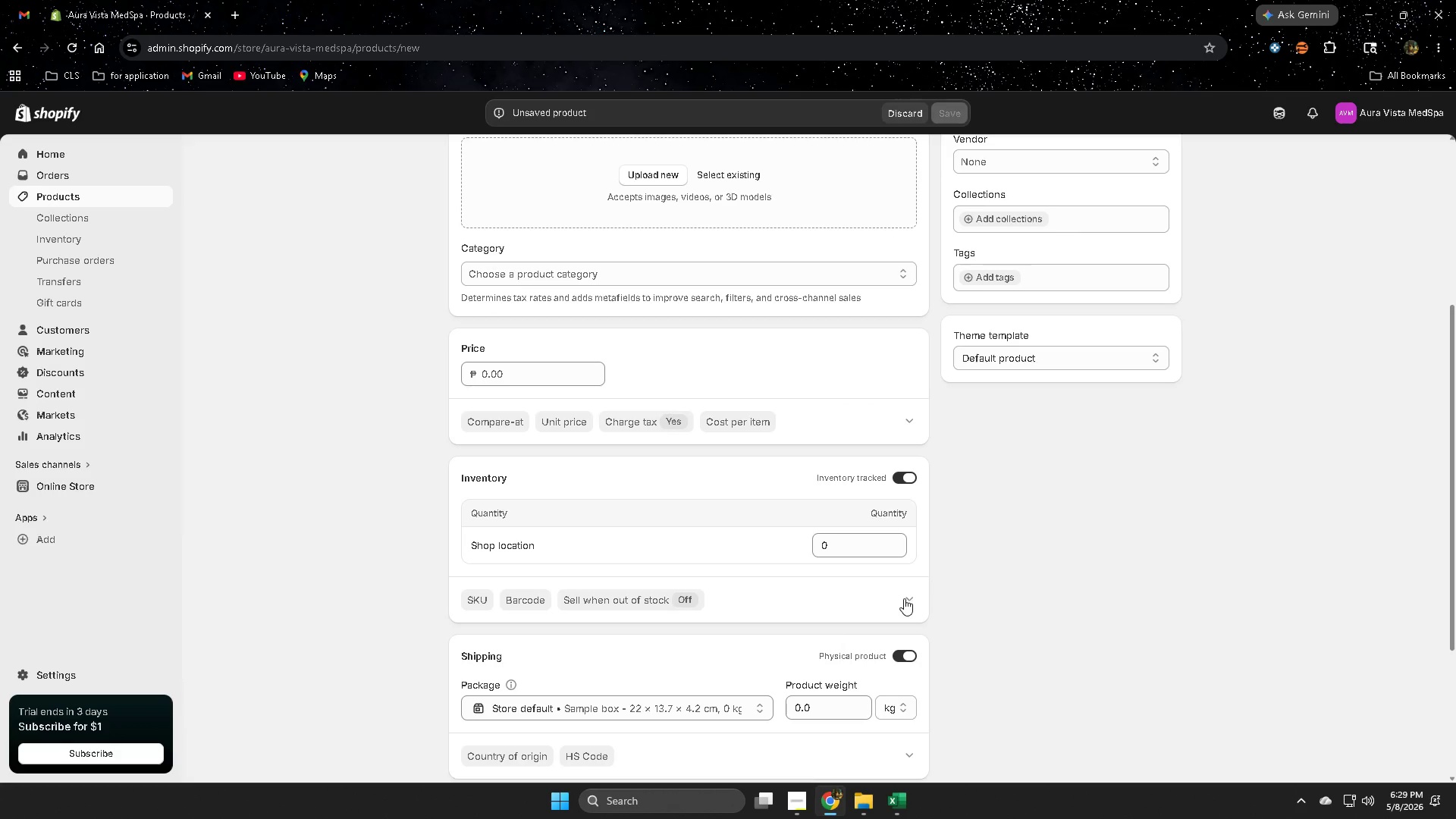 
left_click([905, 599])
 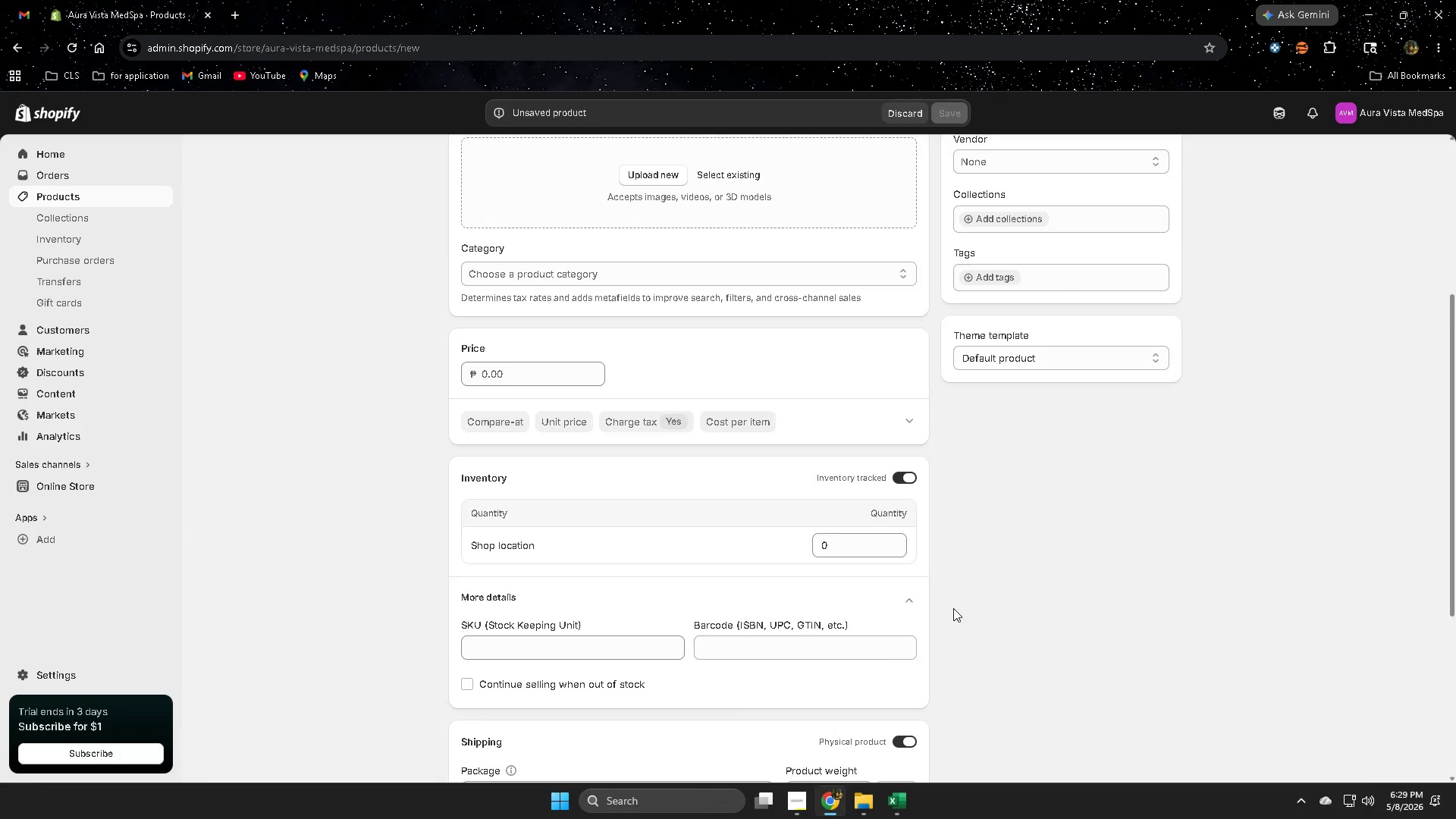 
scroll: coordinate [950, 611], scroll_direction: down, amount: 1.0
 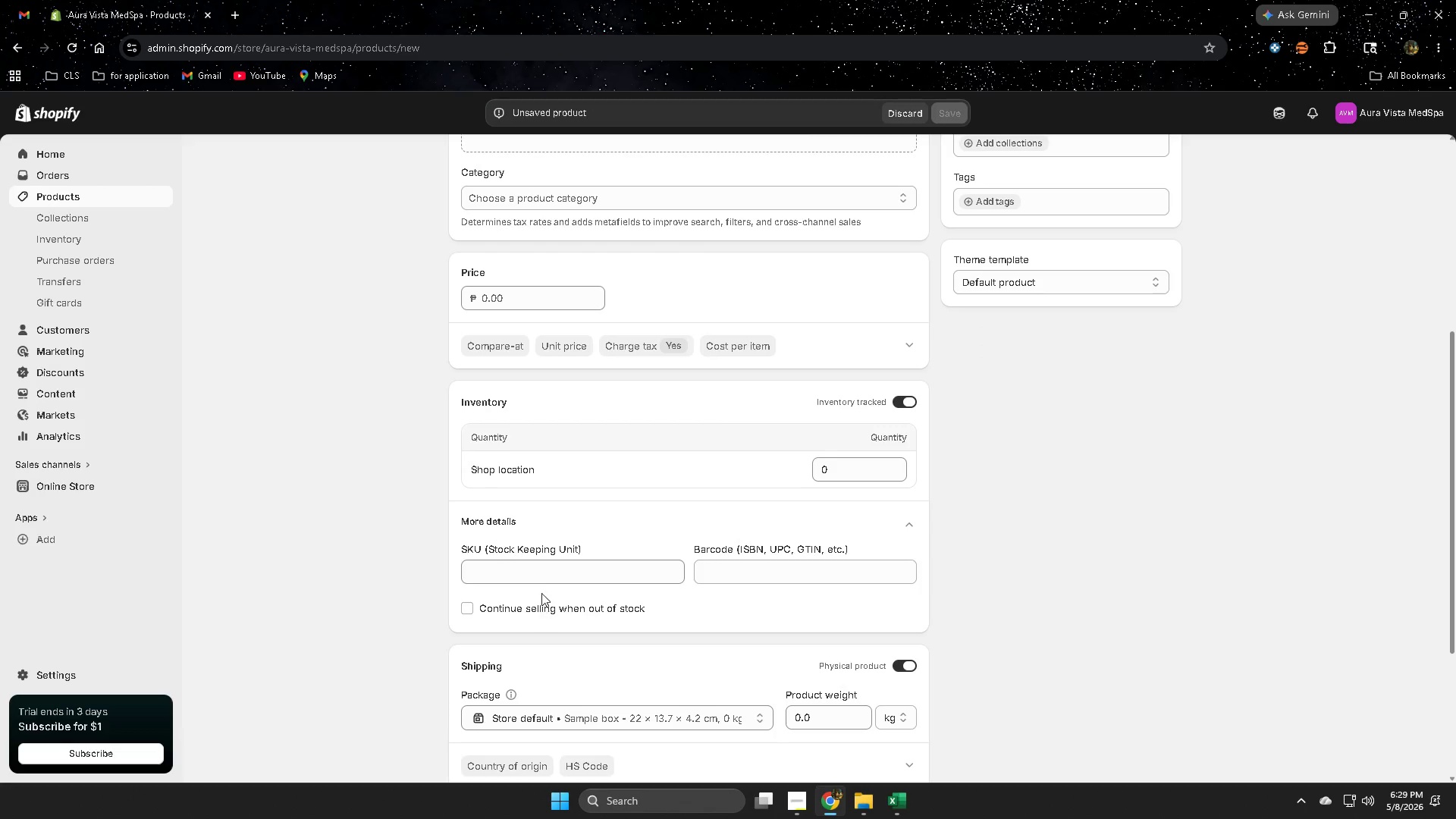 
left_click([544, 570])
 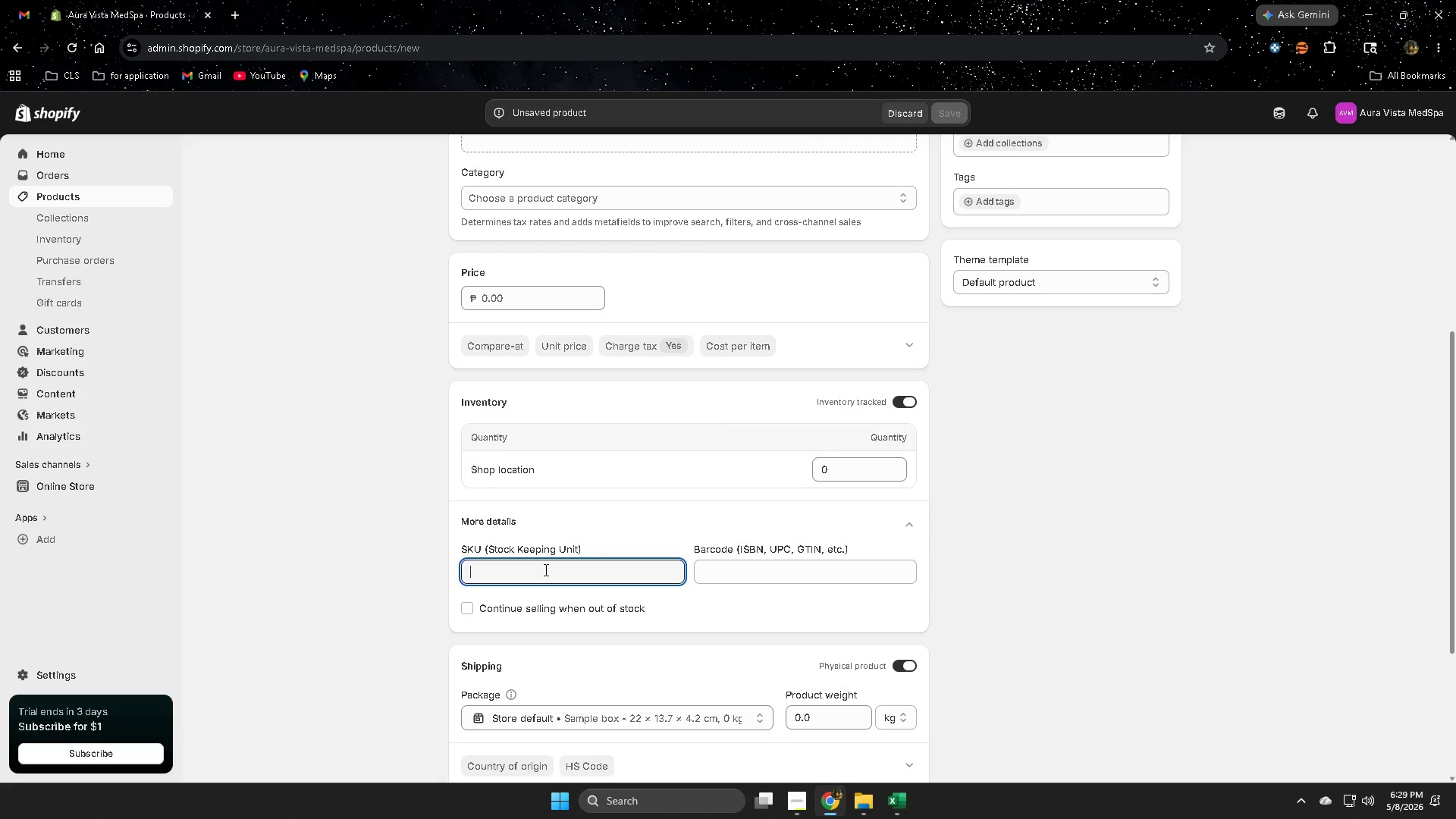 
key(Control+ControlLeft)
 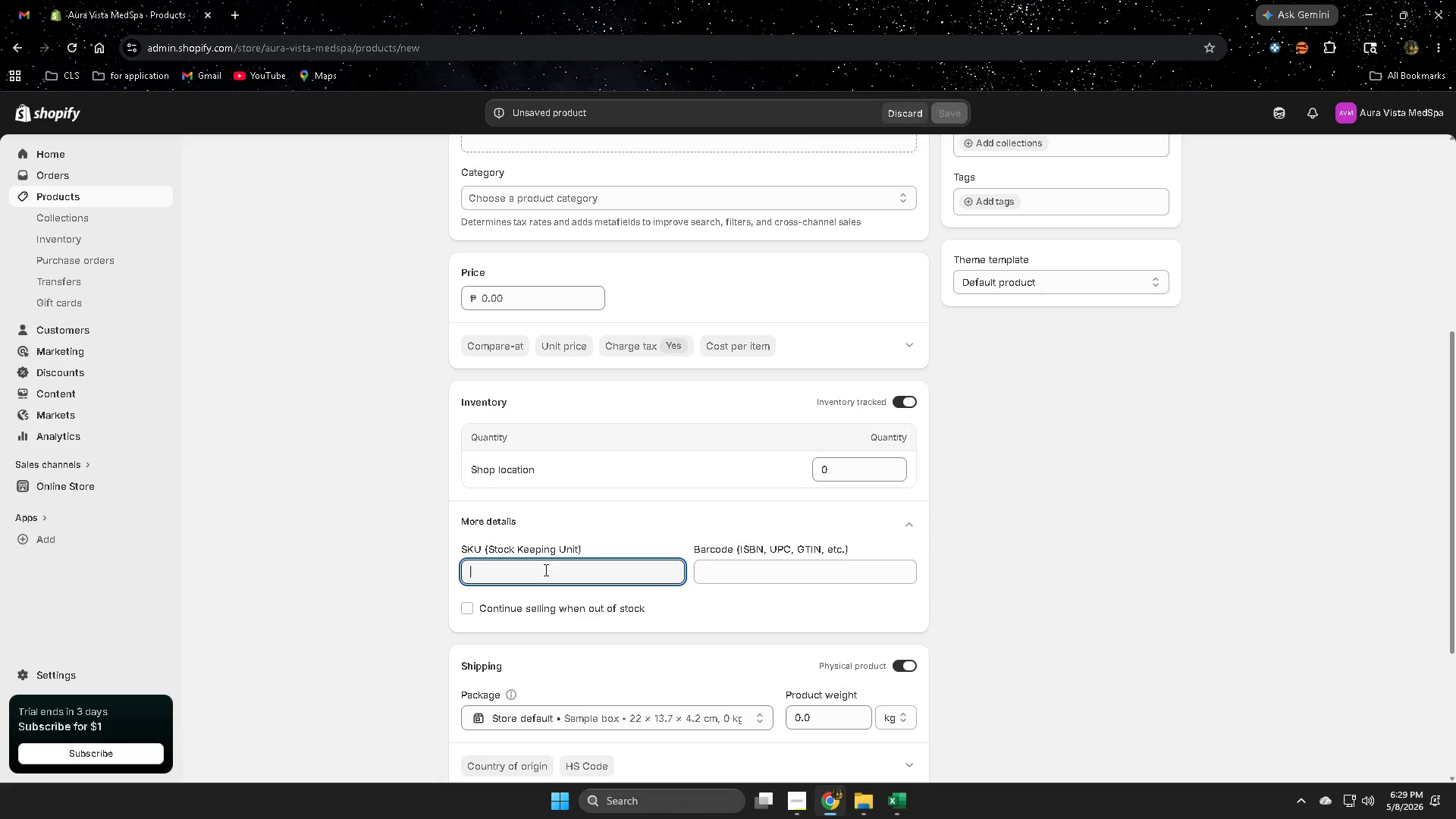 
key(Control+V)
 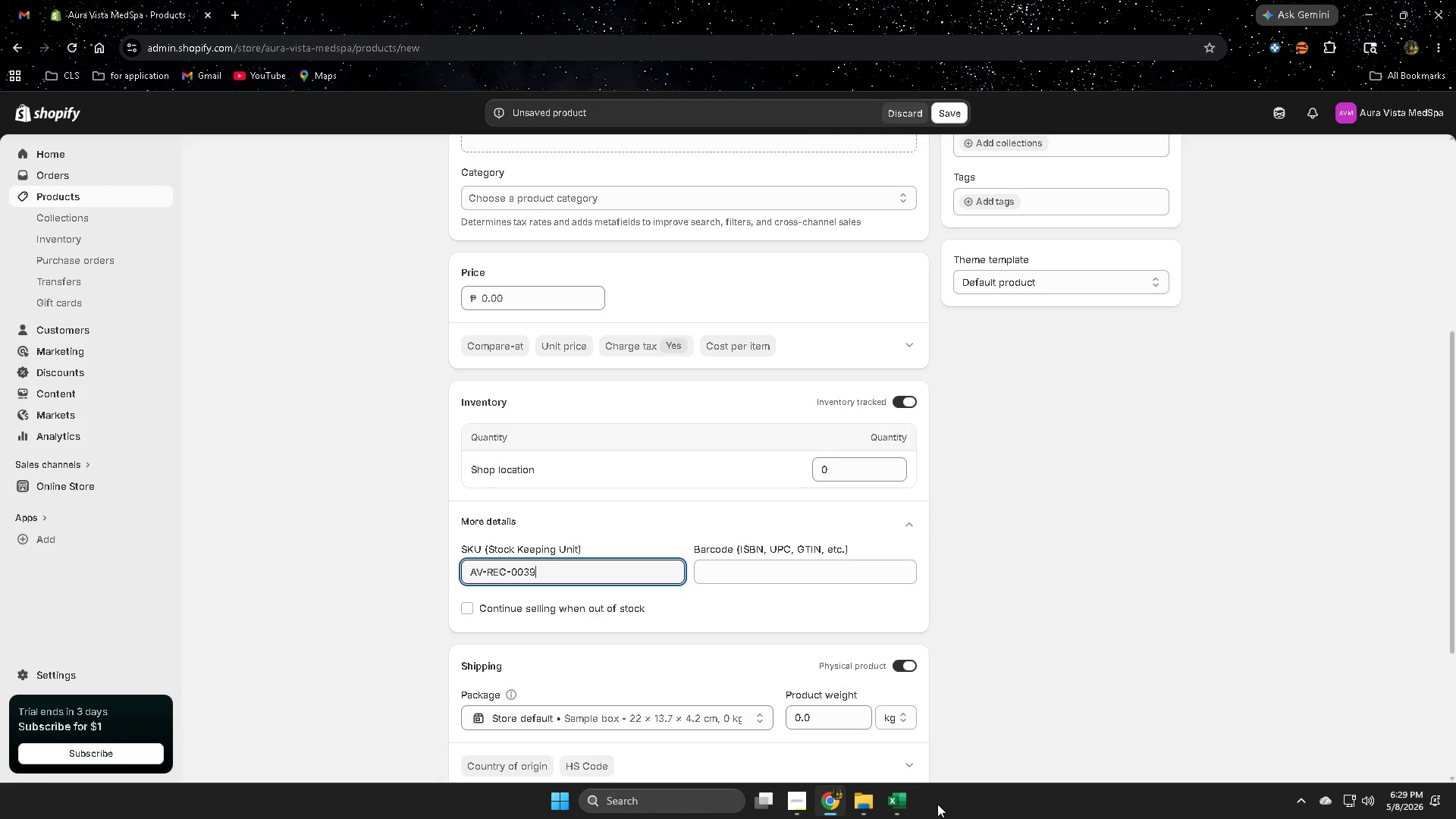 
left_click([895, 797])
 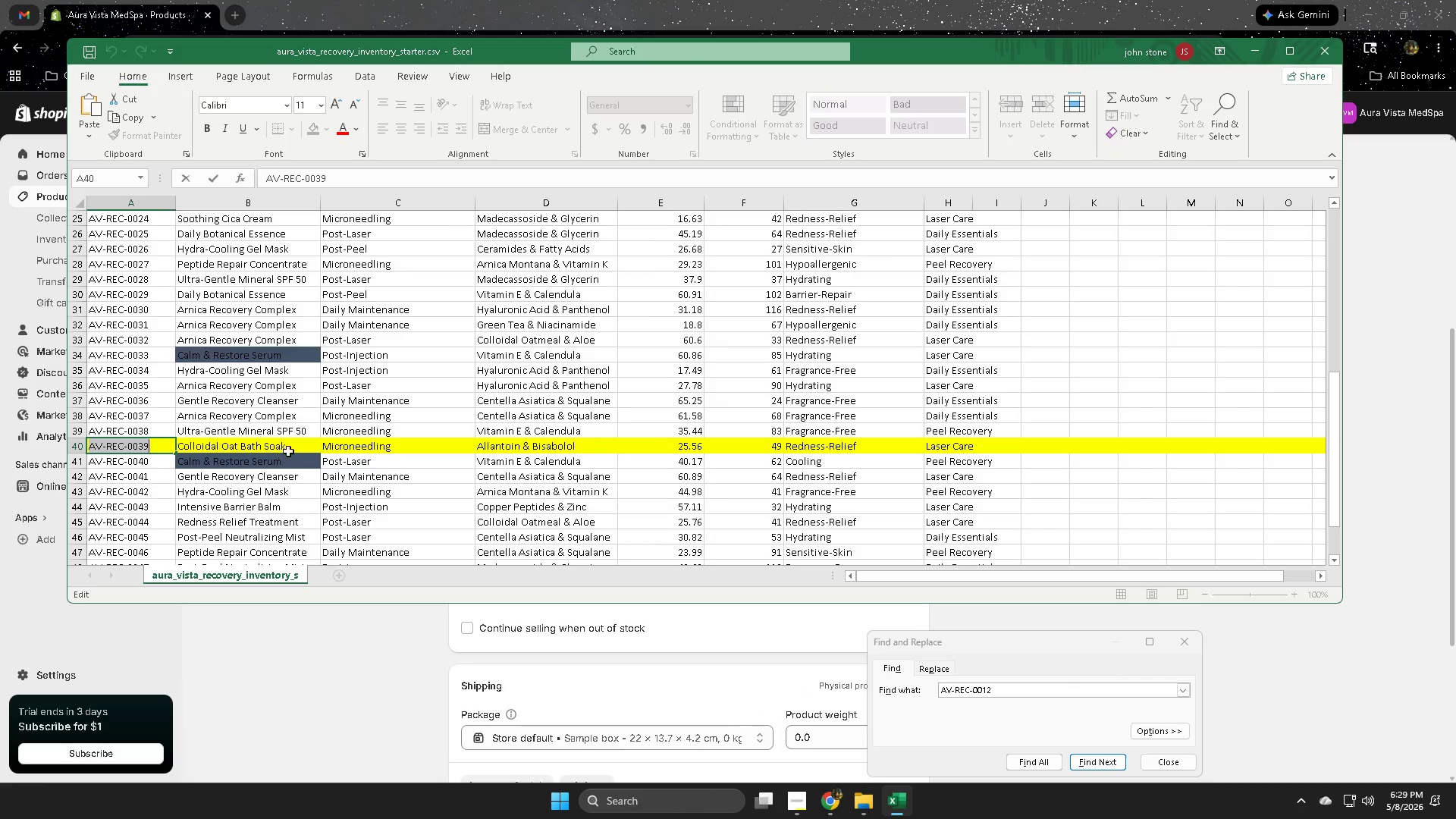 
double_click([296, 446])
 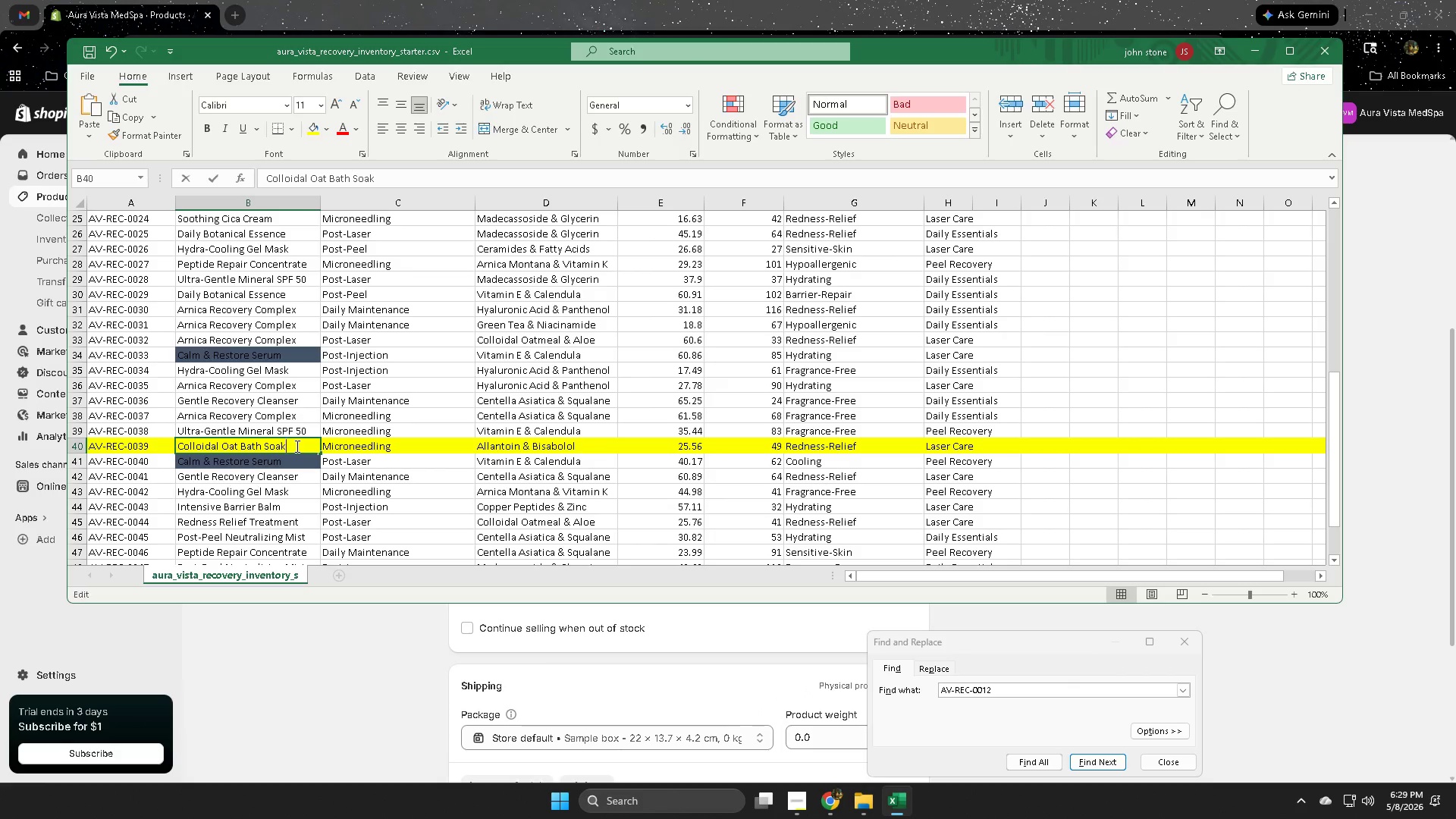 
triple_click([296, 446])
 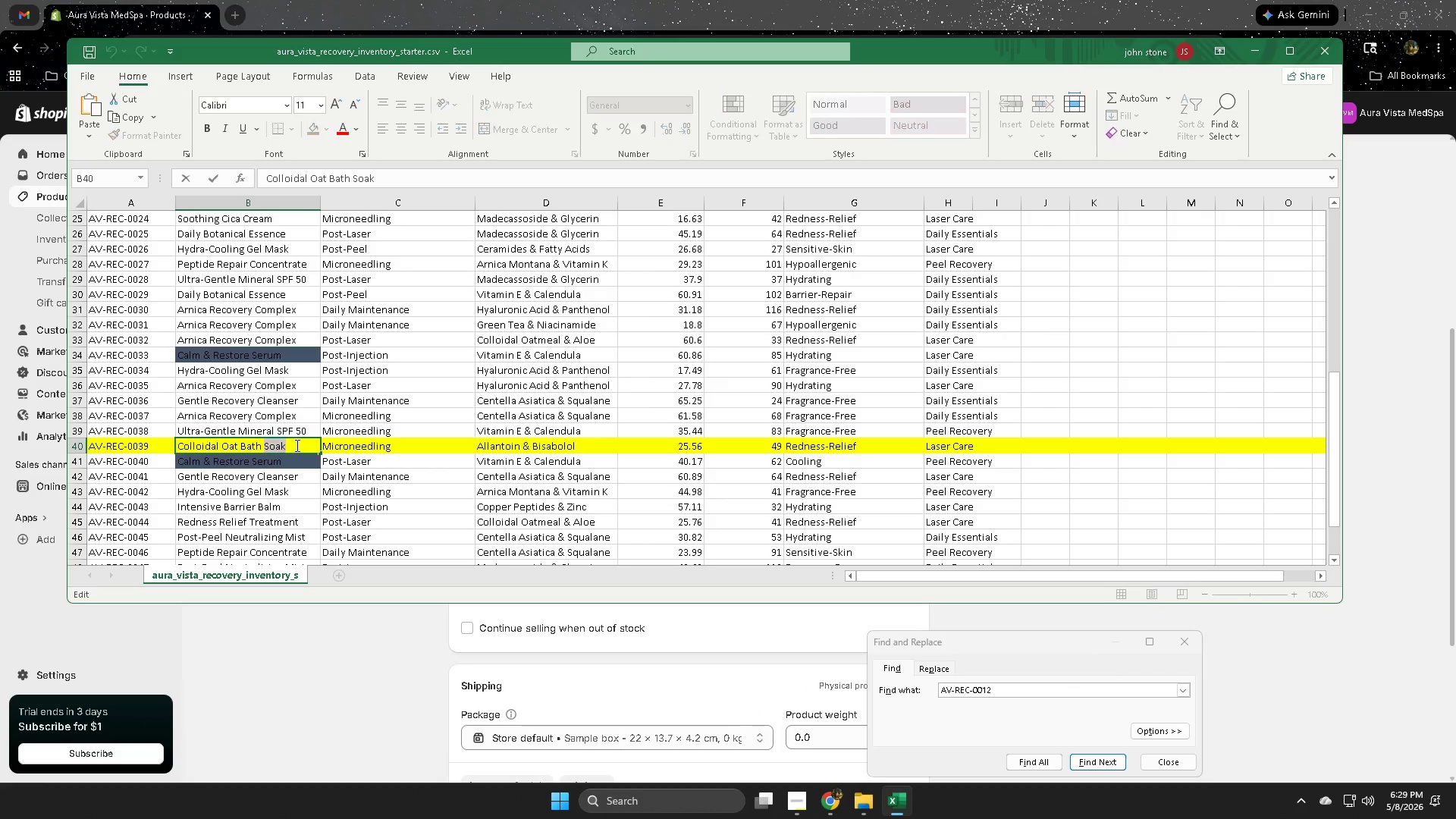 
triple_click([296, 445])
 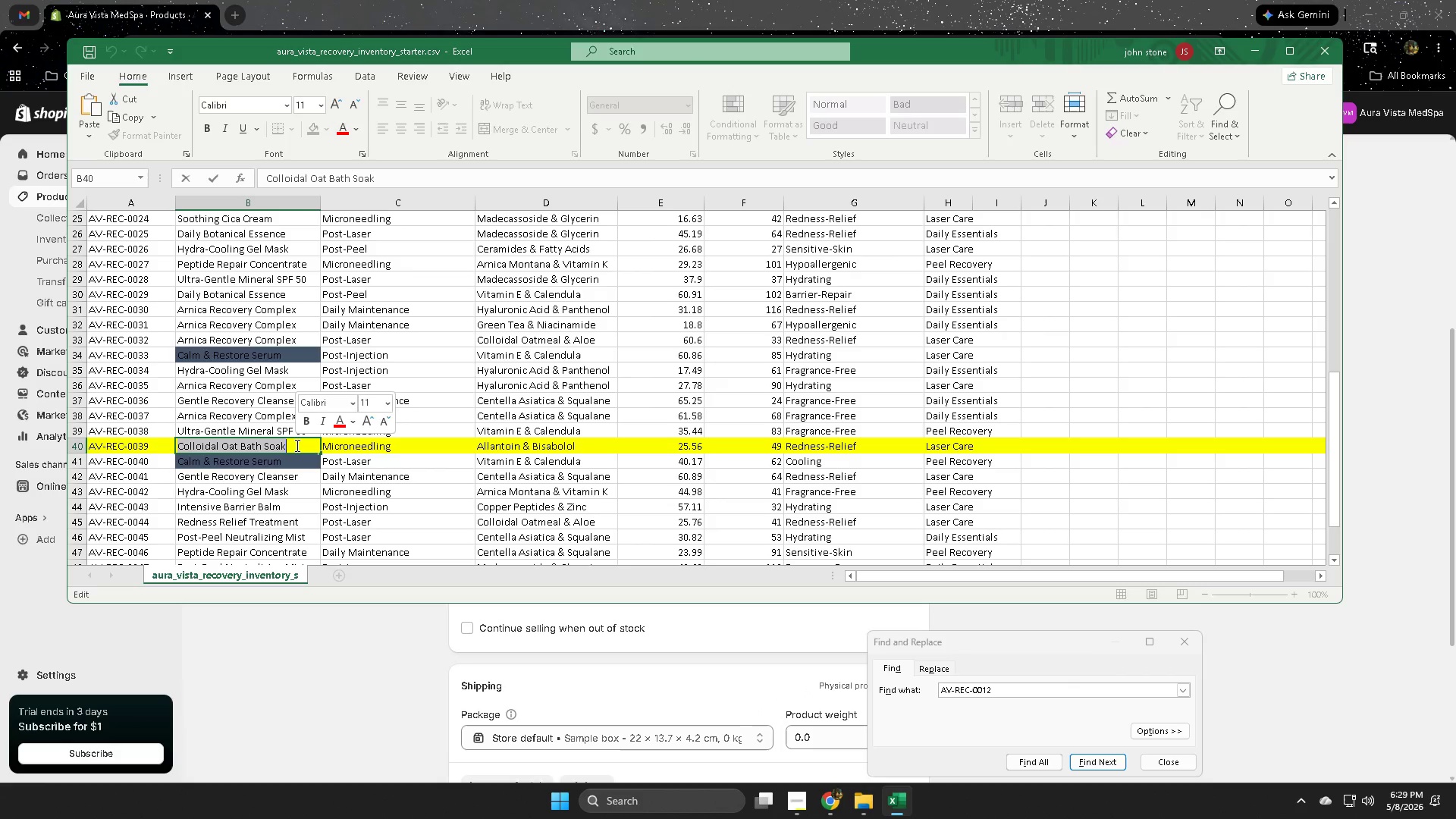 
key(Control+ControlLeft)
 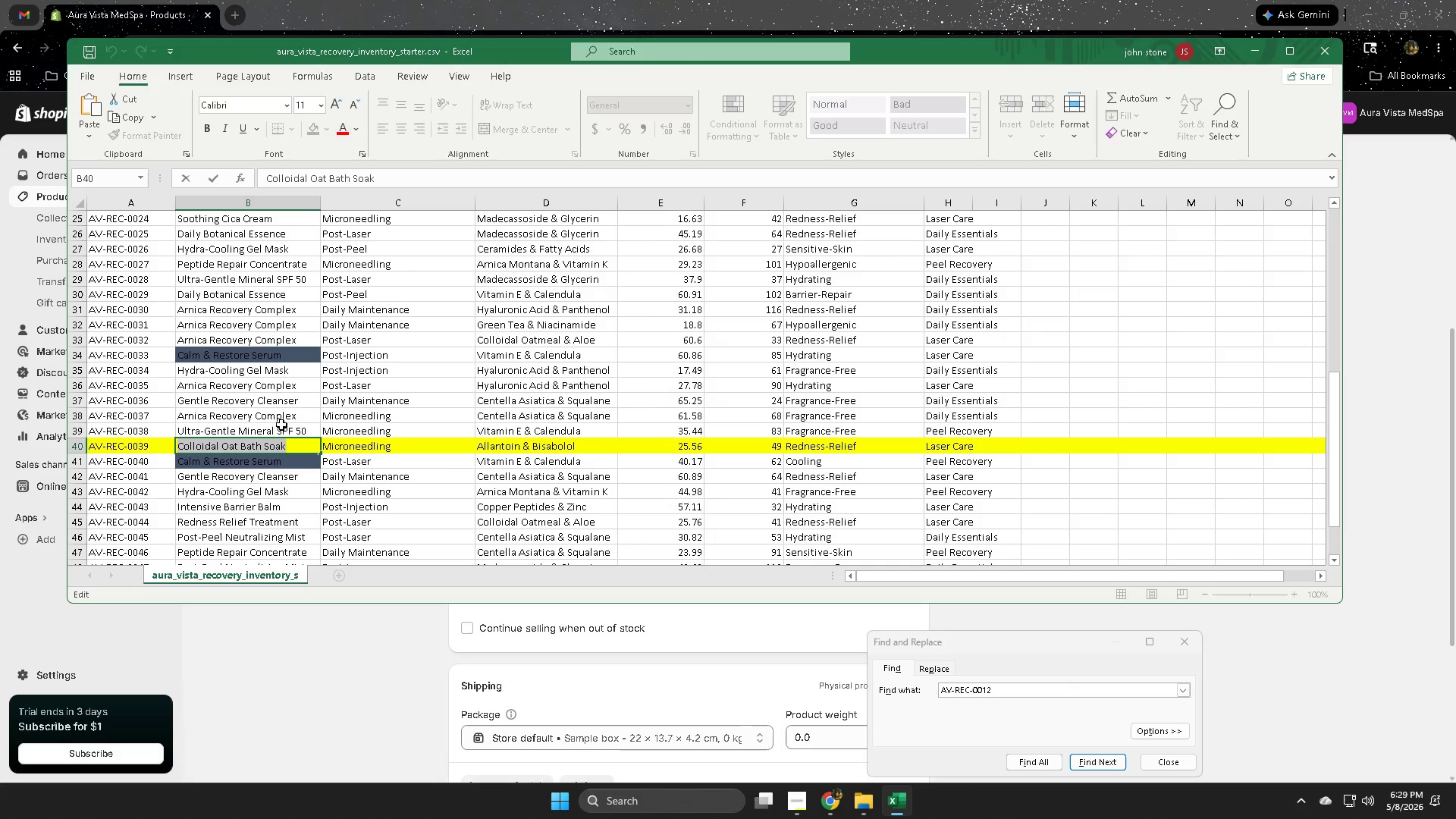 
key(Control+C)
 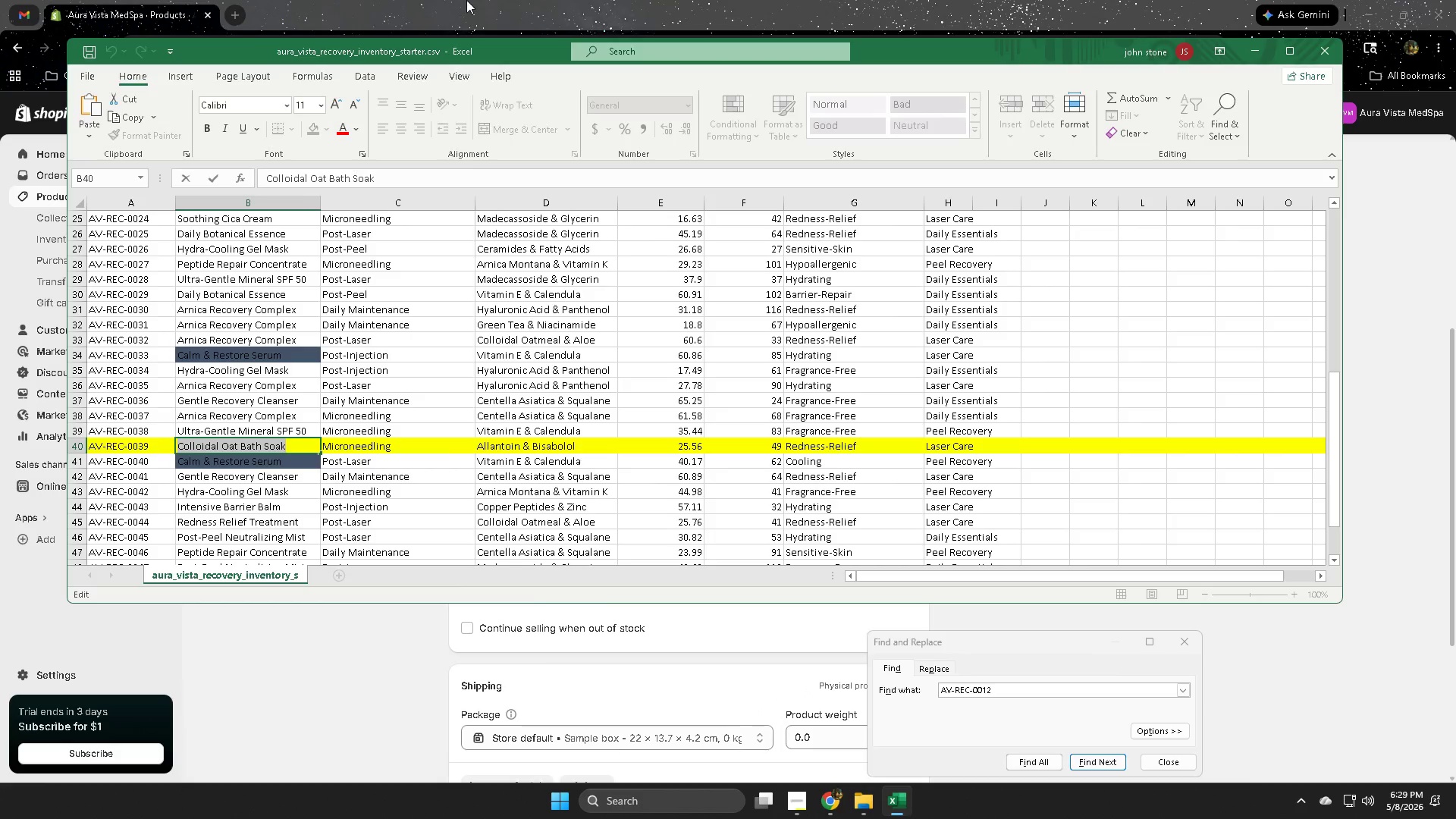 
left_click([466, 0])
 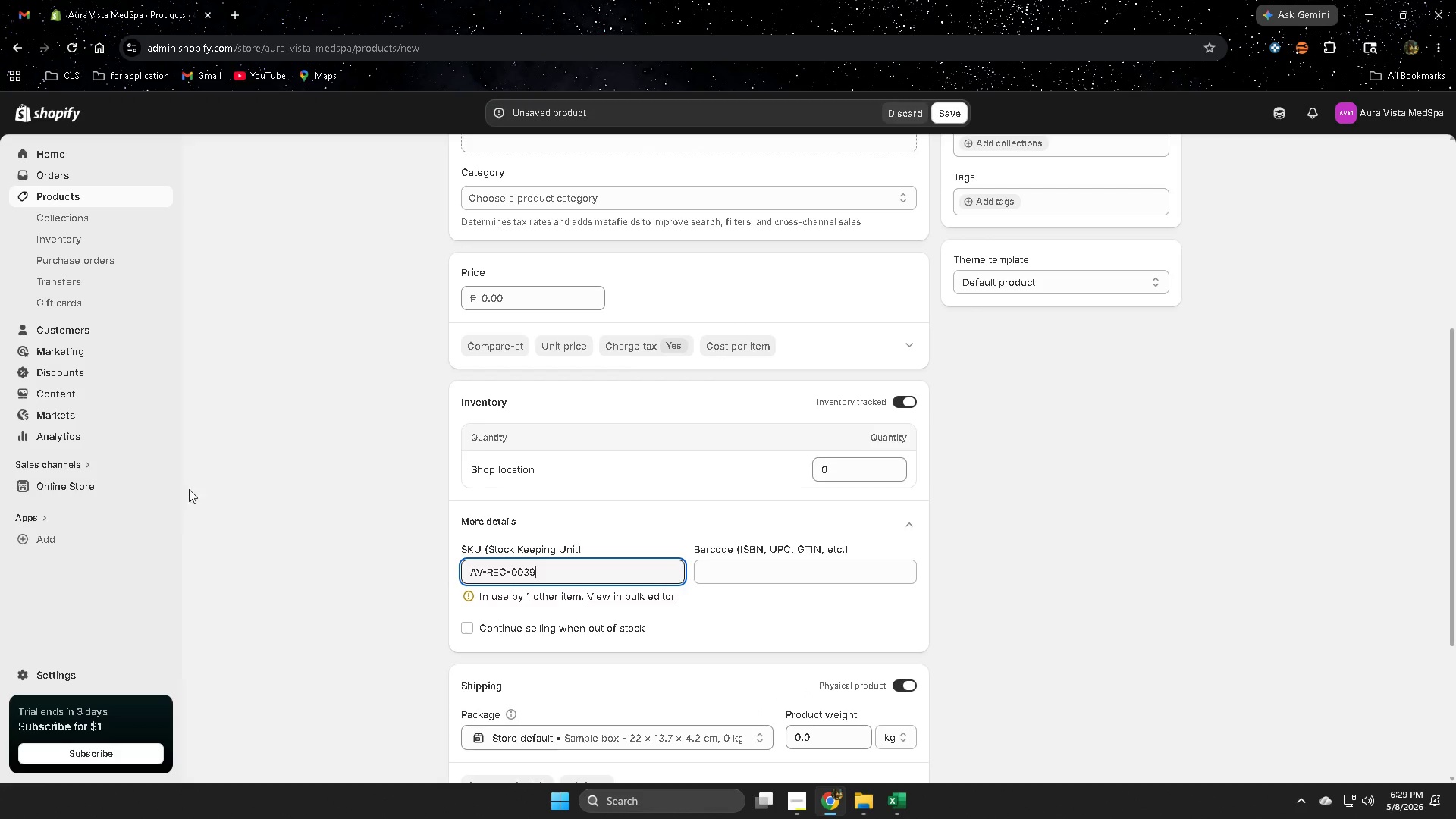 
scroll: coordinate [234, 503], scroll_direction: up, amount: 8.0
 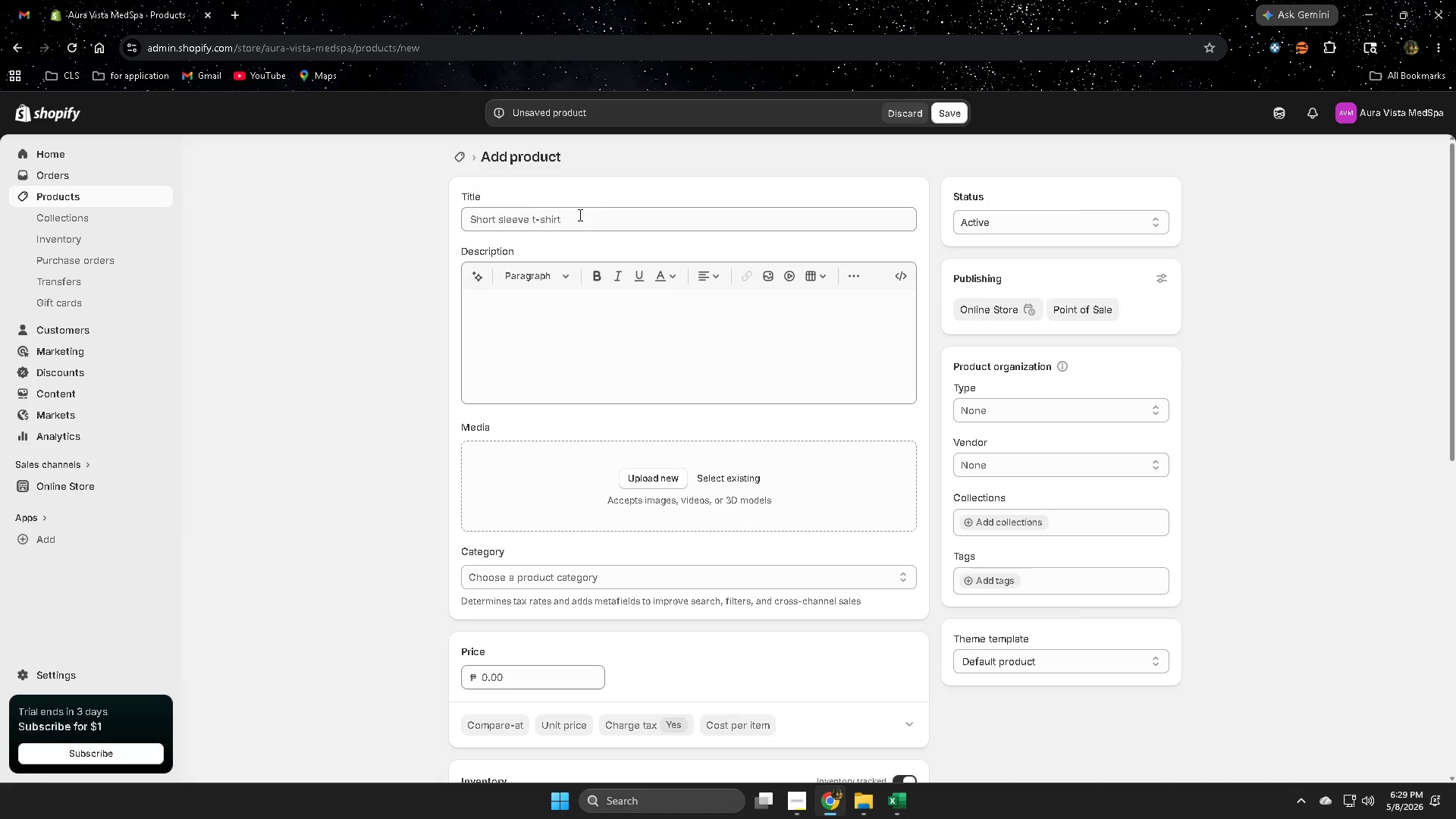 
left_click([583, 218])
 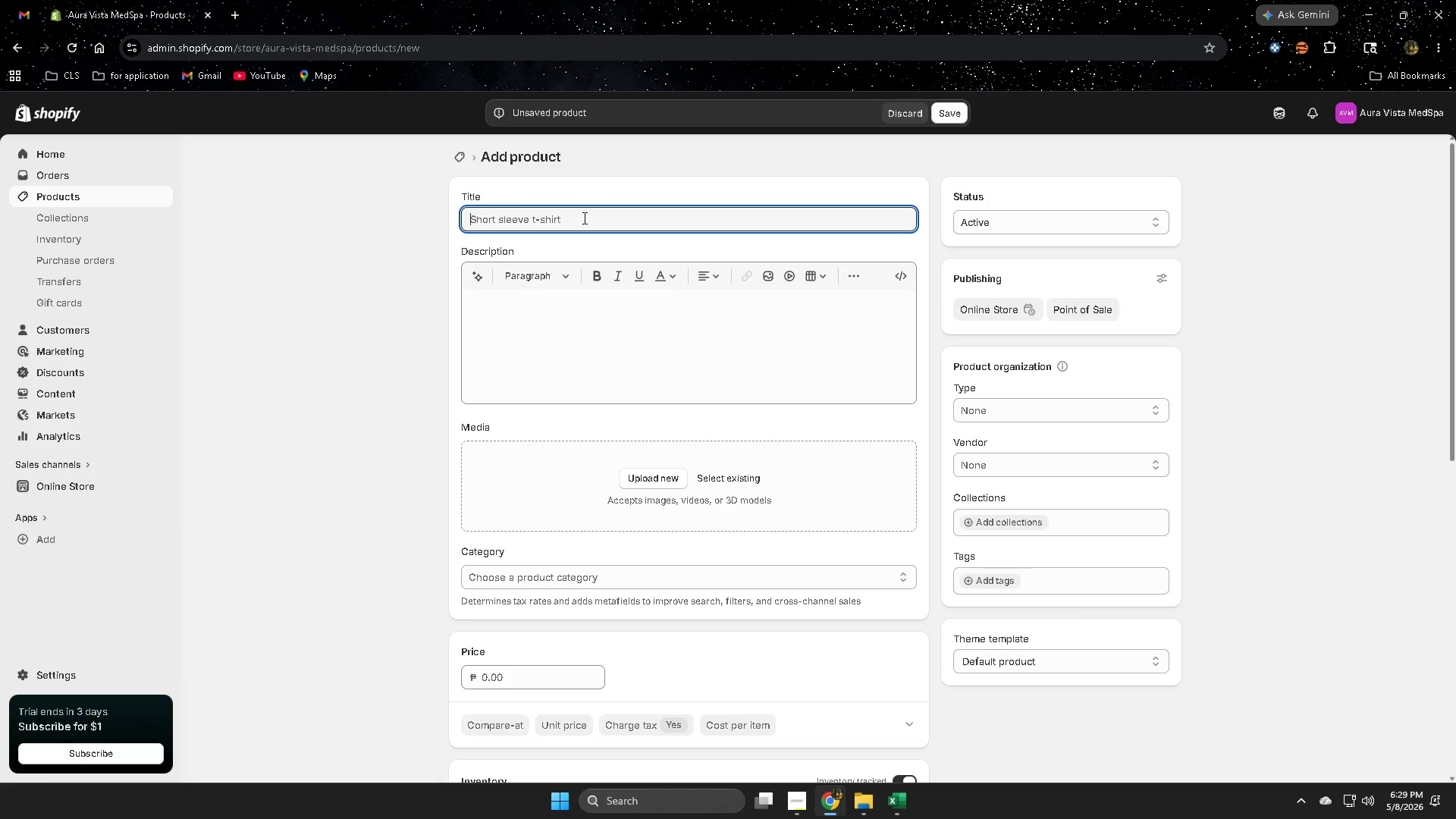 
key(Control+ControlLeft)
 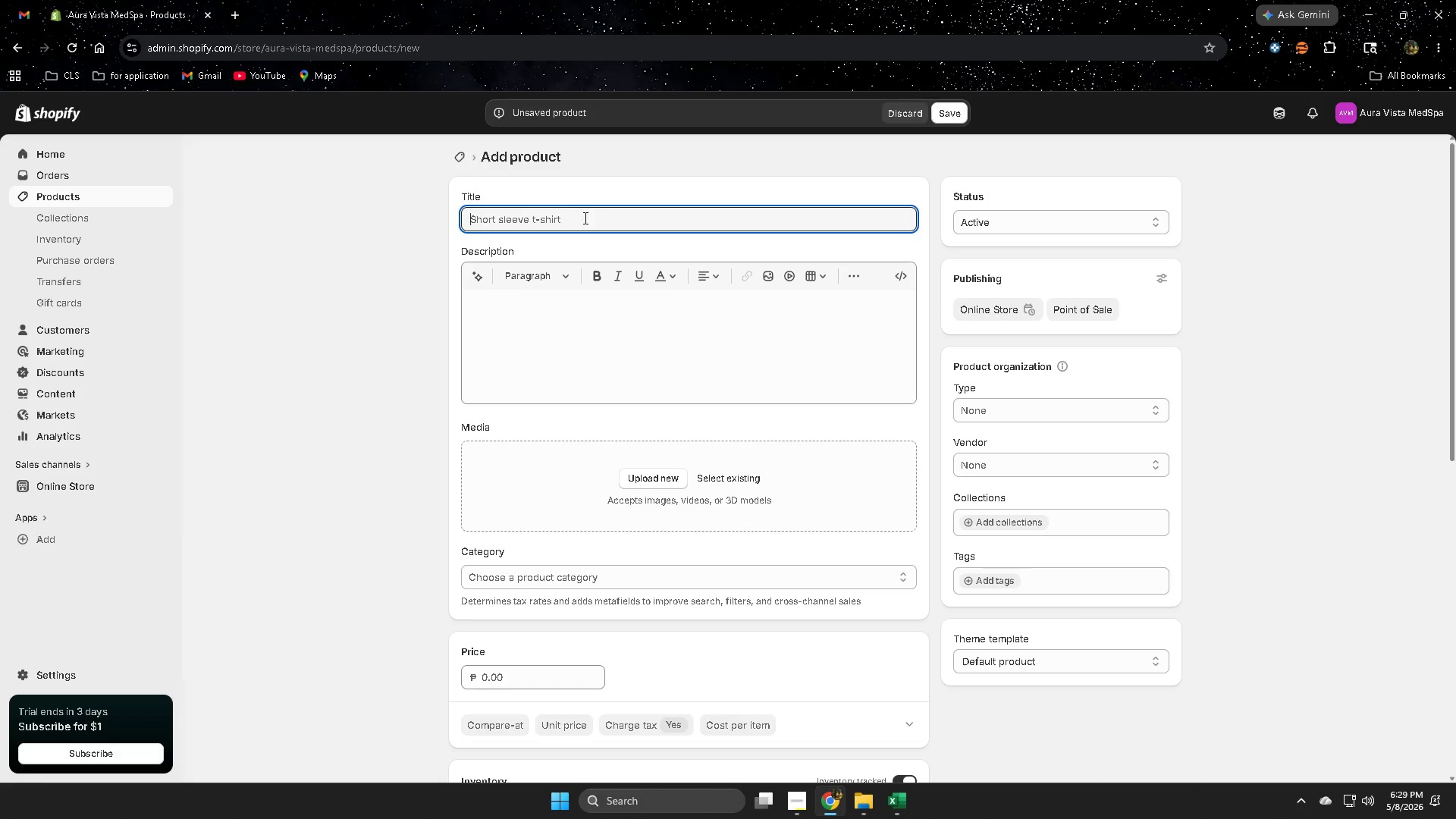 
key(Control+V)
 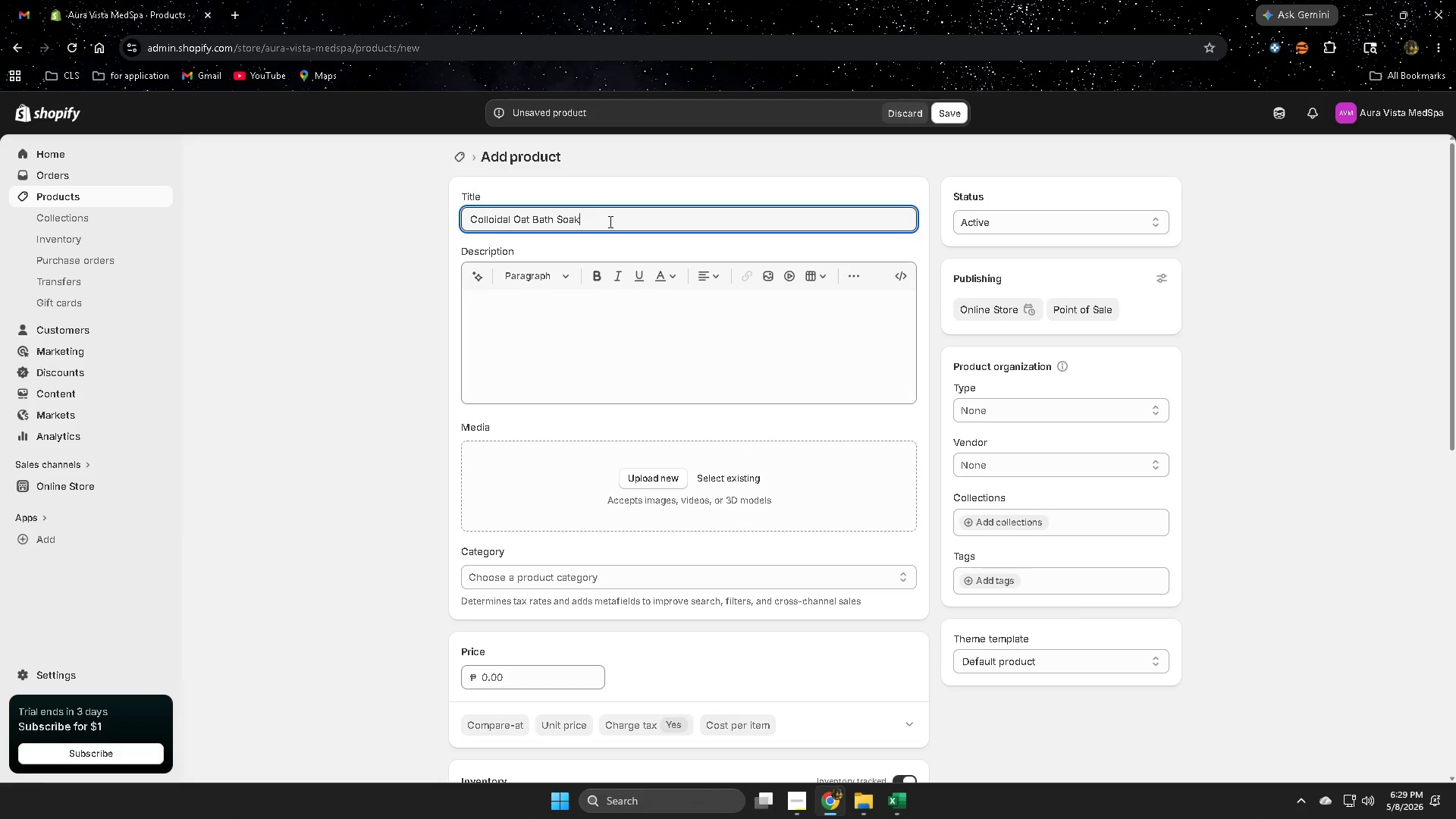 
key(Minus)
 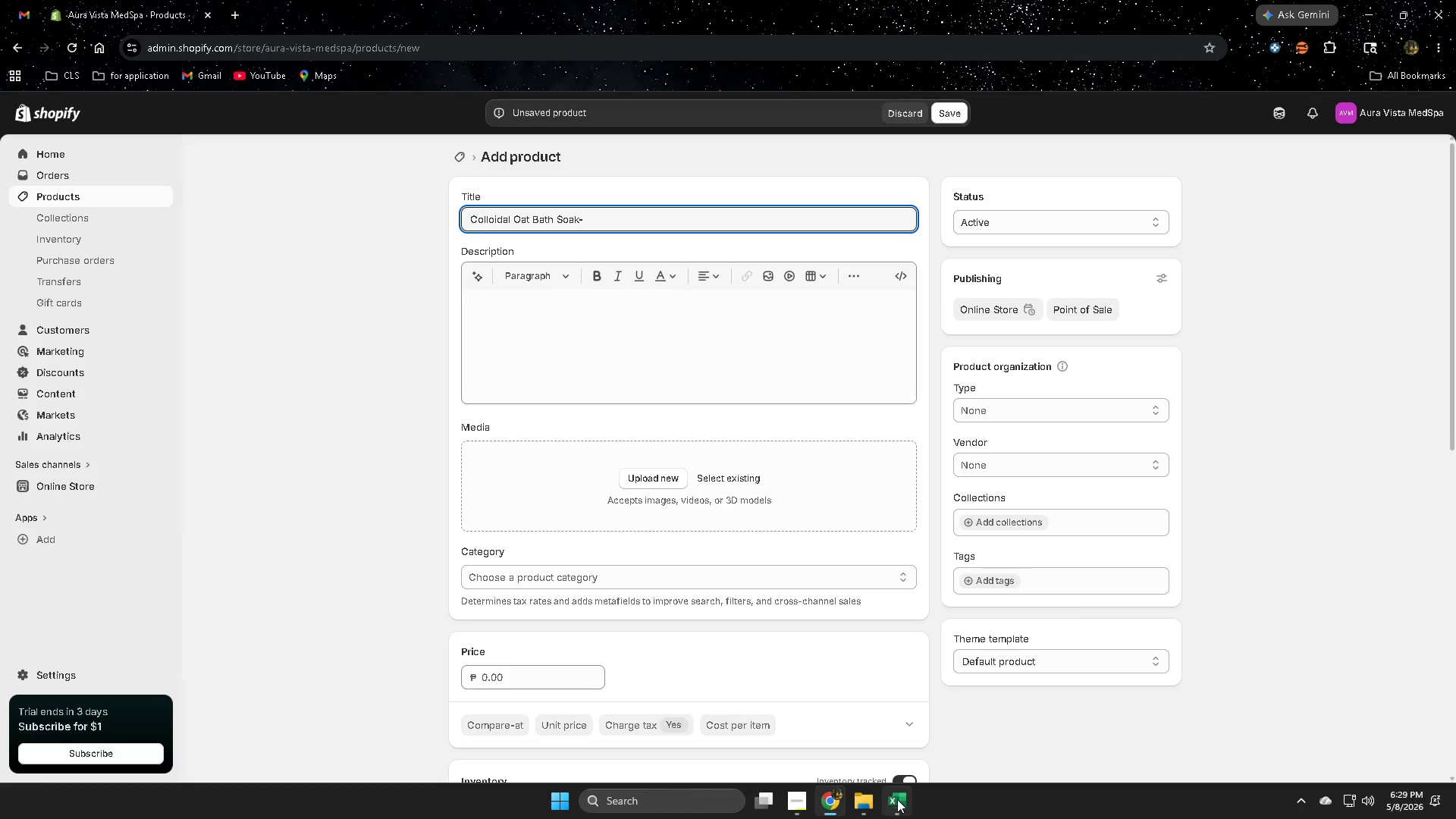 
left_click([897, 802])
 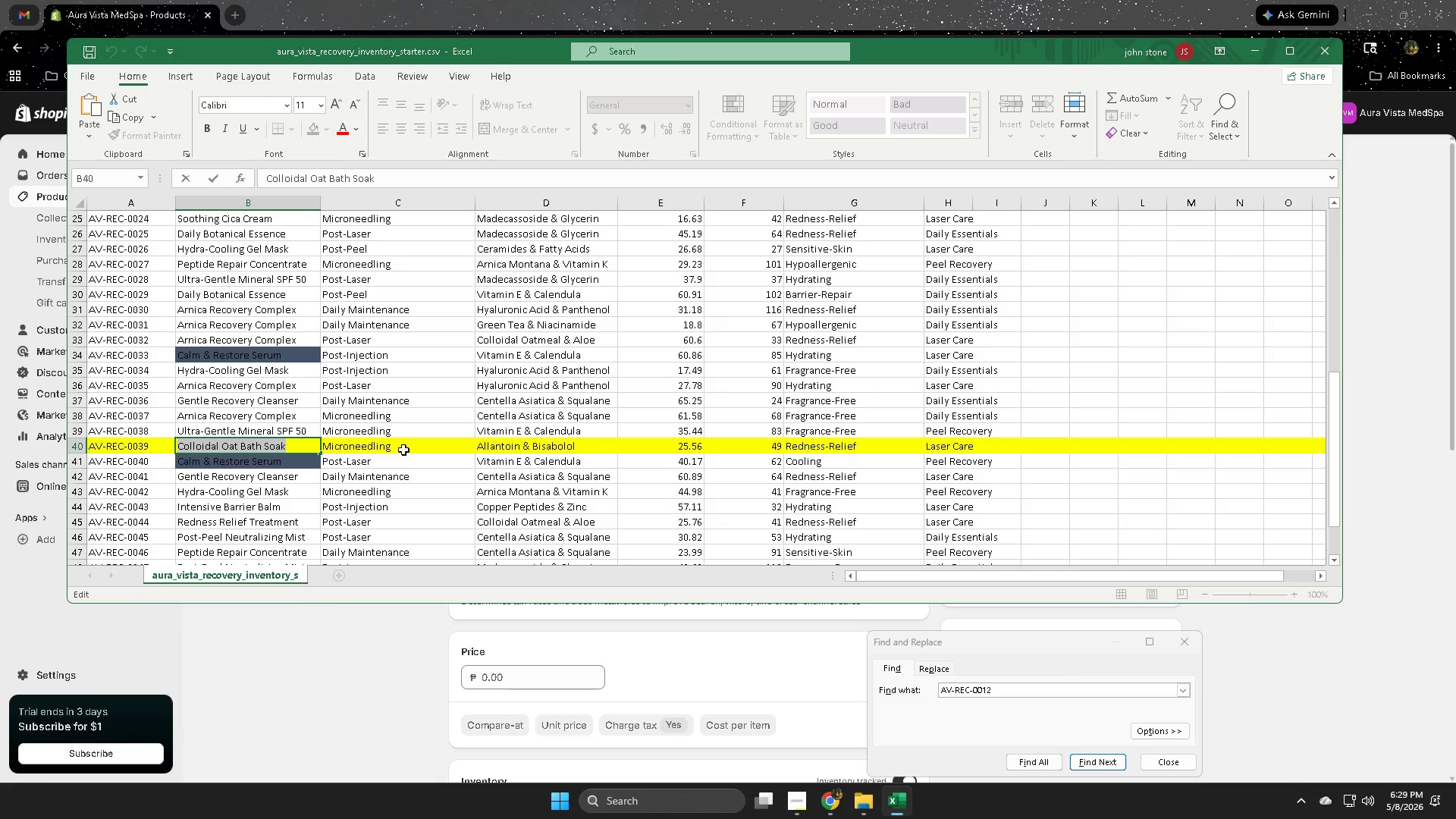 
double_click([403, 450])
 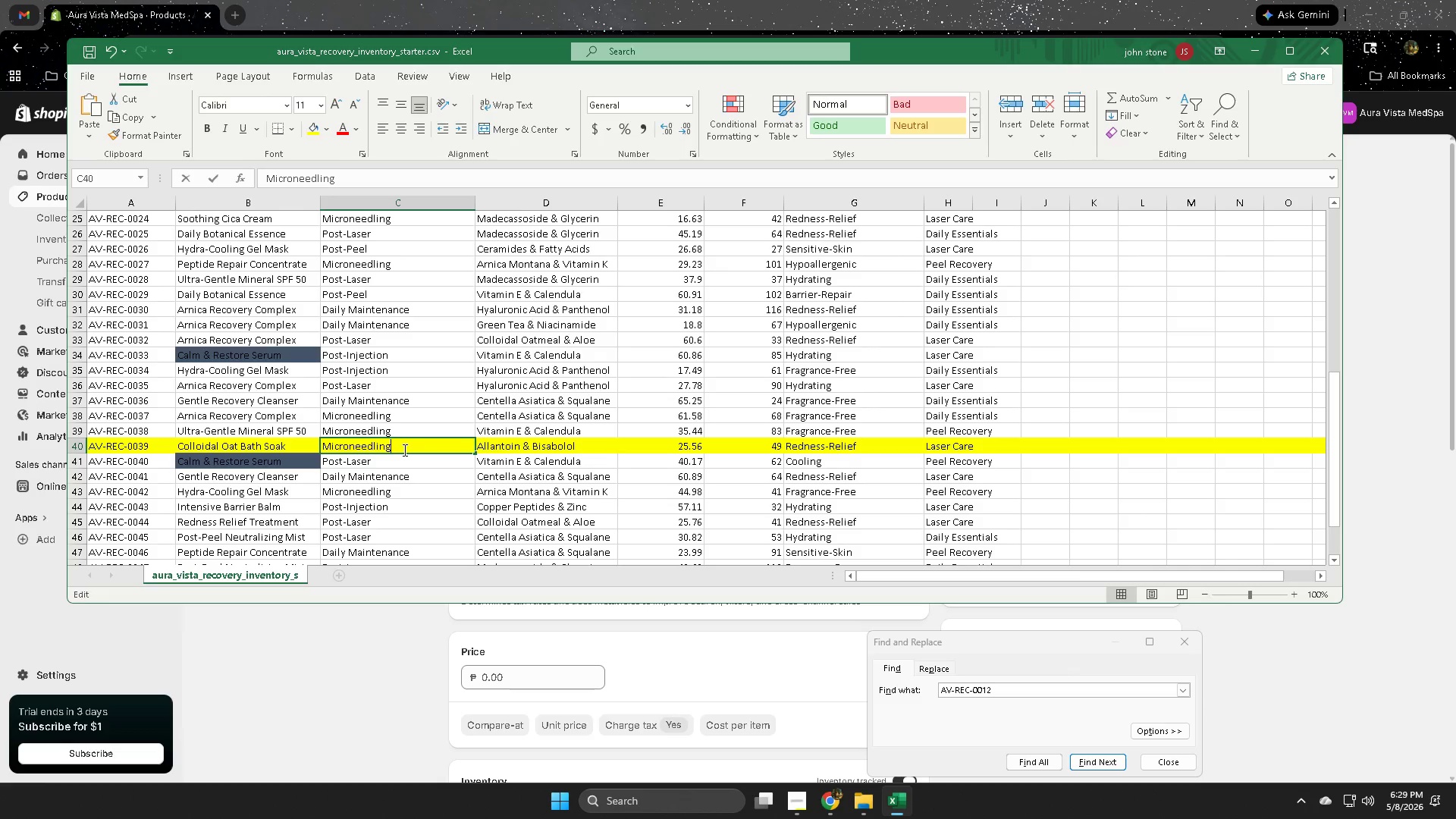 
triple_click([403, 450])
 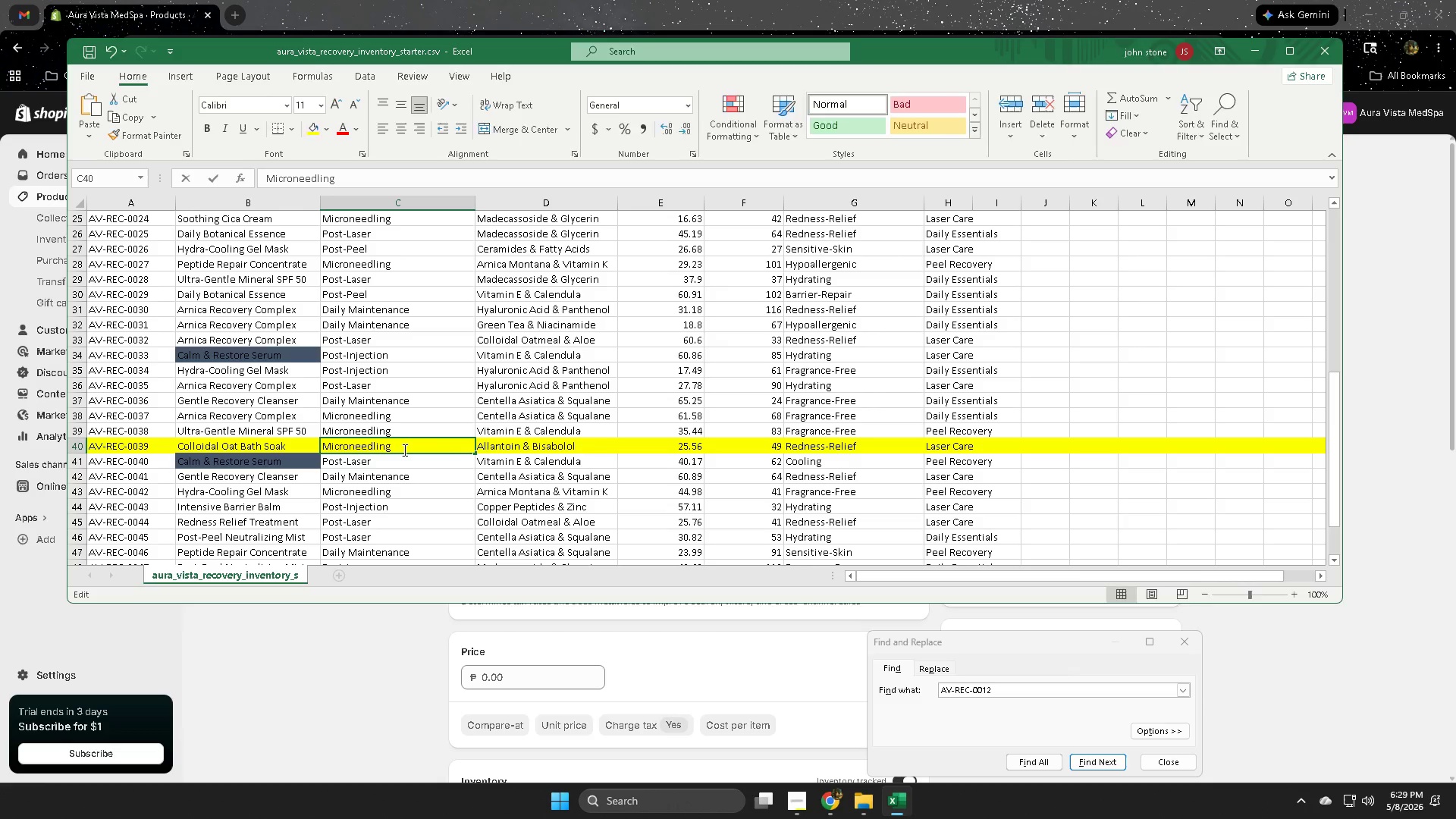 
triple_click([403, 450])
 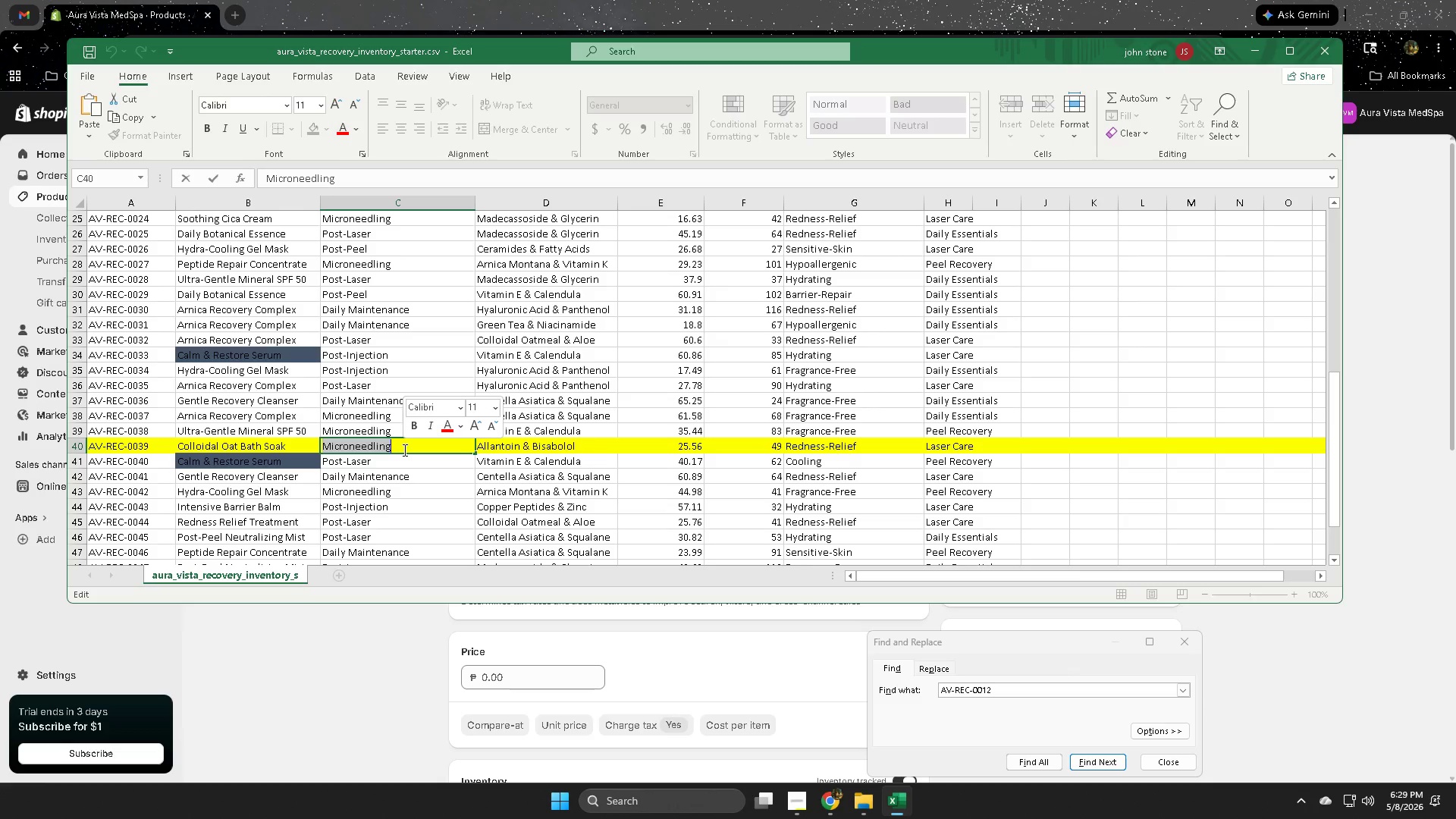 
key(Control+ControlLeft)
 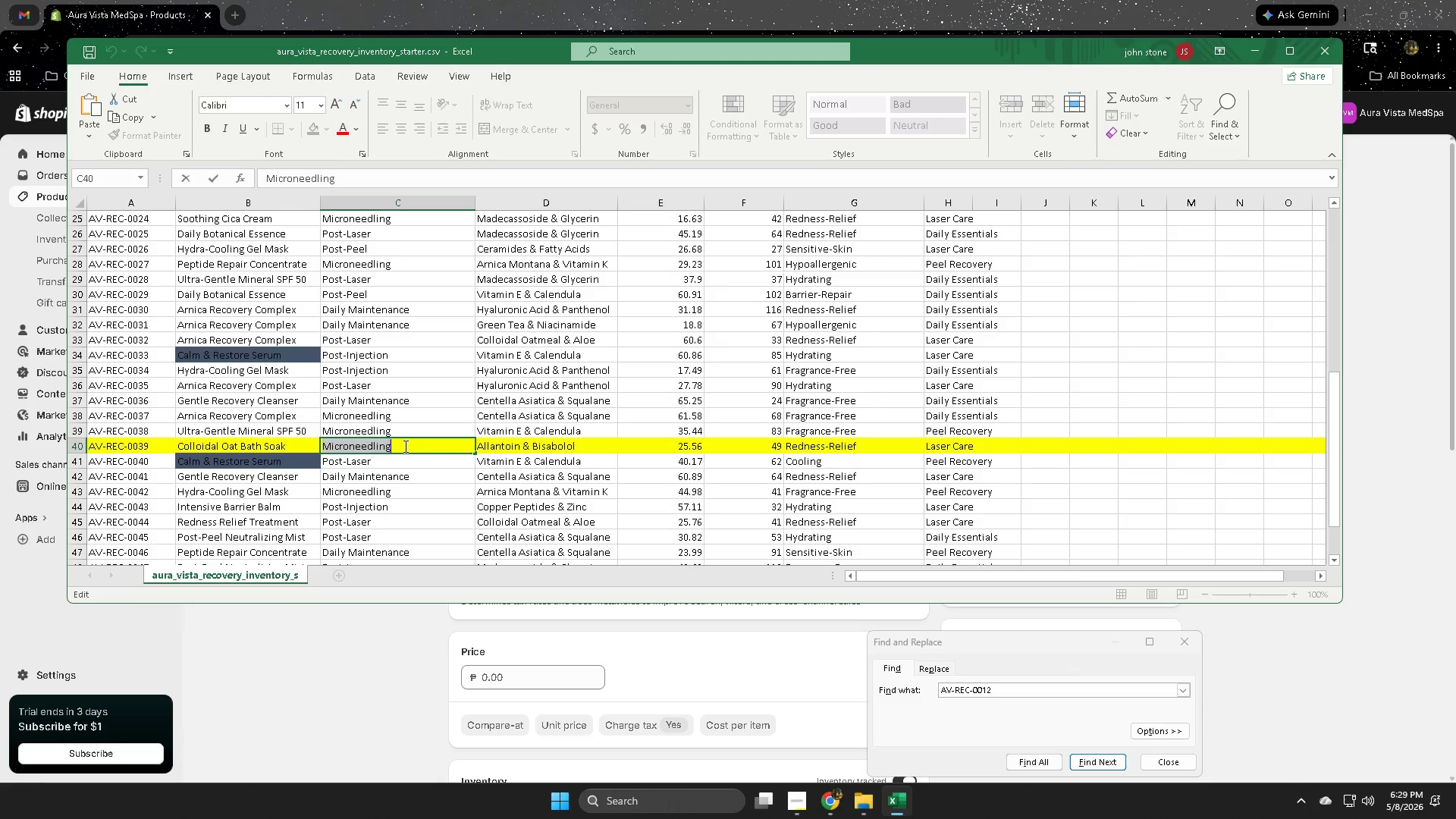 
key(Control+C)
 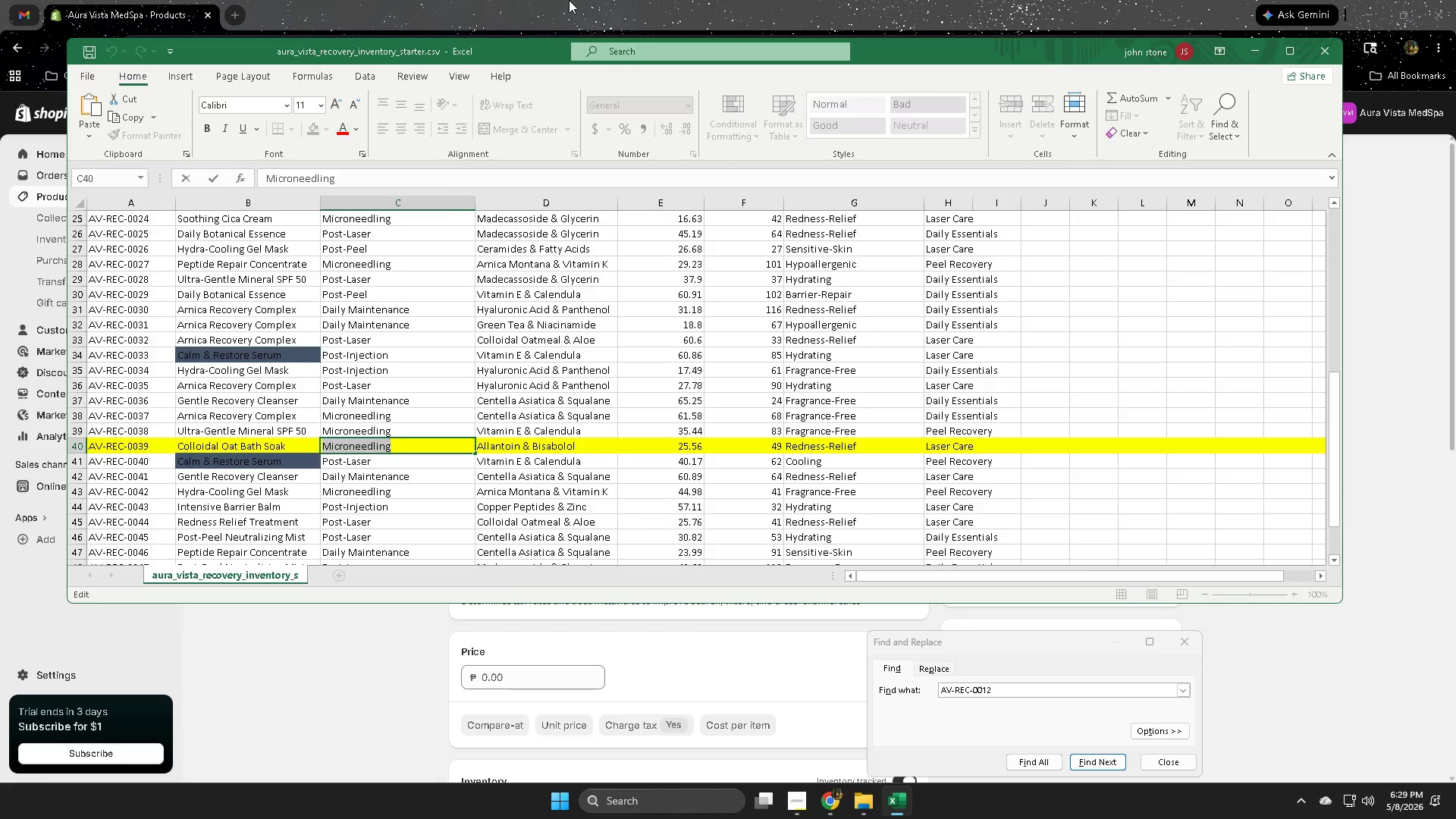 
left_click([569, 0])
 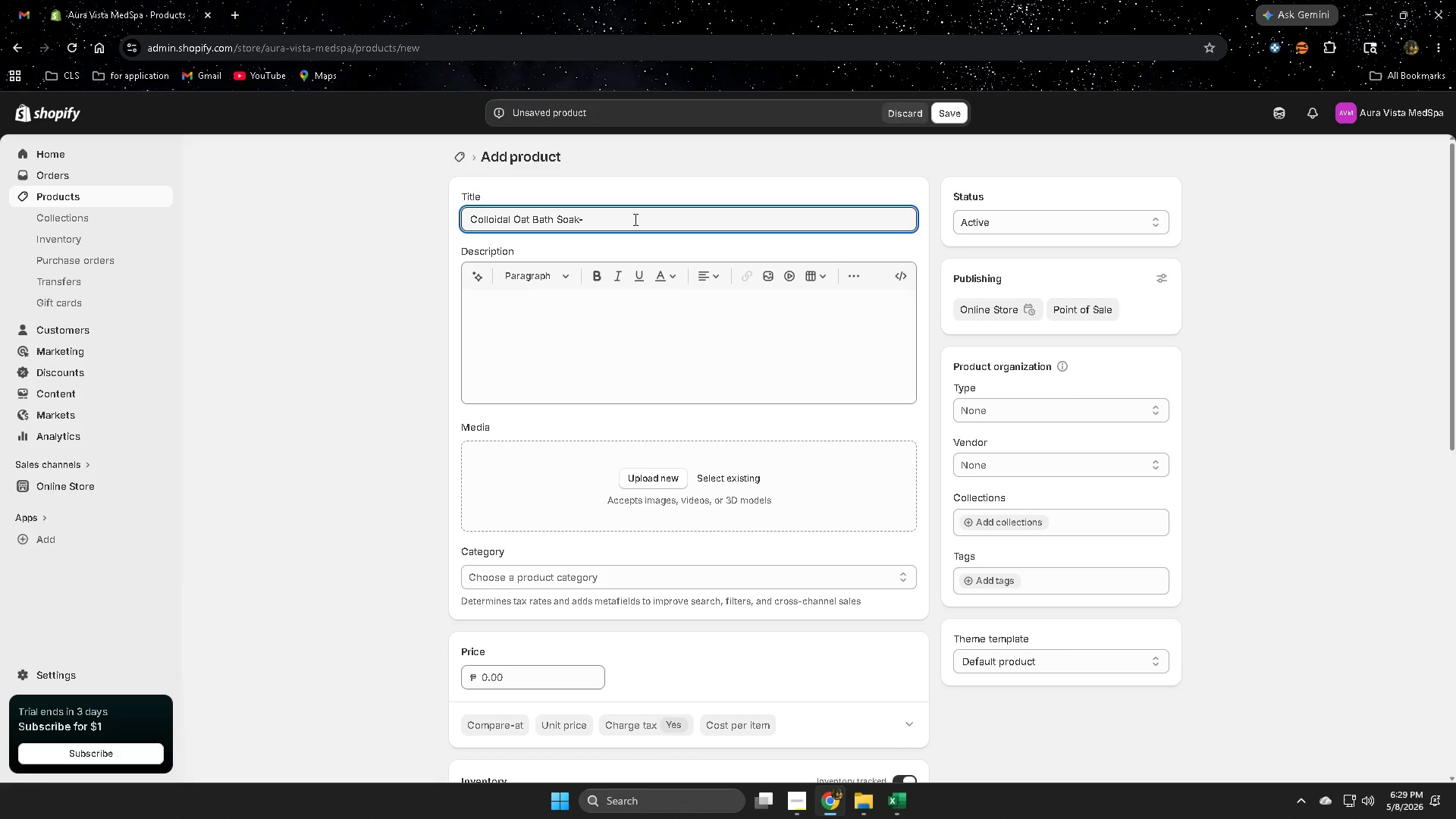 
key(Space)
 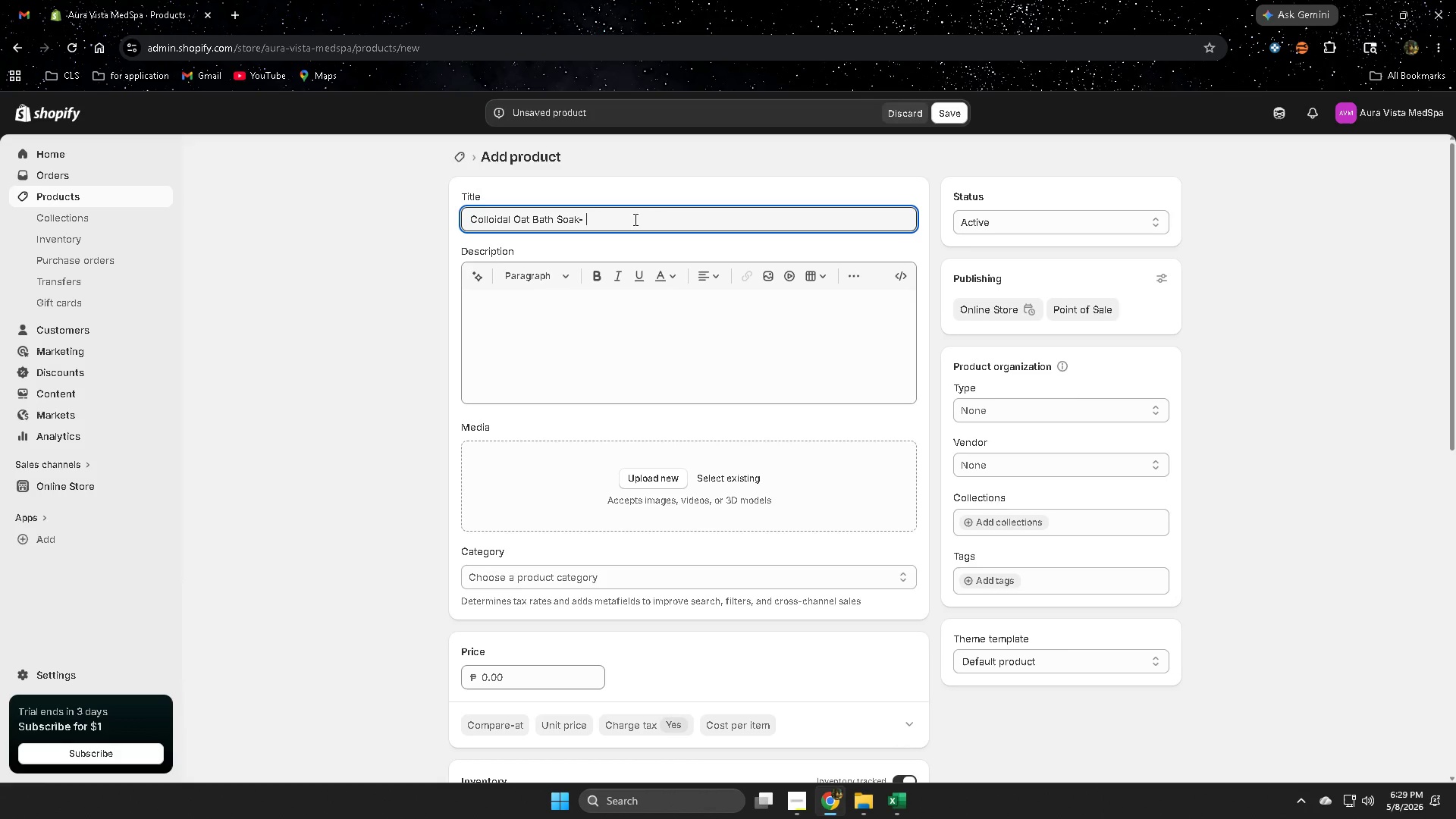 
key(Control+ControlLeft)
 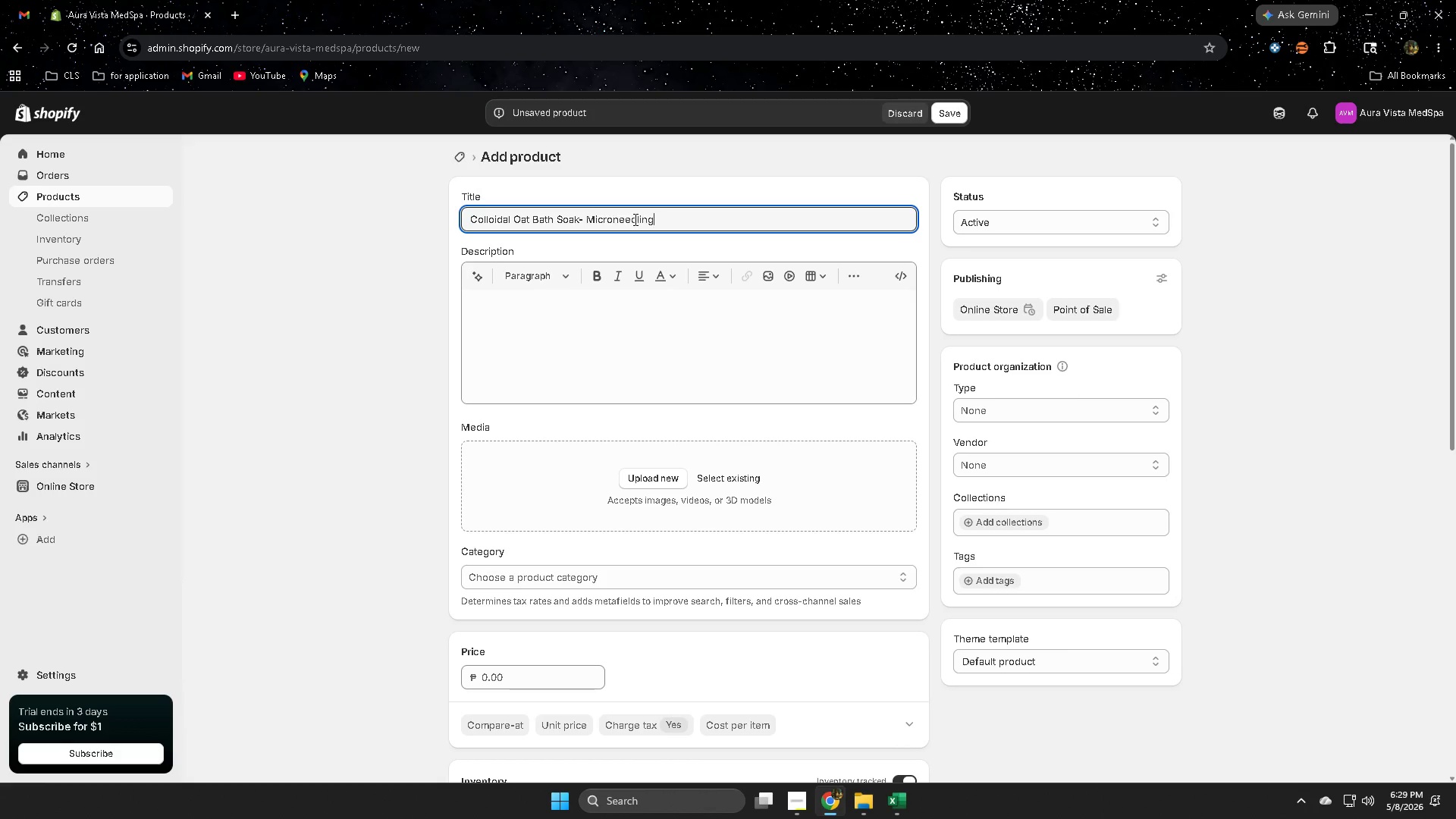 
key(Control+V)
 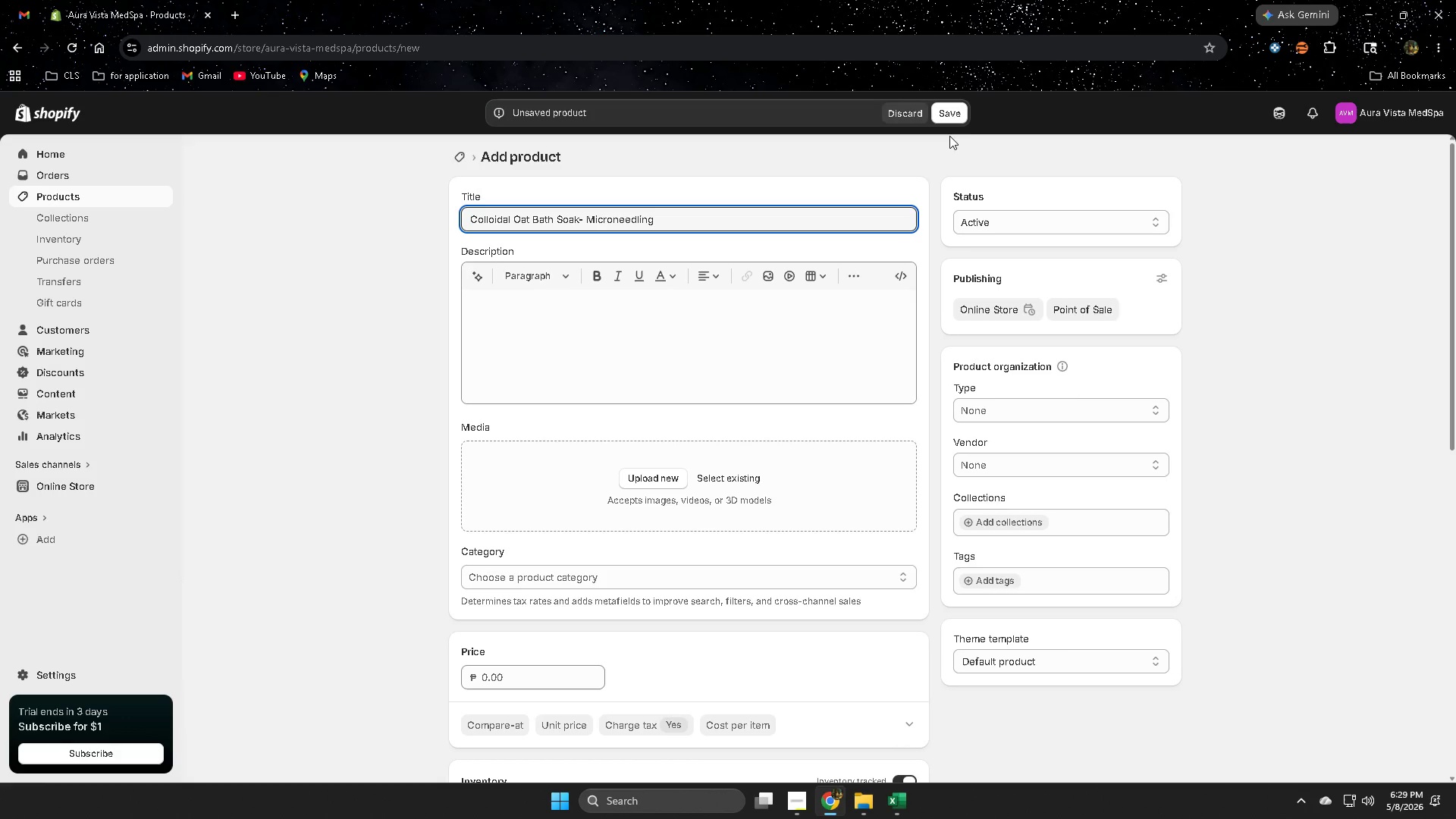 
left_click([953, 118])
 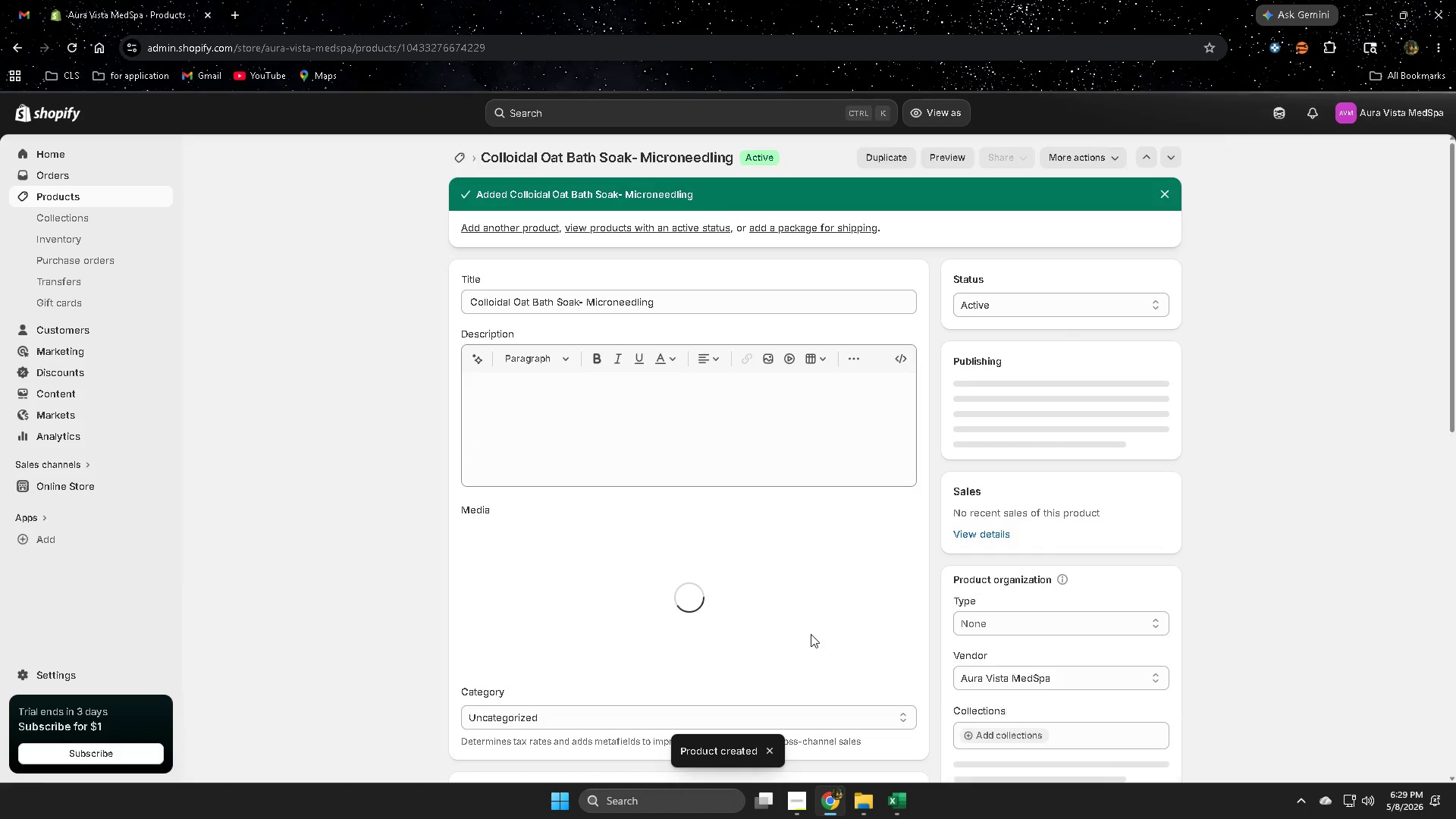 
wait(5.7)
 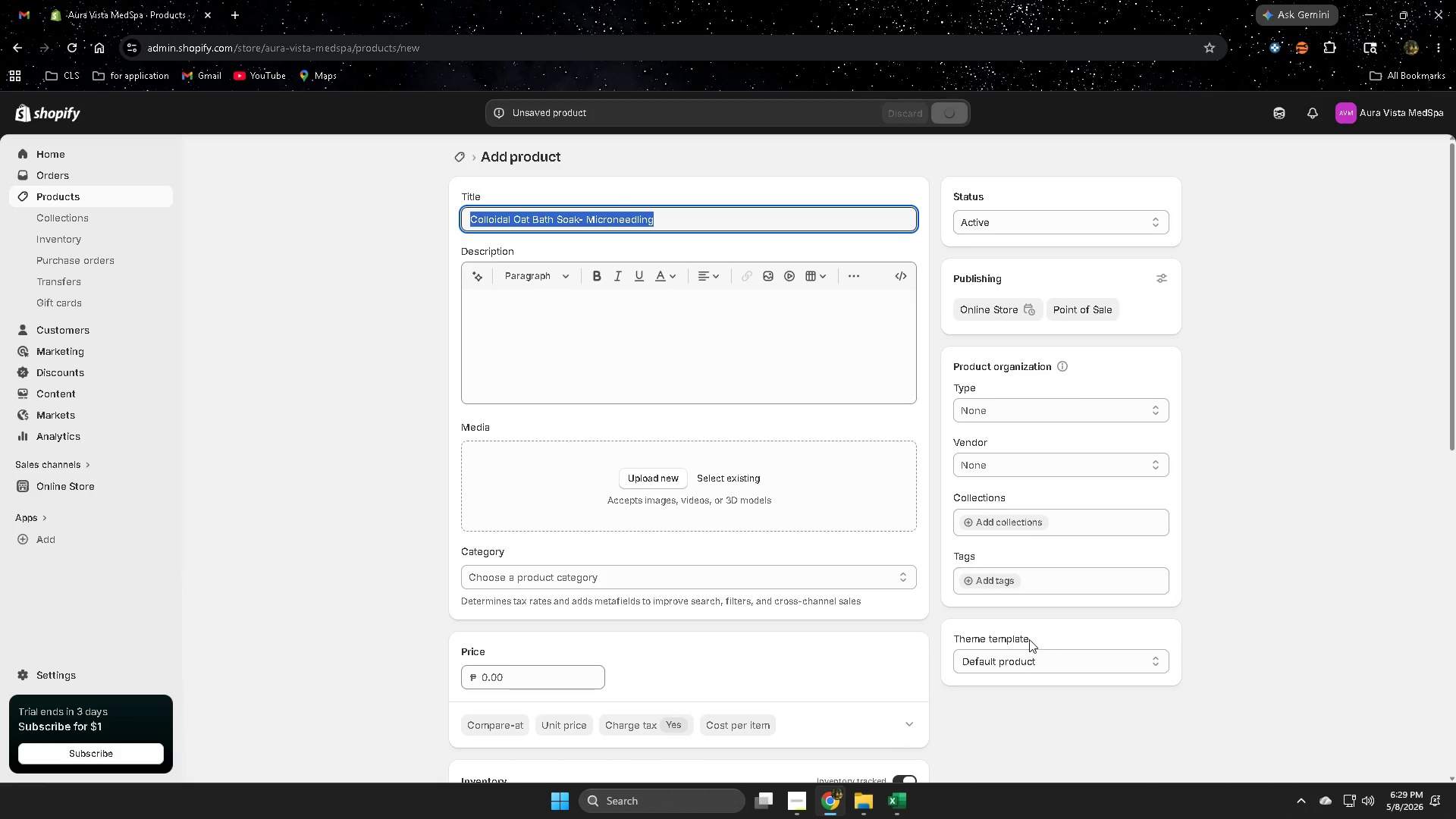 
left_click([63, 199])
 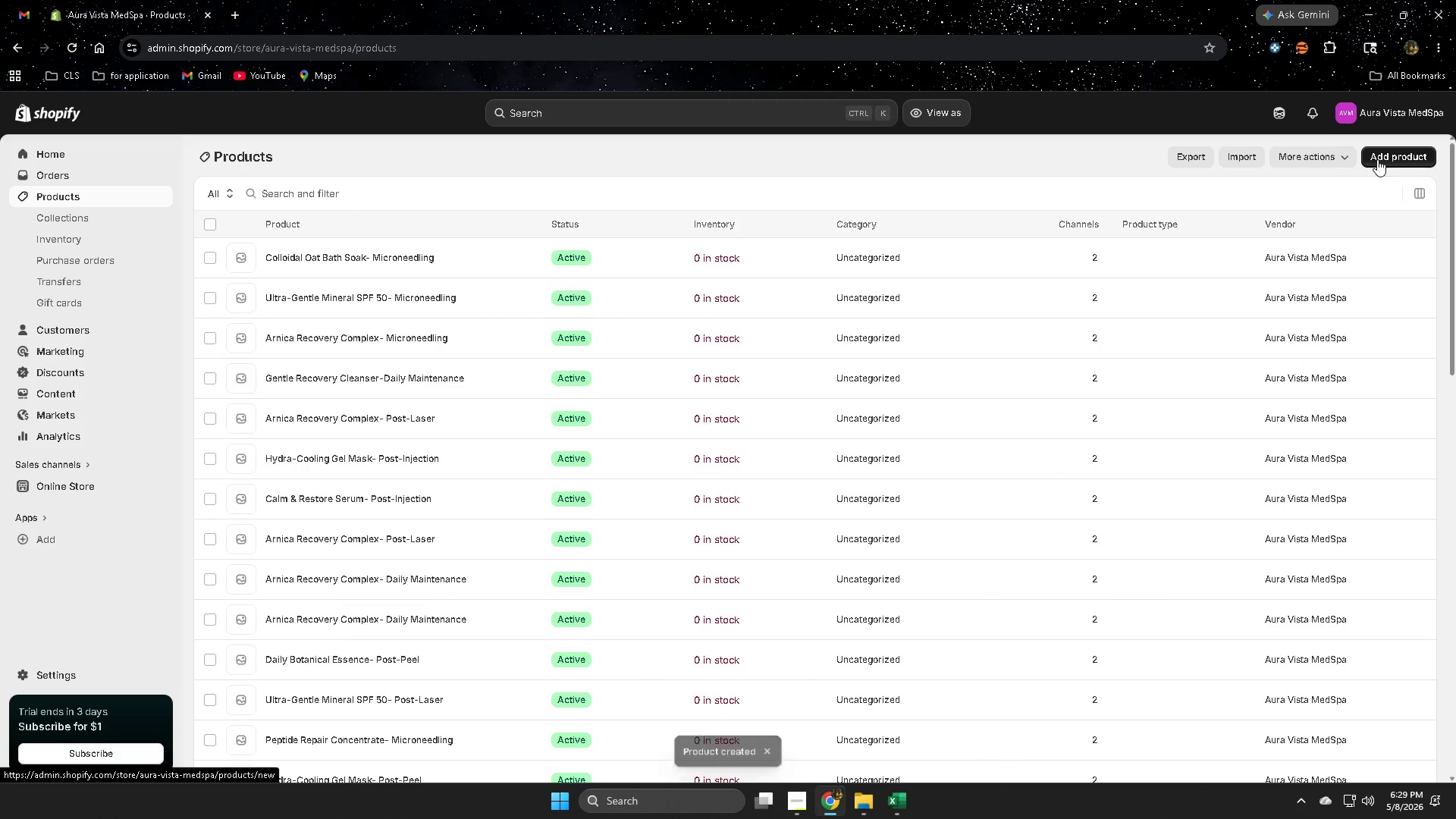 
left_click([1377, 159])
 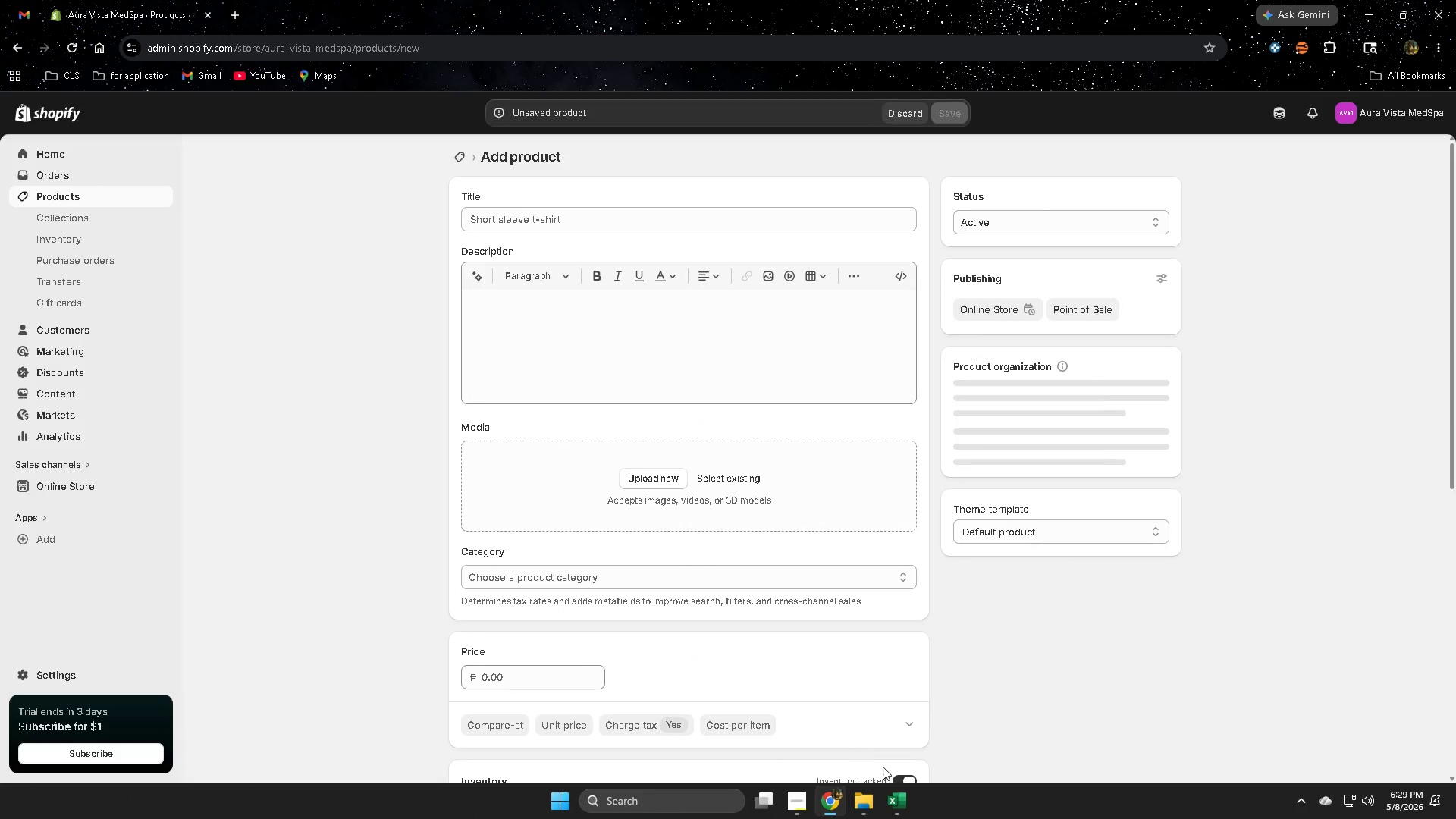 
left_click([891, 805])
 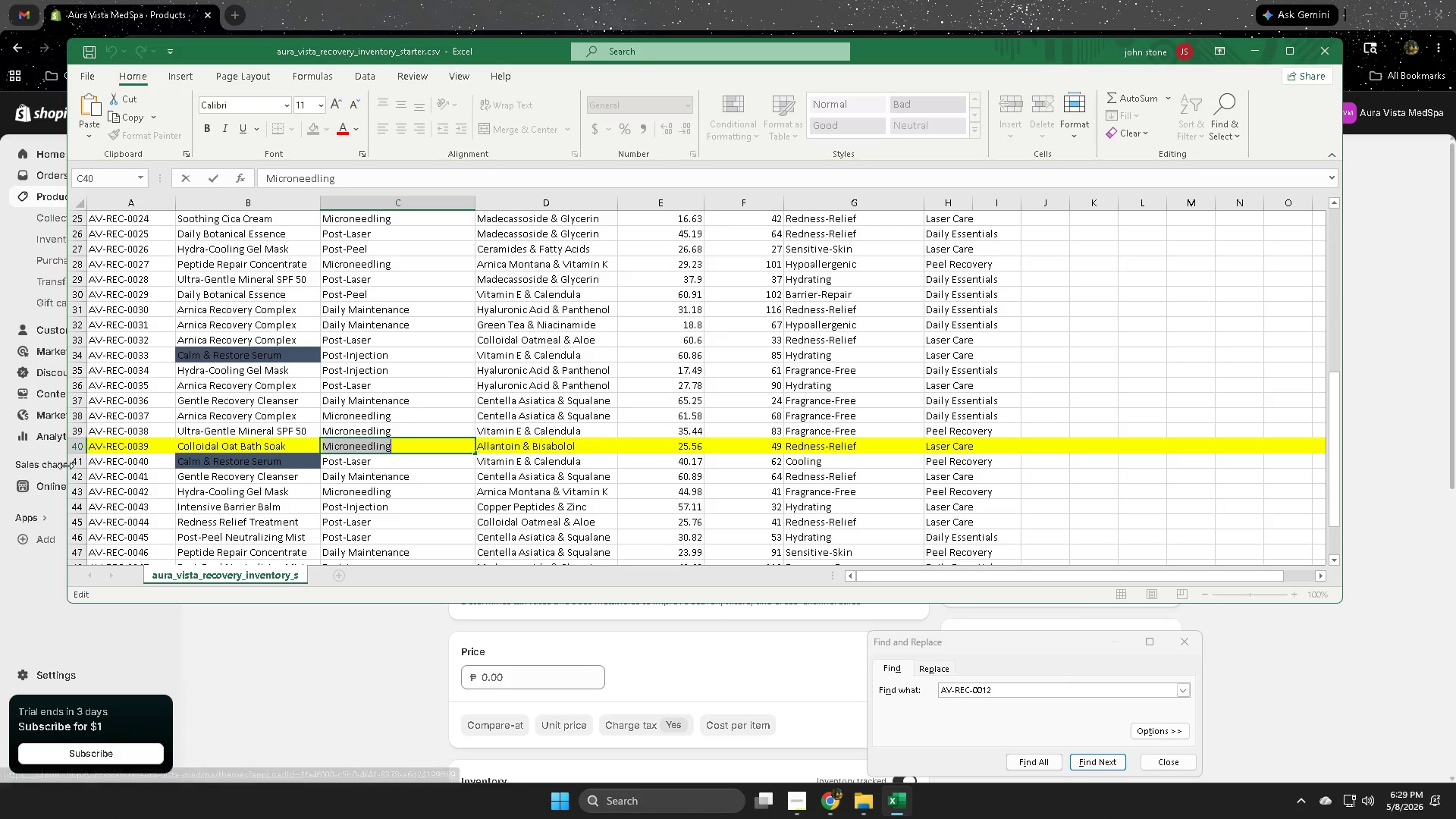 
left_click([75, 457])
 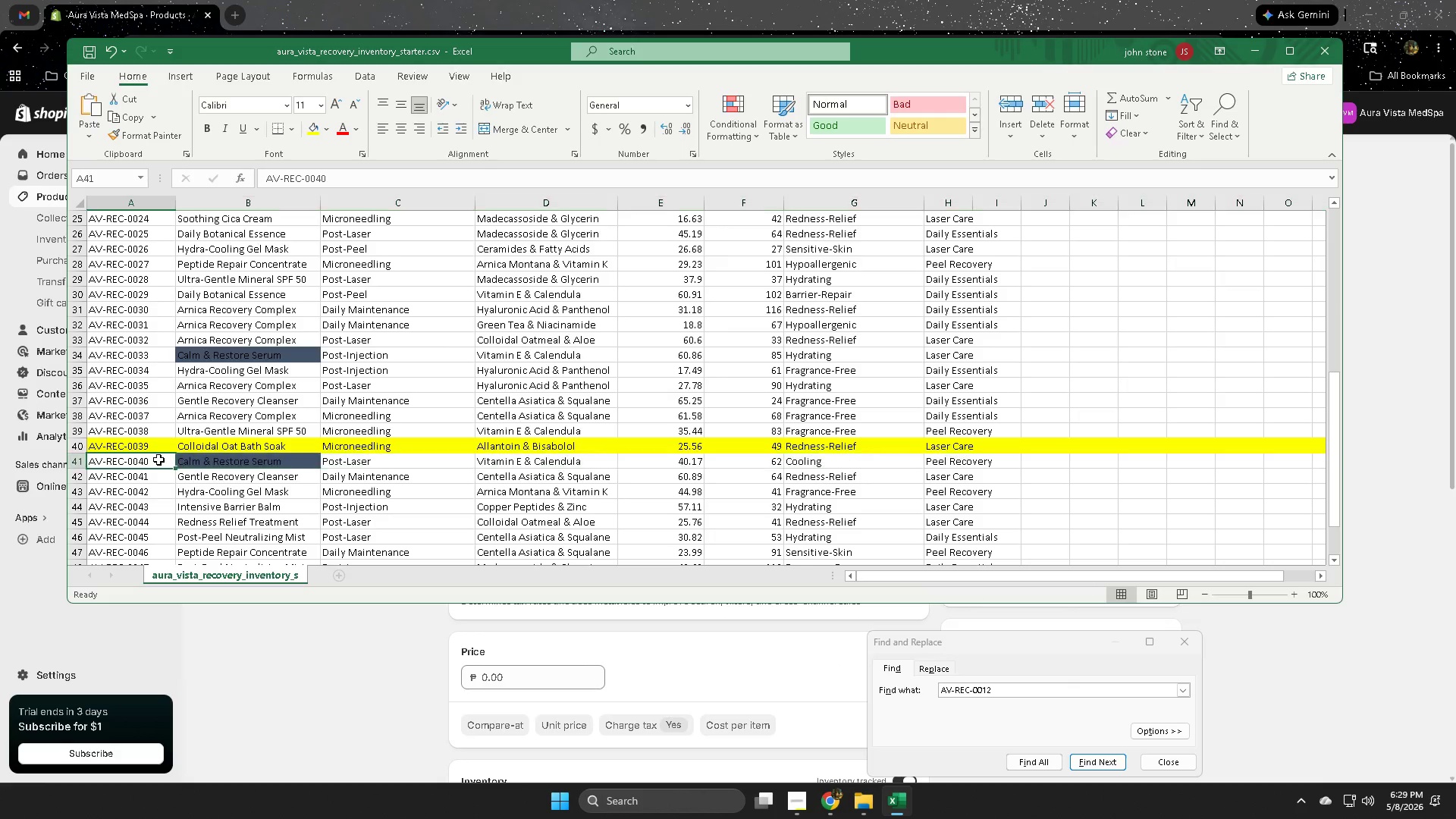 
double_click([158, 460])
 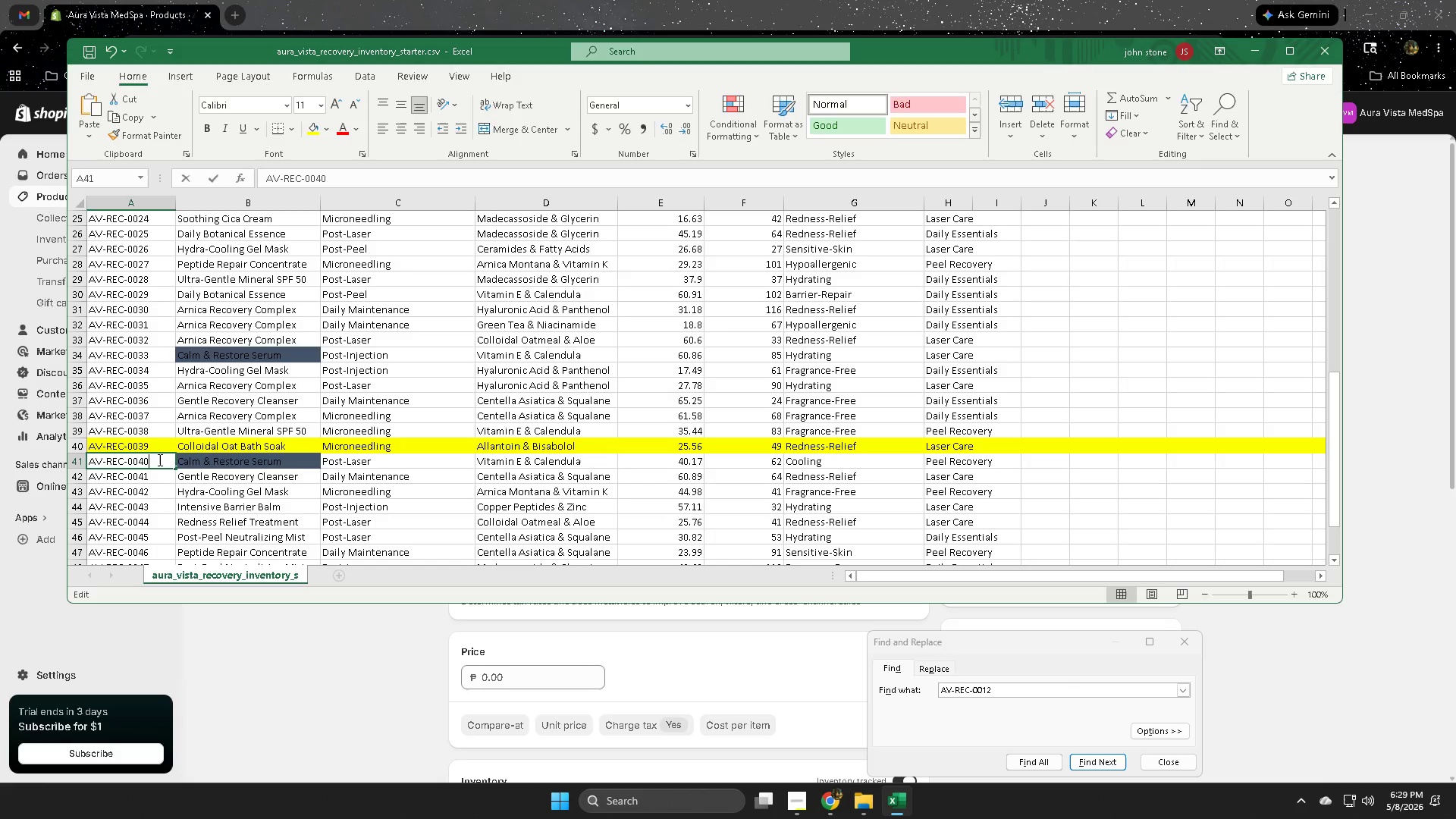 
triple_click([158, 460])
 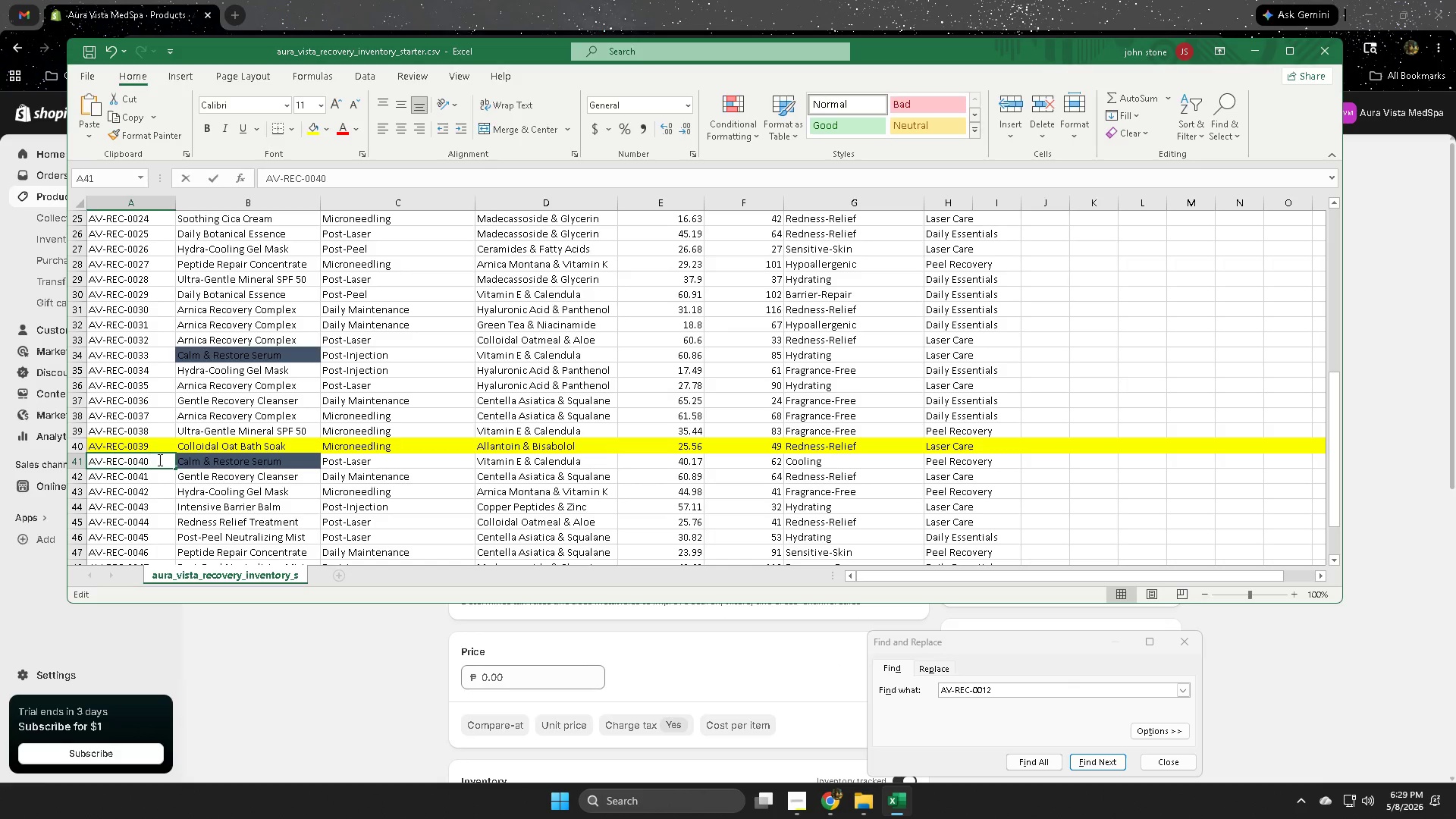 
triple_click([158, 460])
 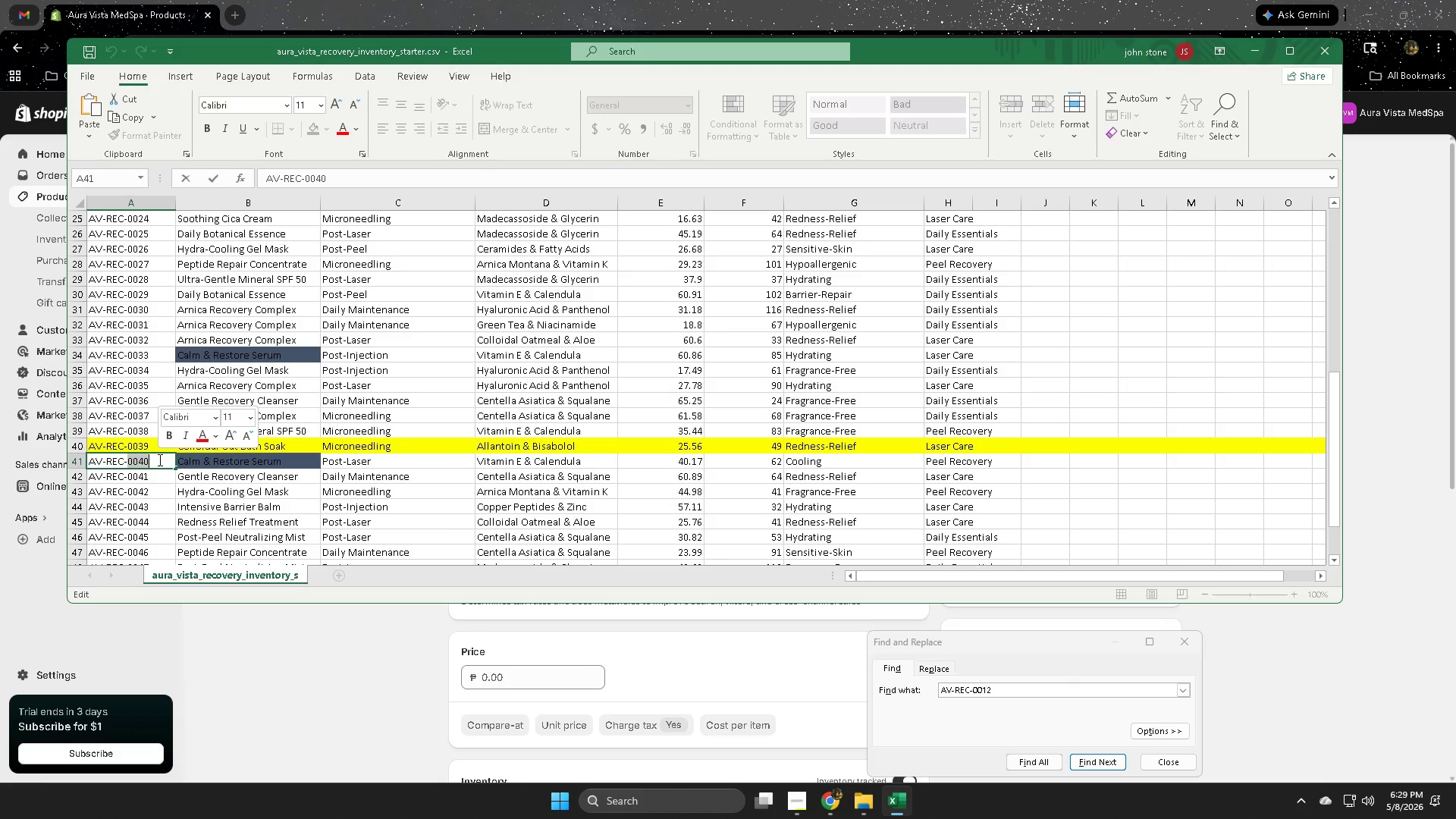 
triple_click([158, 460])
 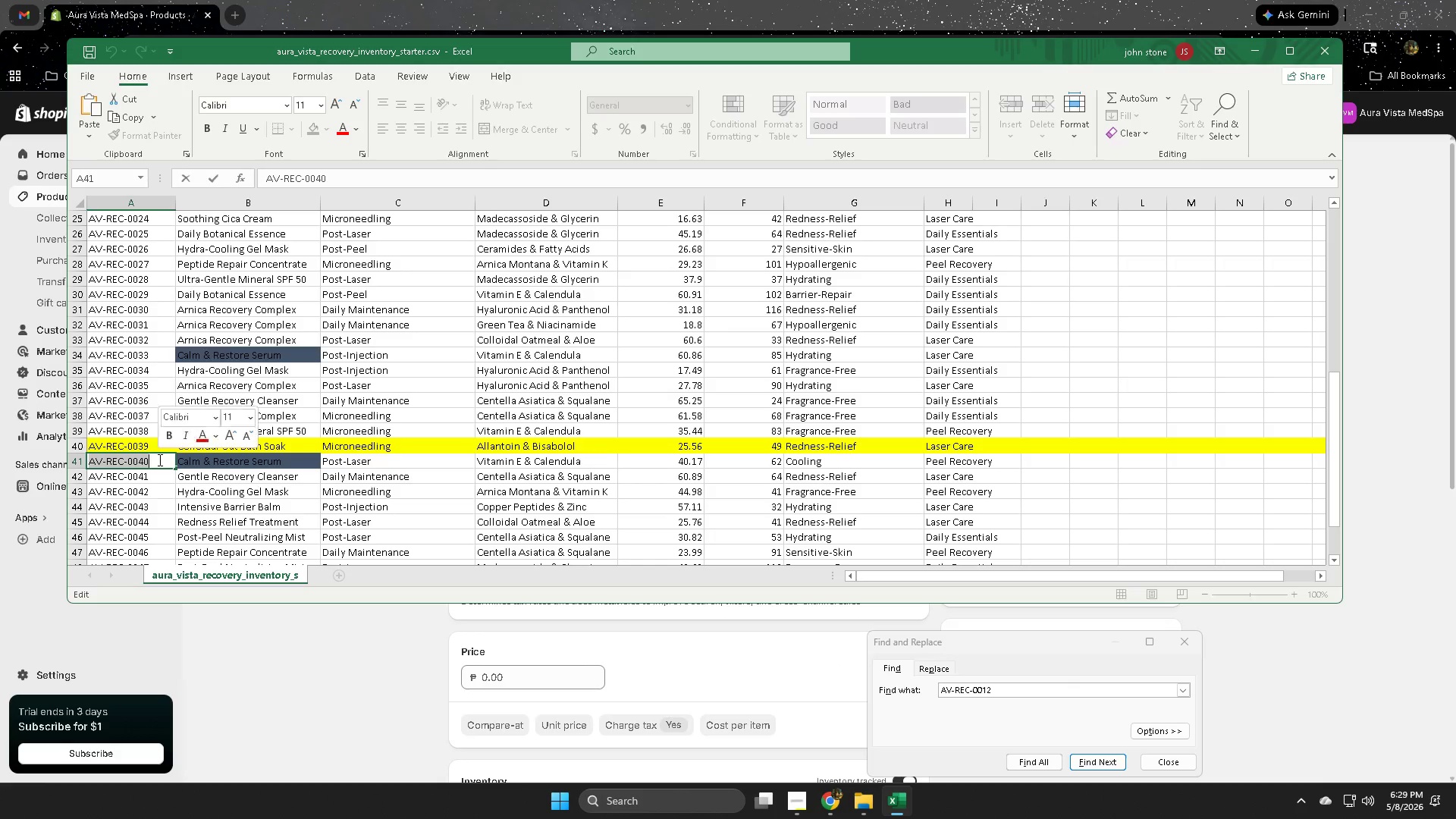 
key(Control+ControlLeft)
 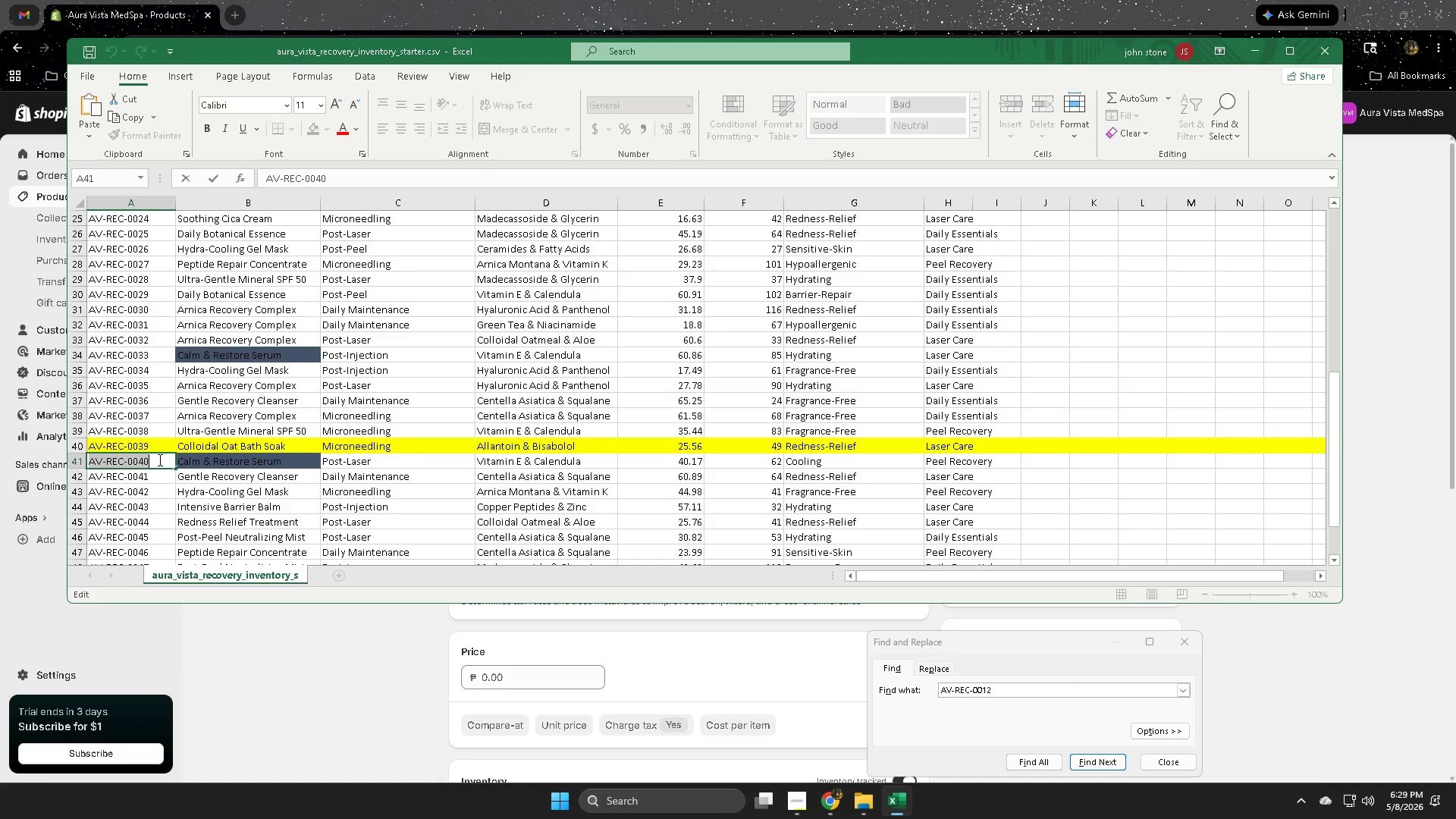 
key(Control+C)
 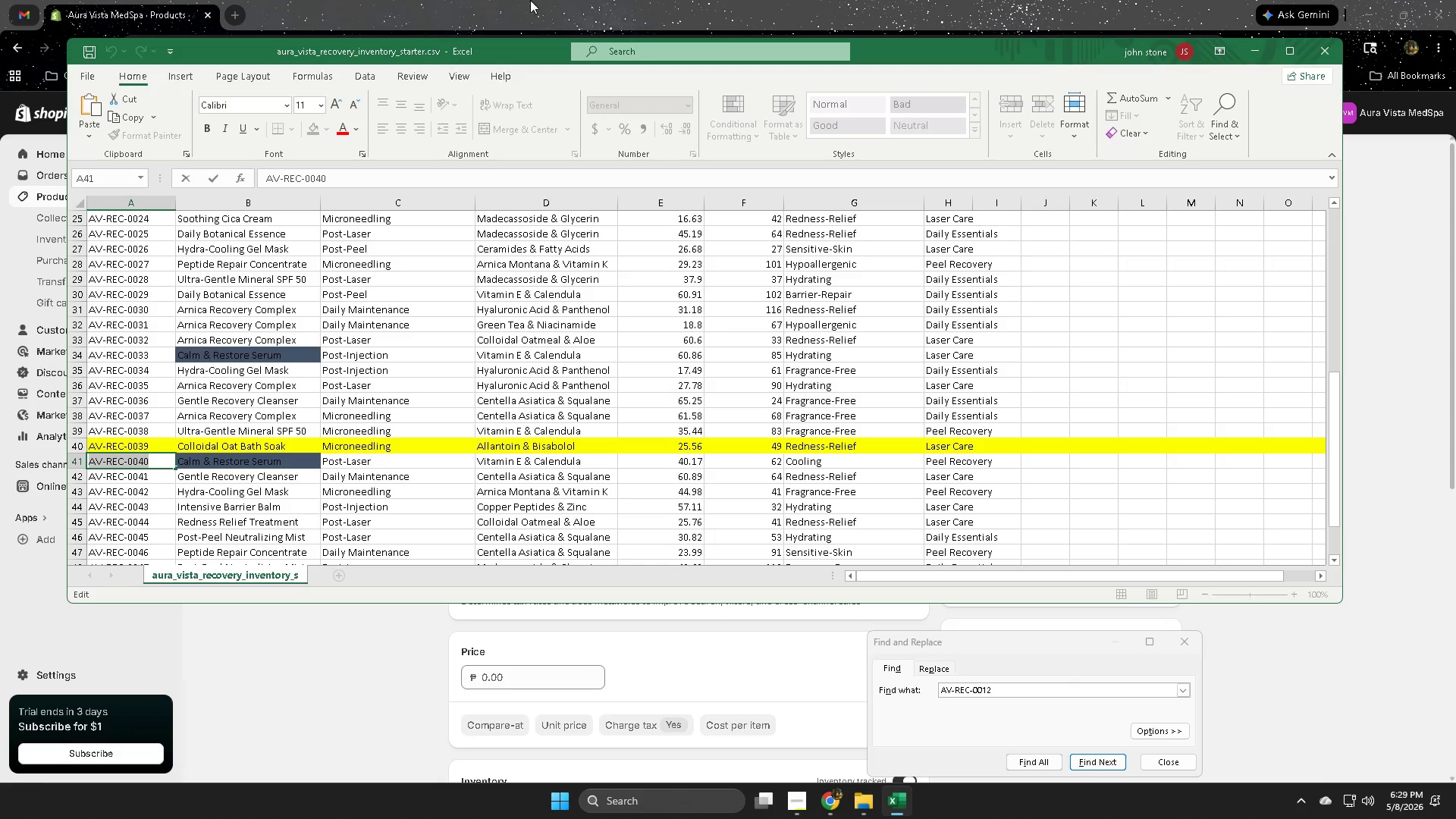 
left_click([536, 0])
 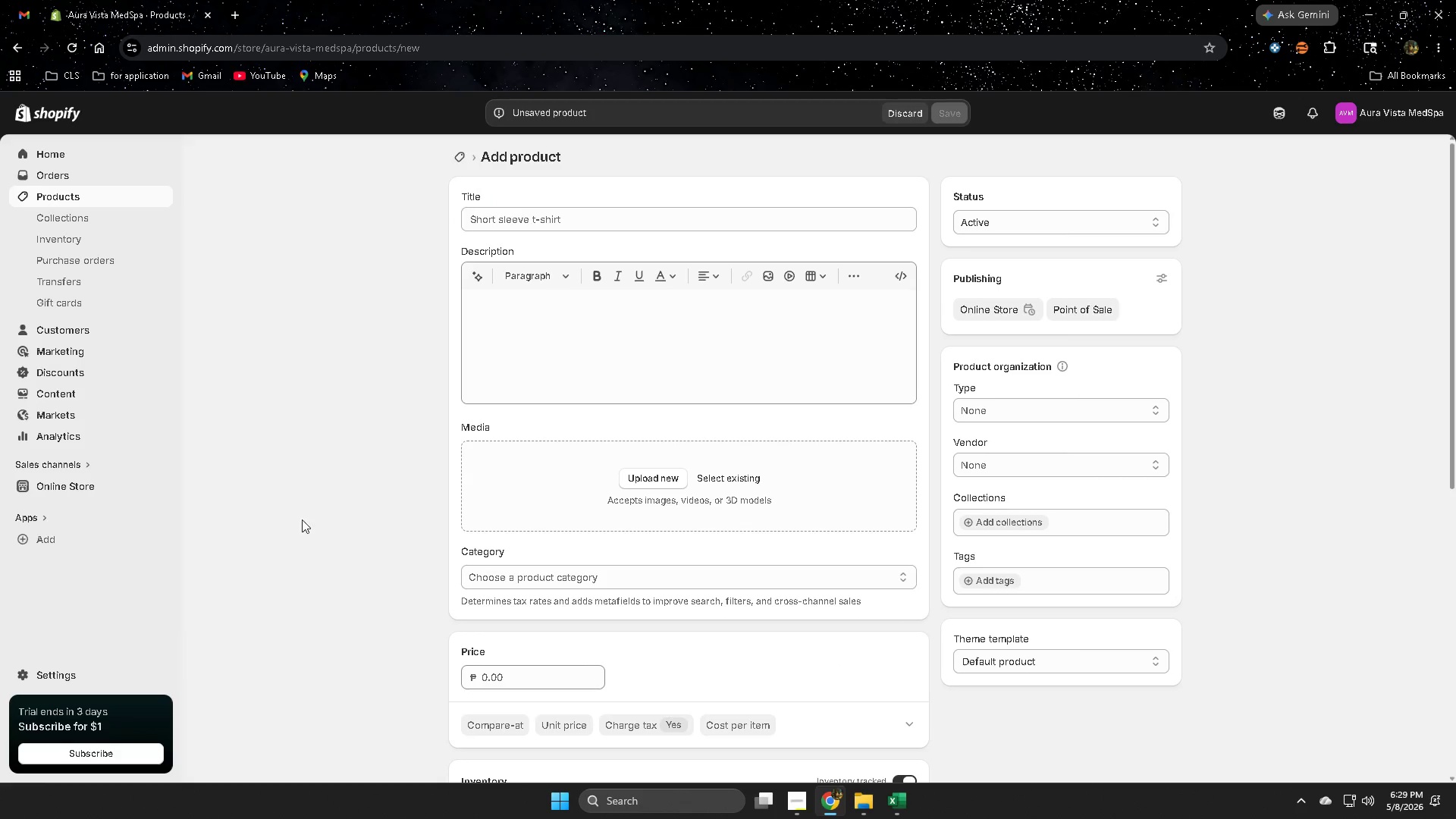 
scroll: coordinate [505, 557], scroll_direction: down, amount: 5.0
 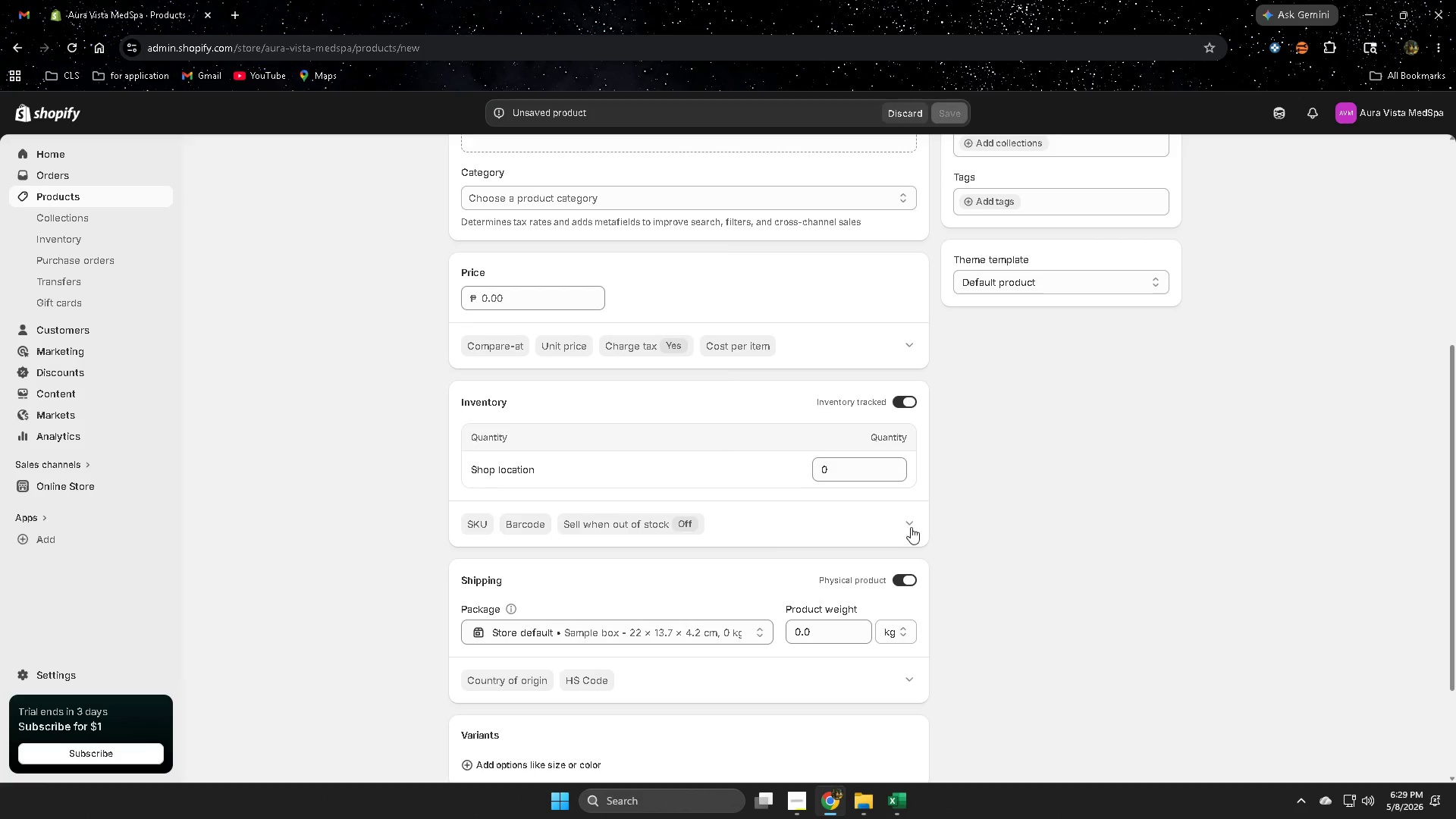 
left_click([911, 522])
 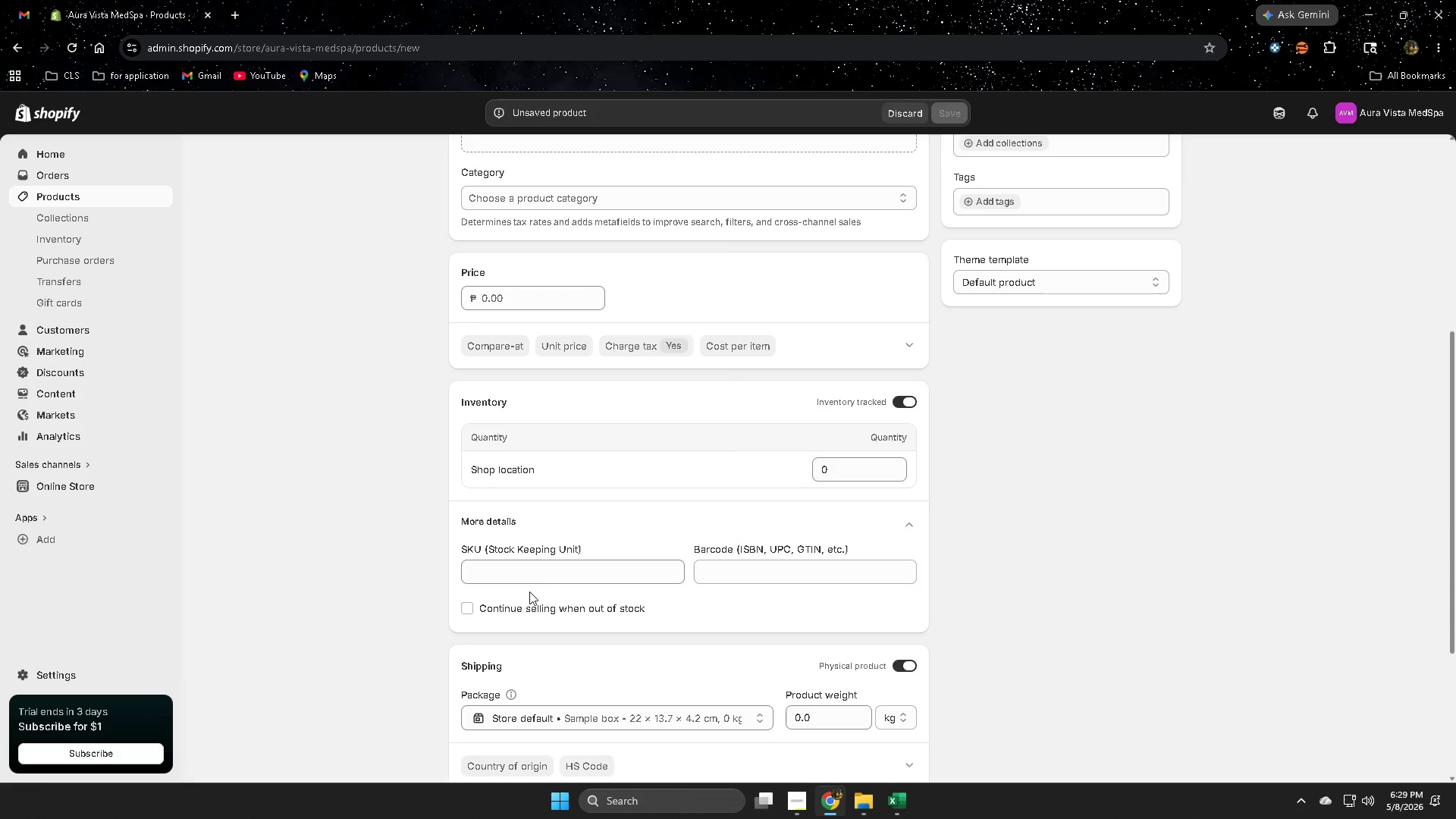 
left_click([534, 566])
 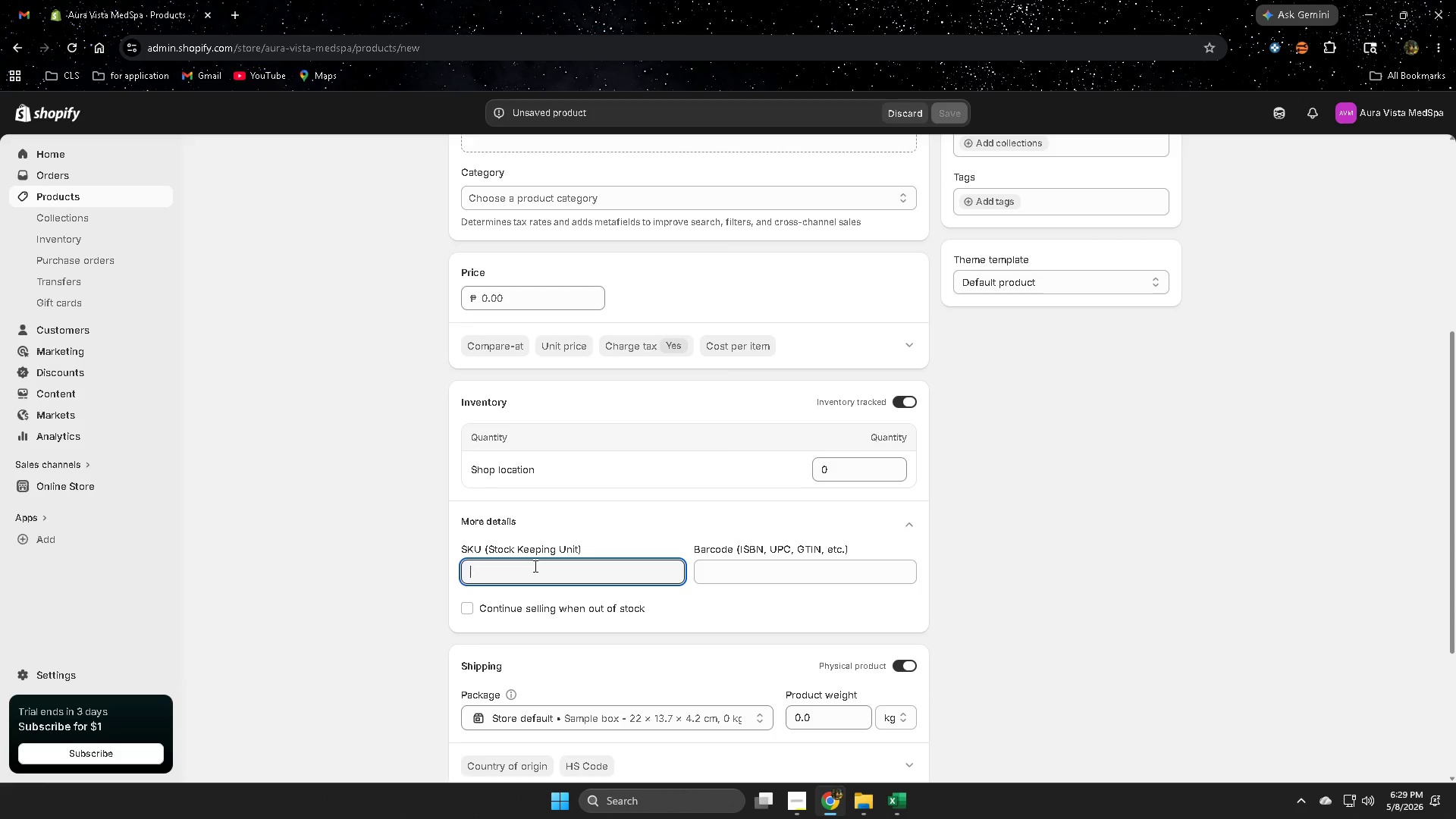 
key(Control+ControlLeft)
 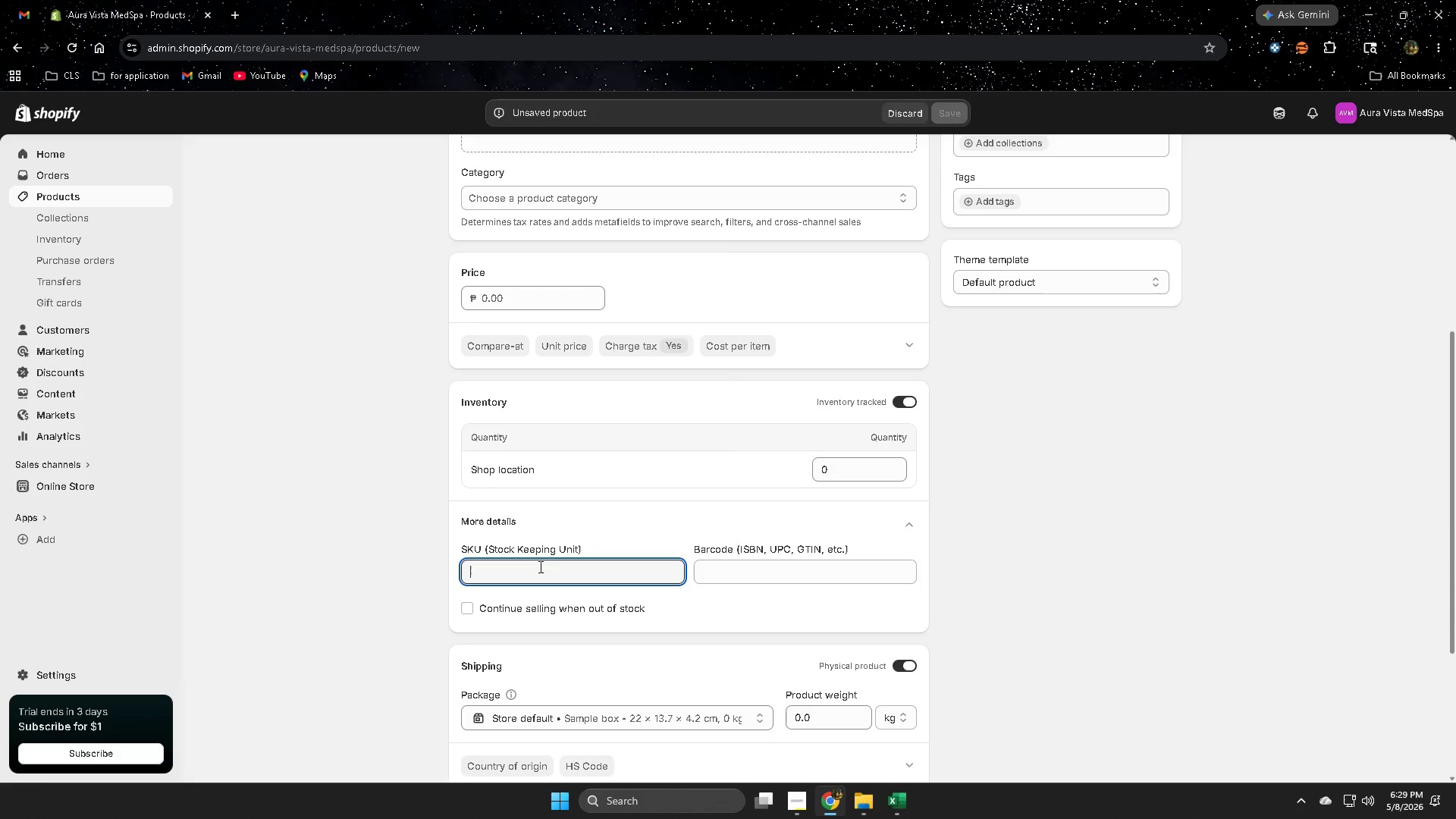 
key(Control+V)
 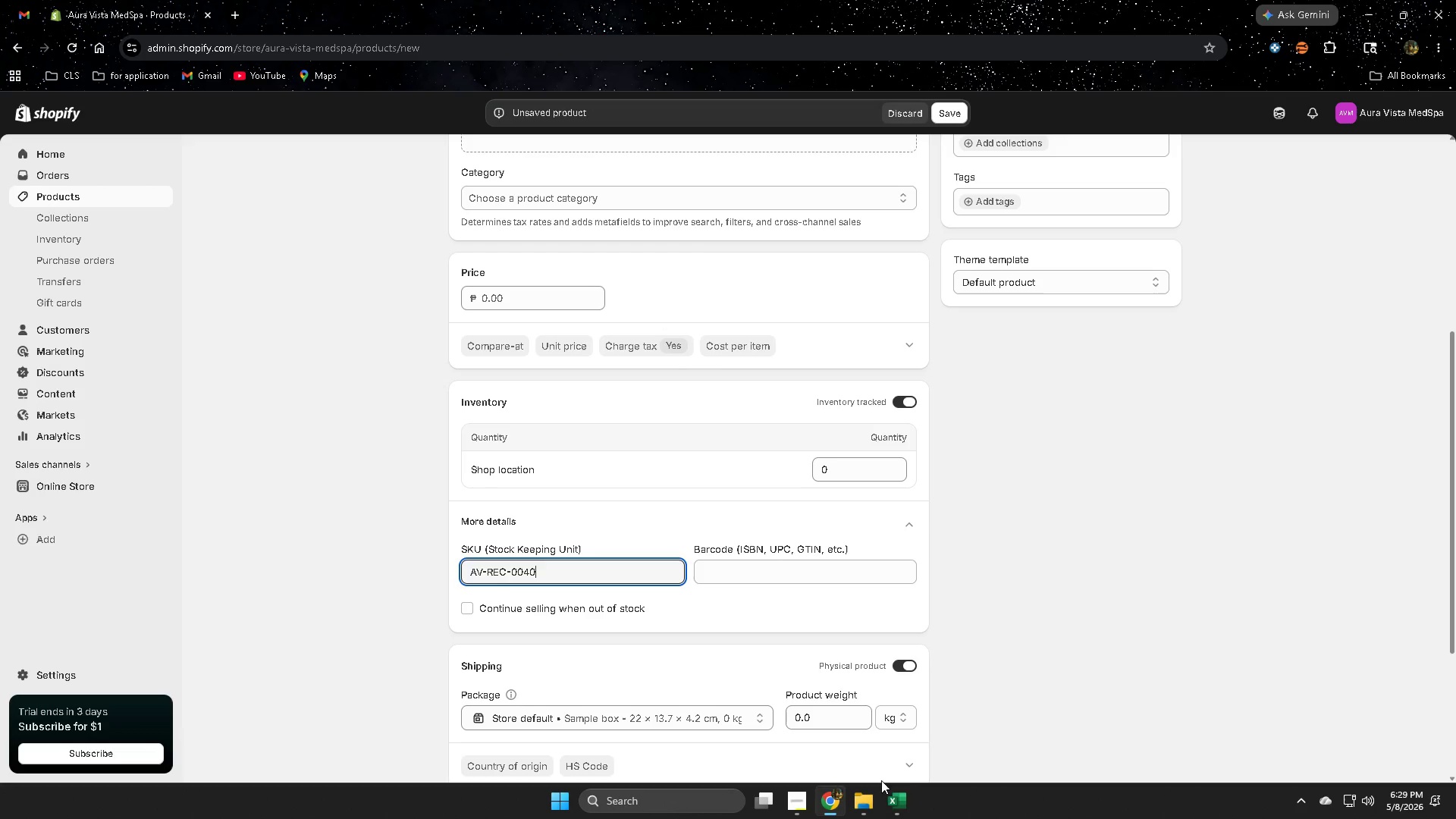 
left_click([890, 799])
 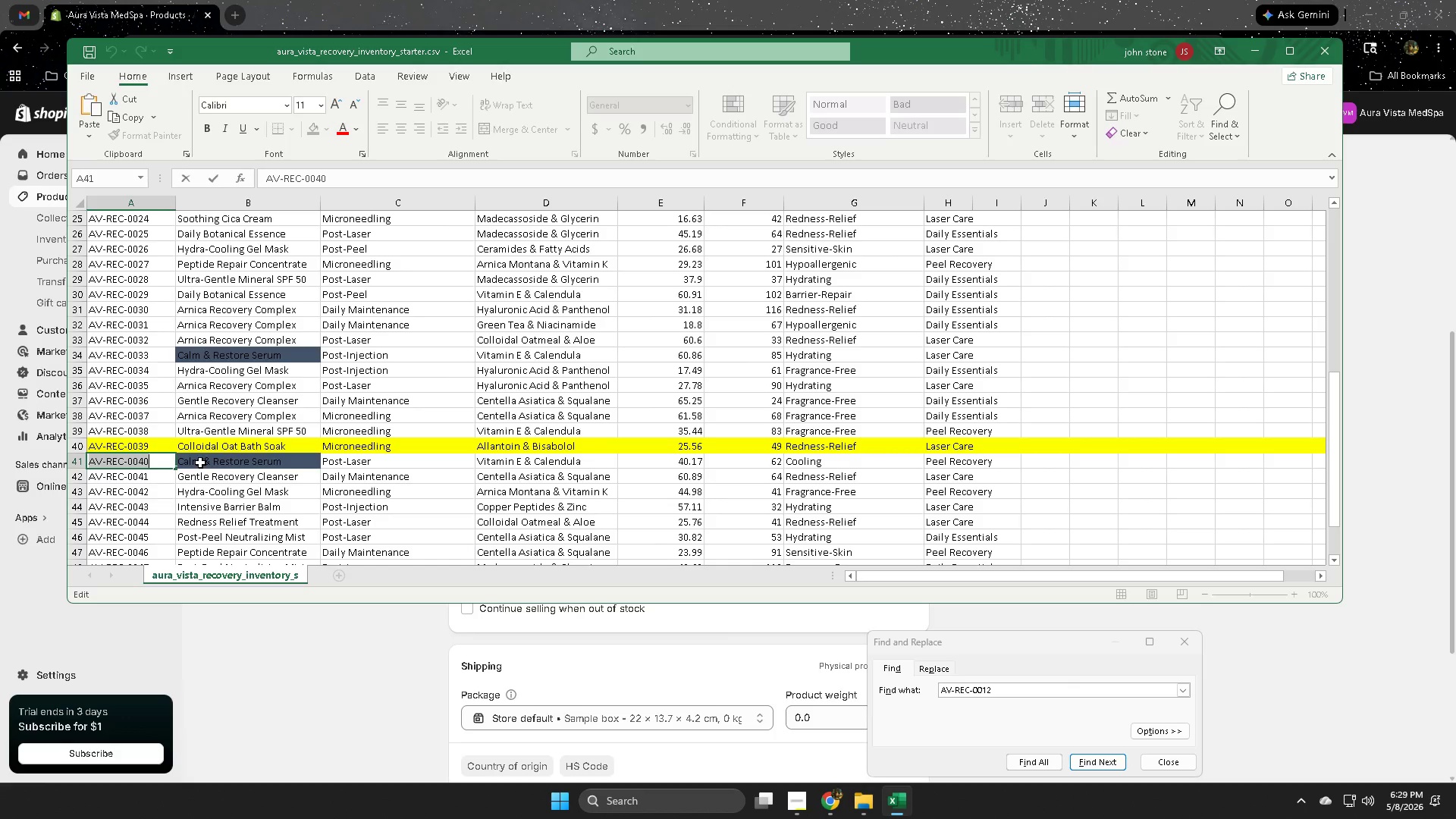 
double_click([200, 463])
 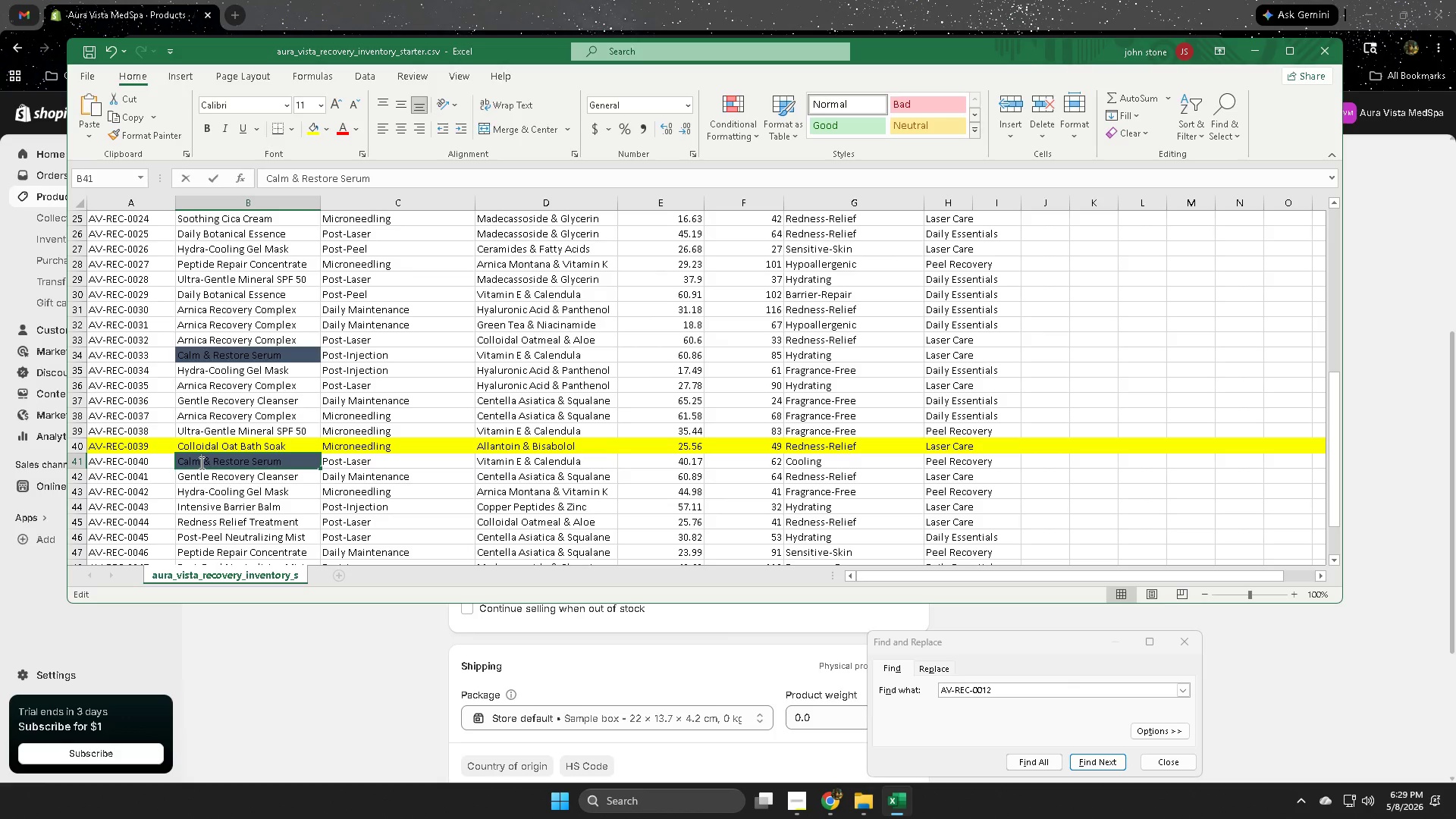 
triple_click([200, 463])
 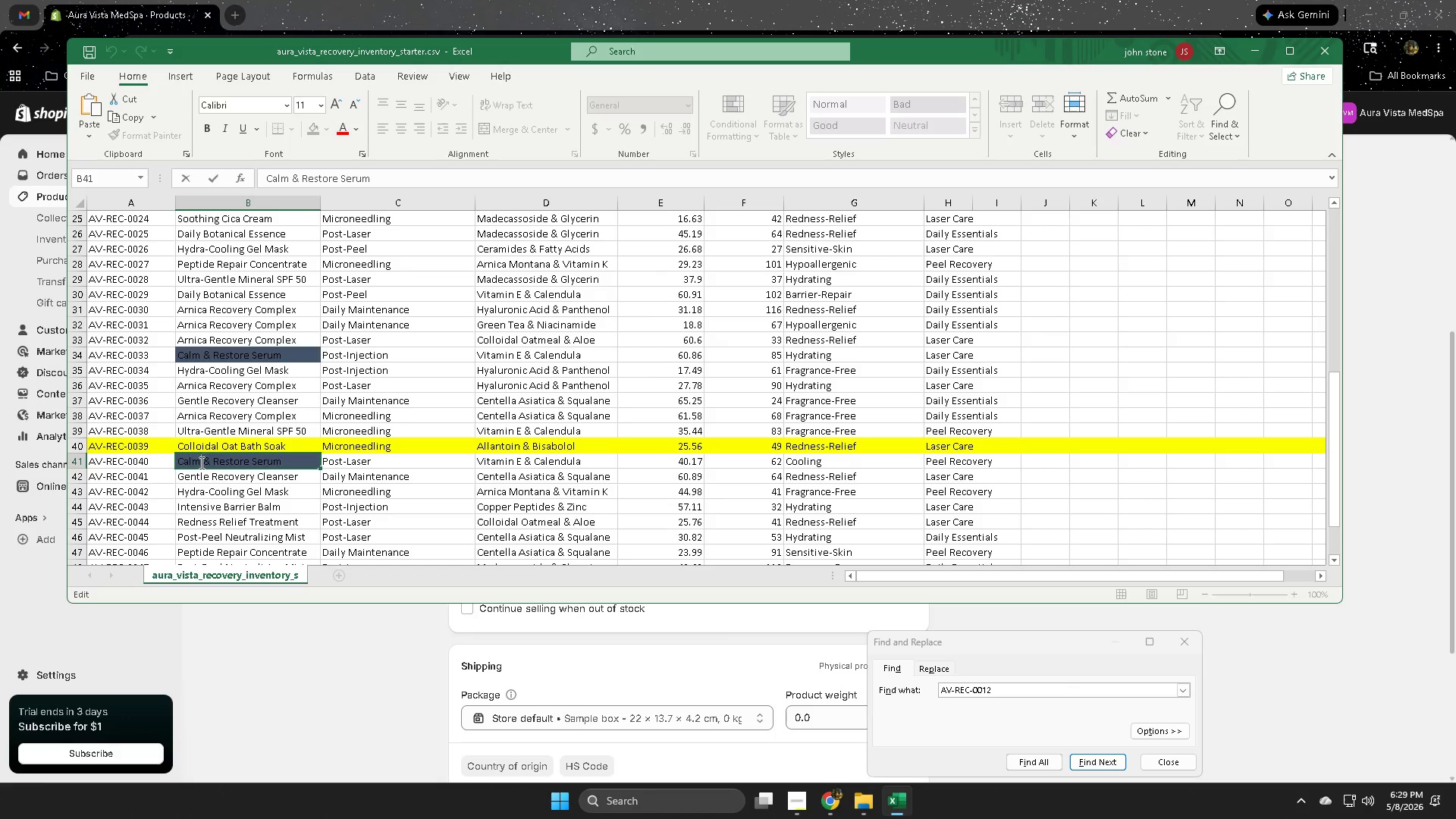 
triple_click([200, 463])
 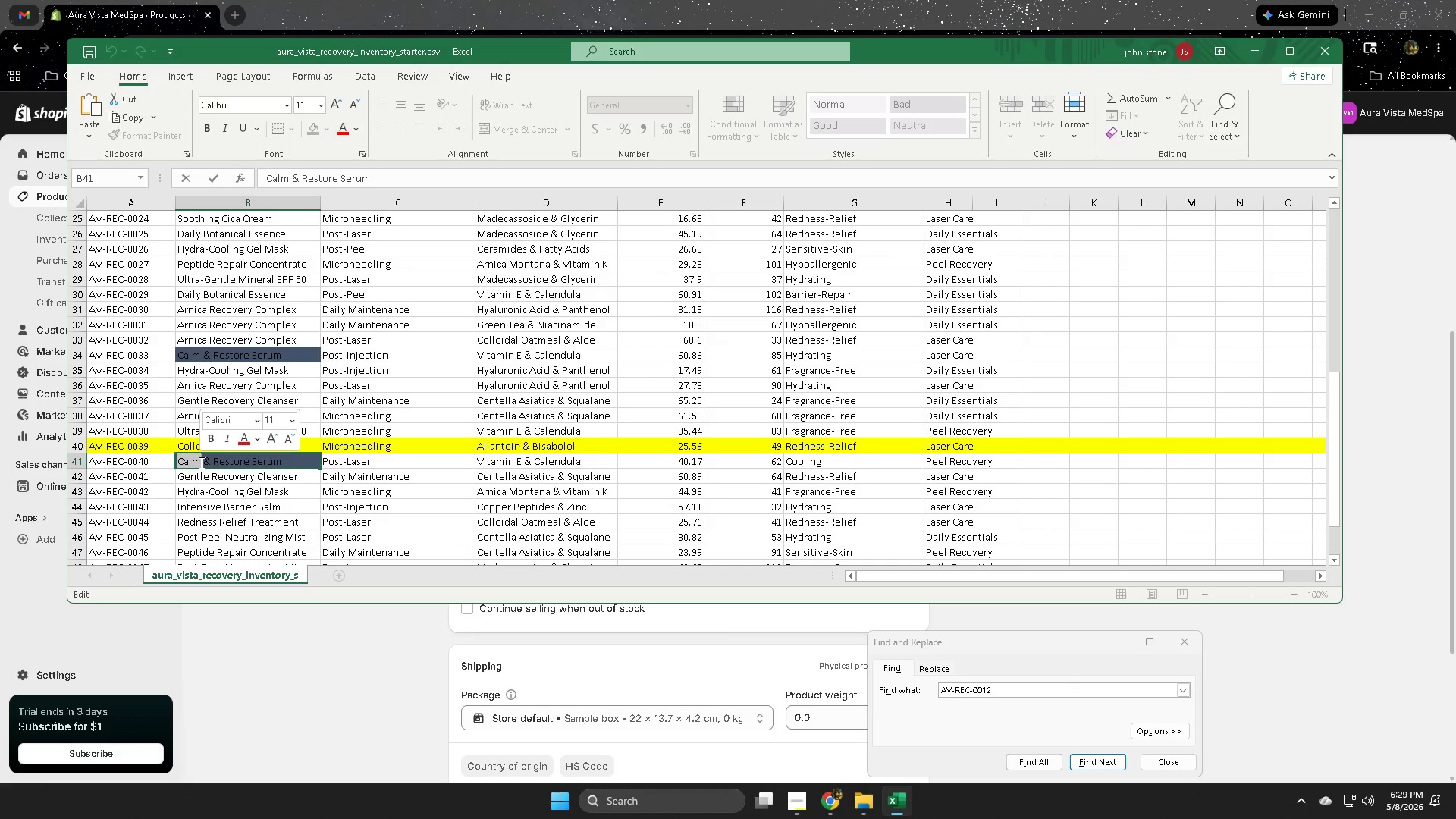 
triple_click([200, 463])
 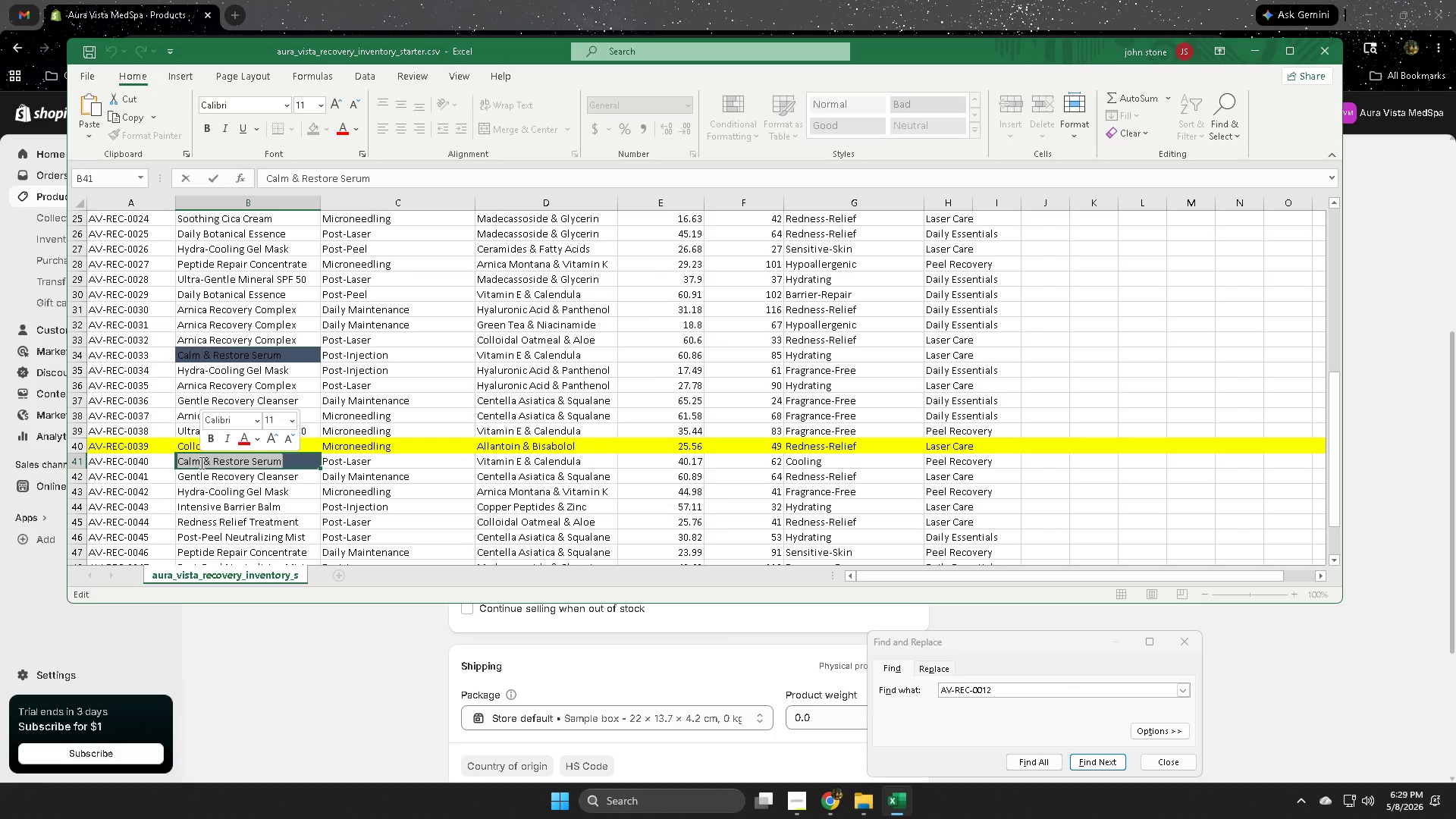 
key(Control+ControlLeft)
 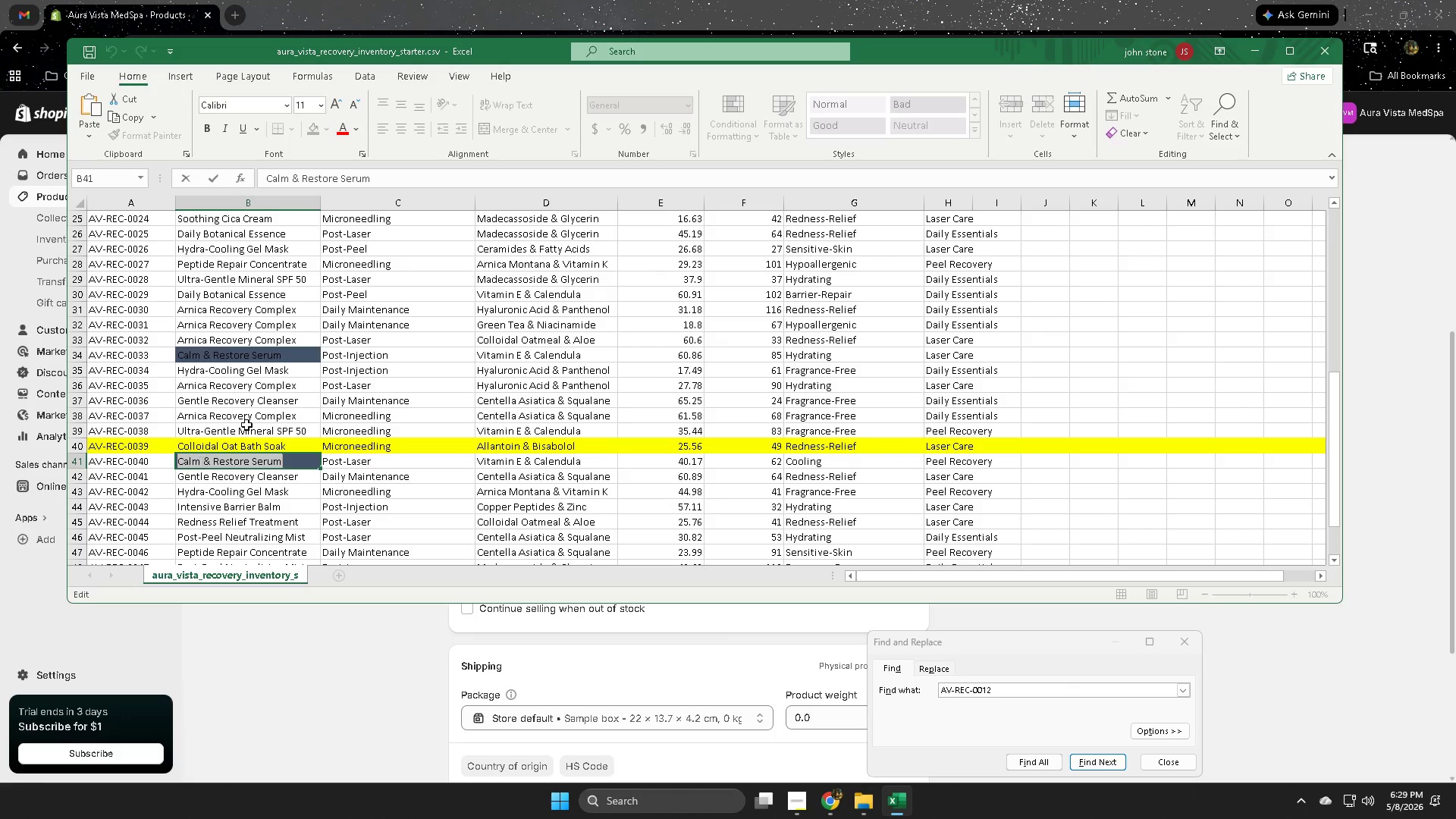 
key(Control+C)
 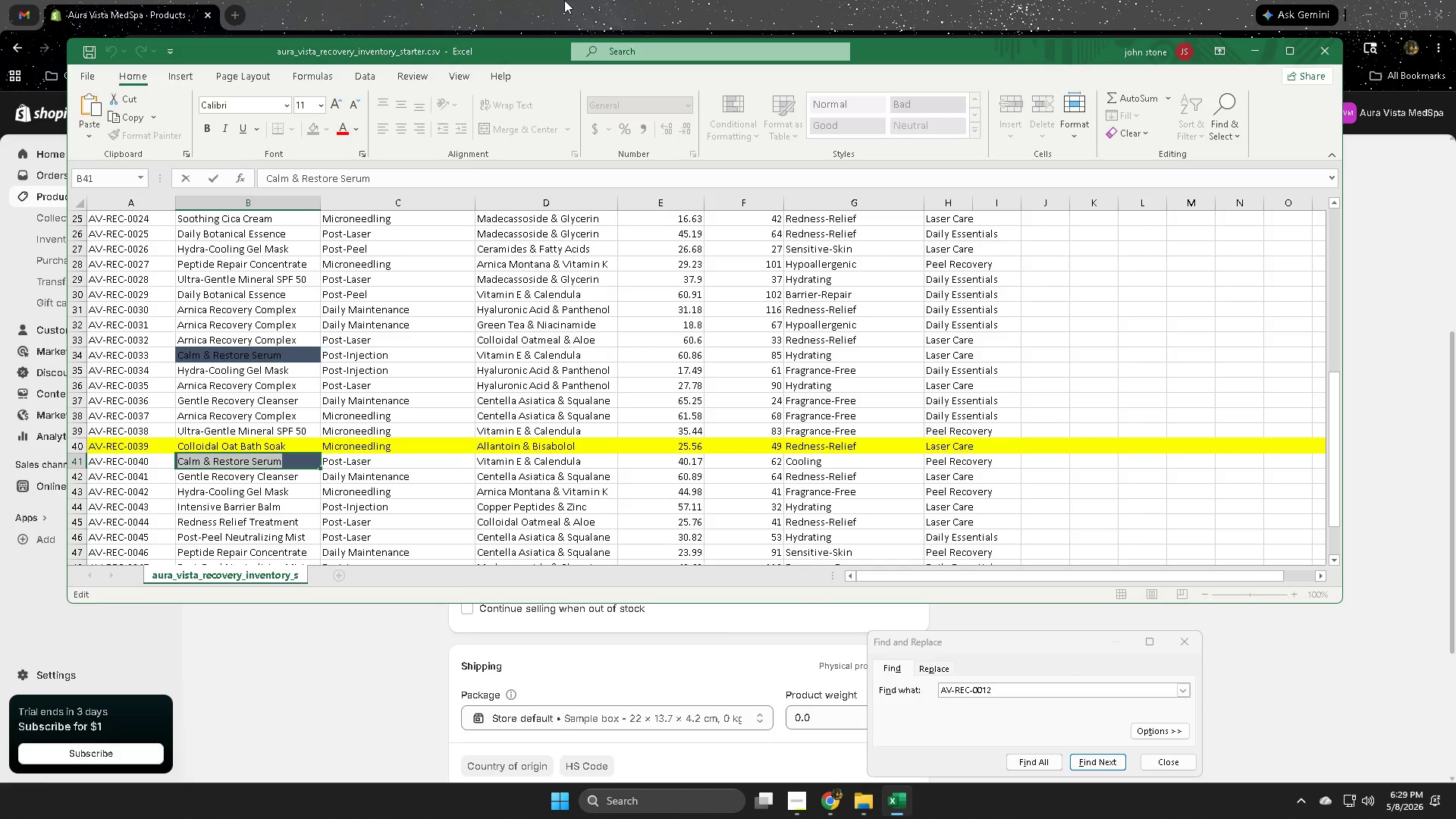 
left_click([564, 0])
 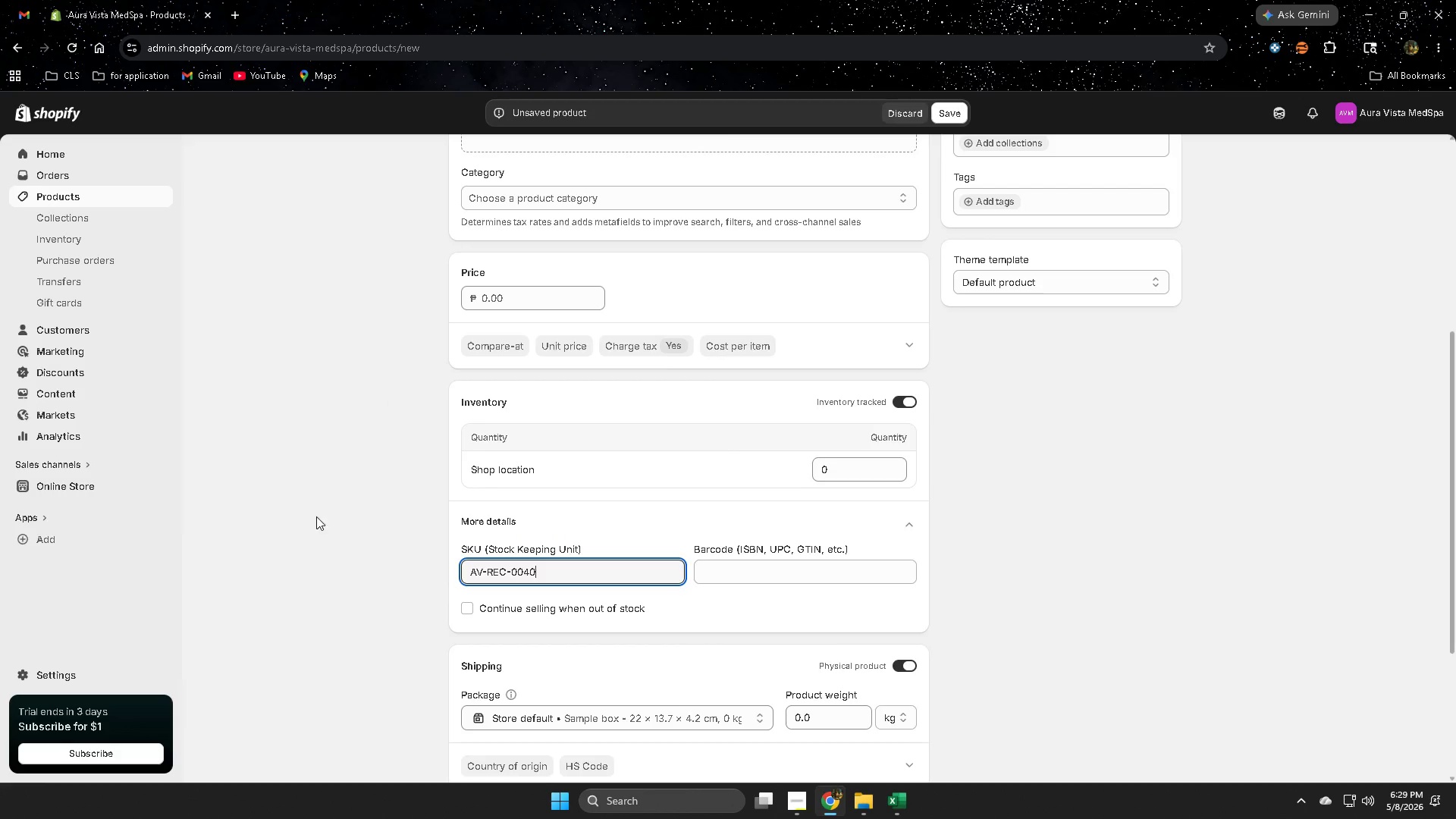 
scroll: coordinate [327, 520], scroll_direction: up, amount: 6.0
 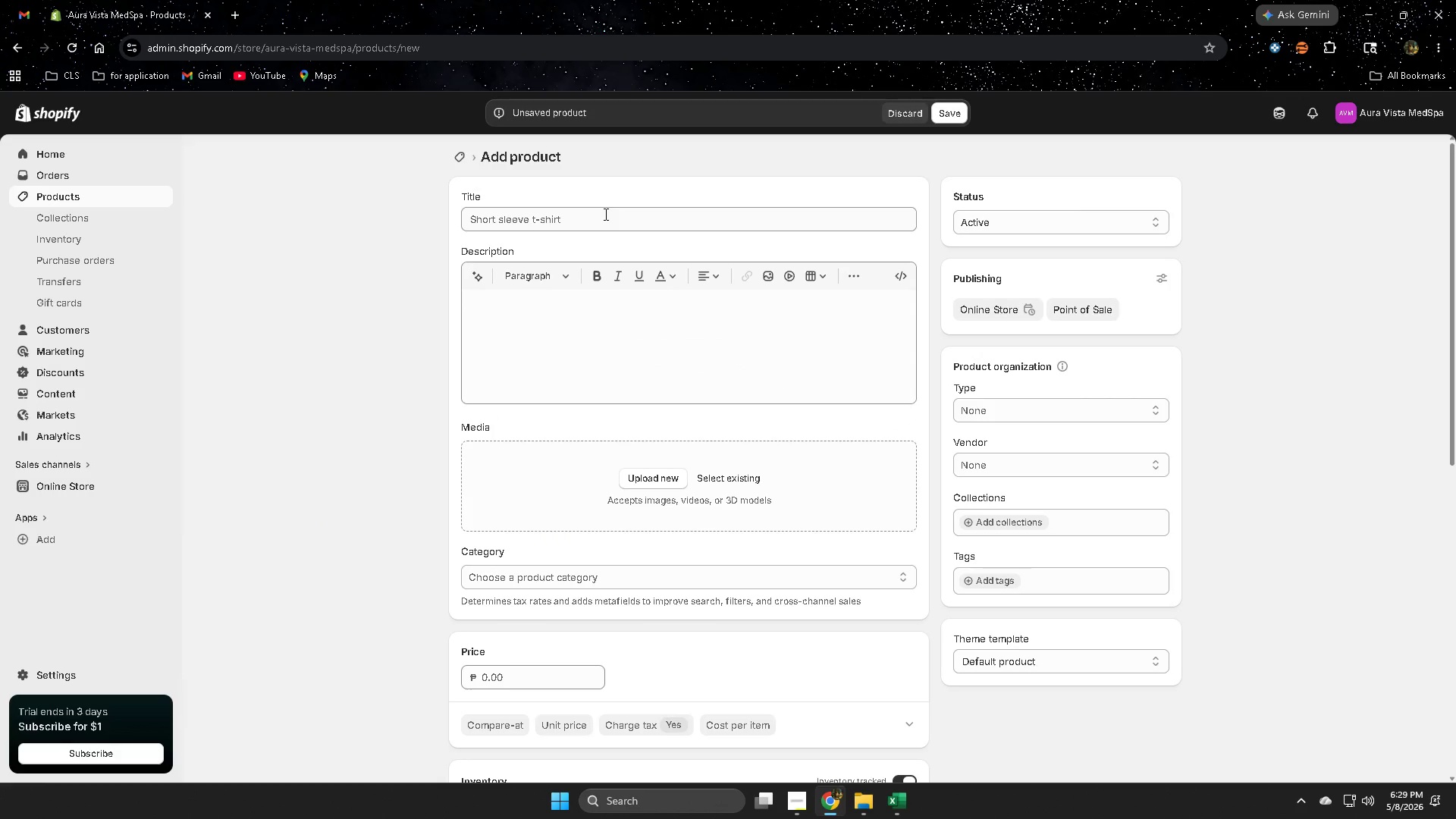 
left_click([603, 218])
 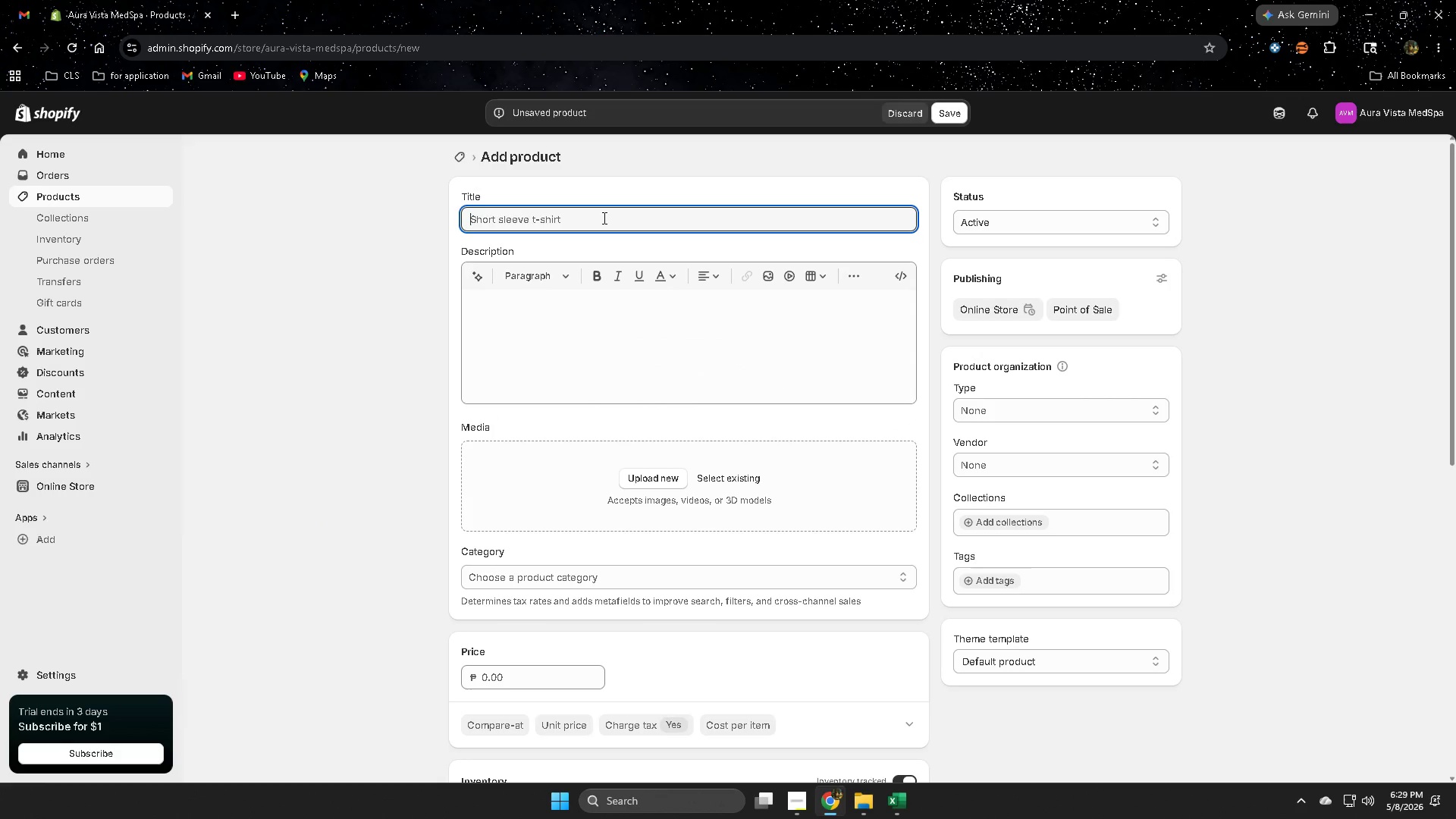 
key(Control+ControlLeft)
 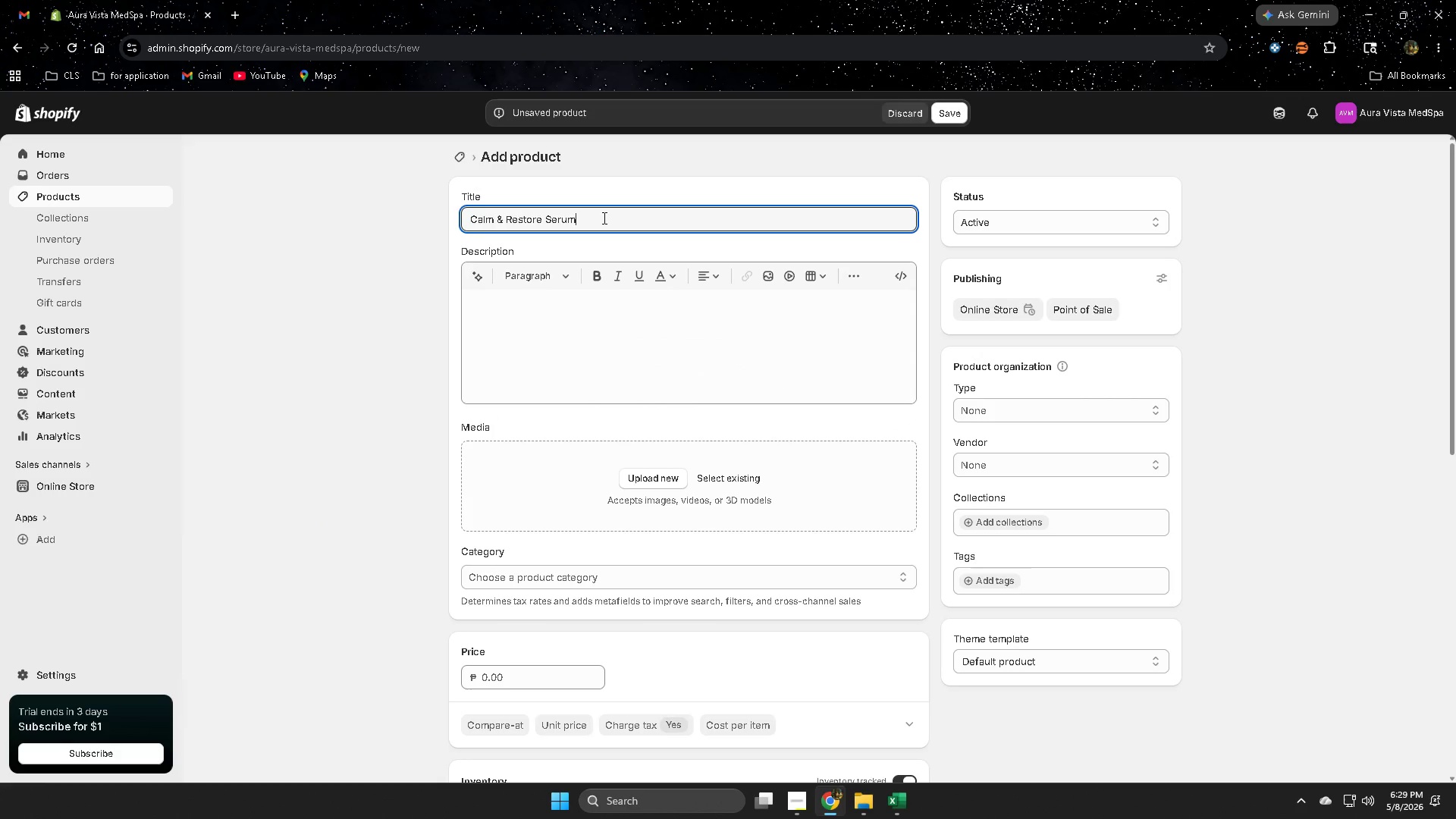 
key(Control+V)
 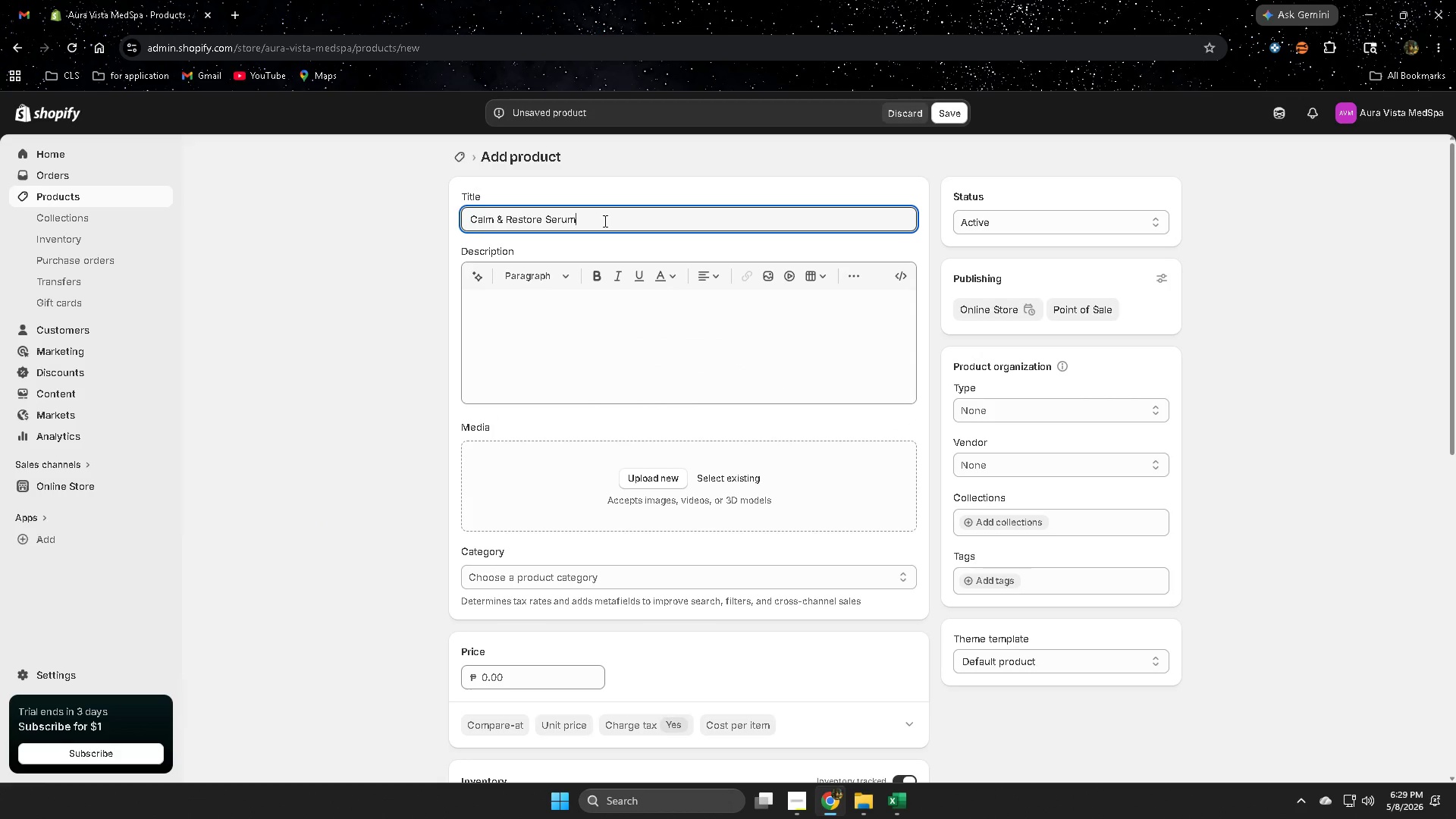 
key(Minus)
 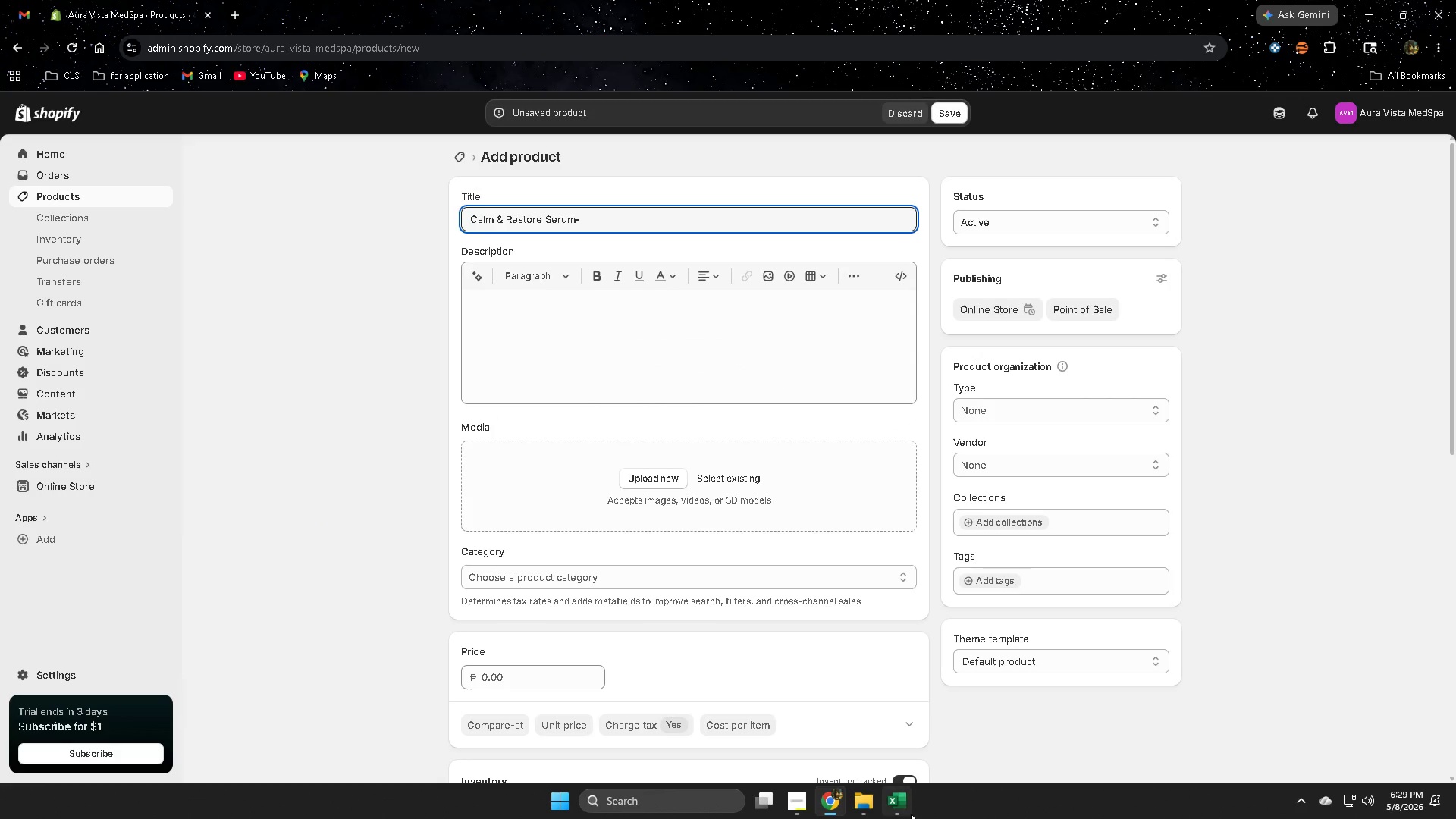 
left_click([899, 808])
 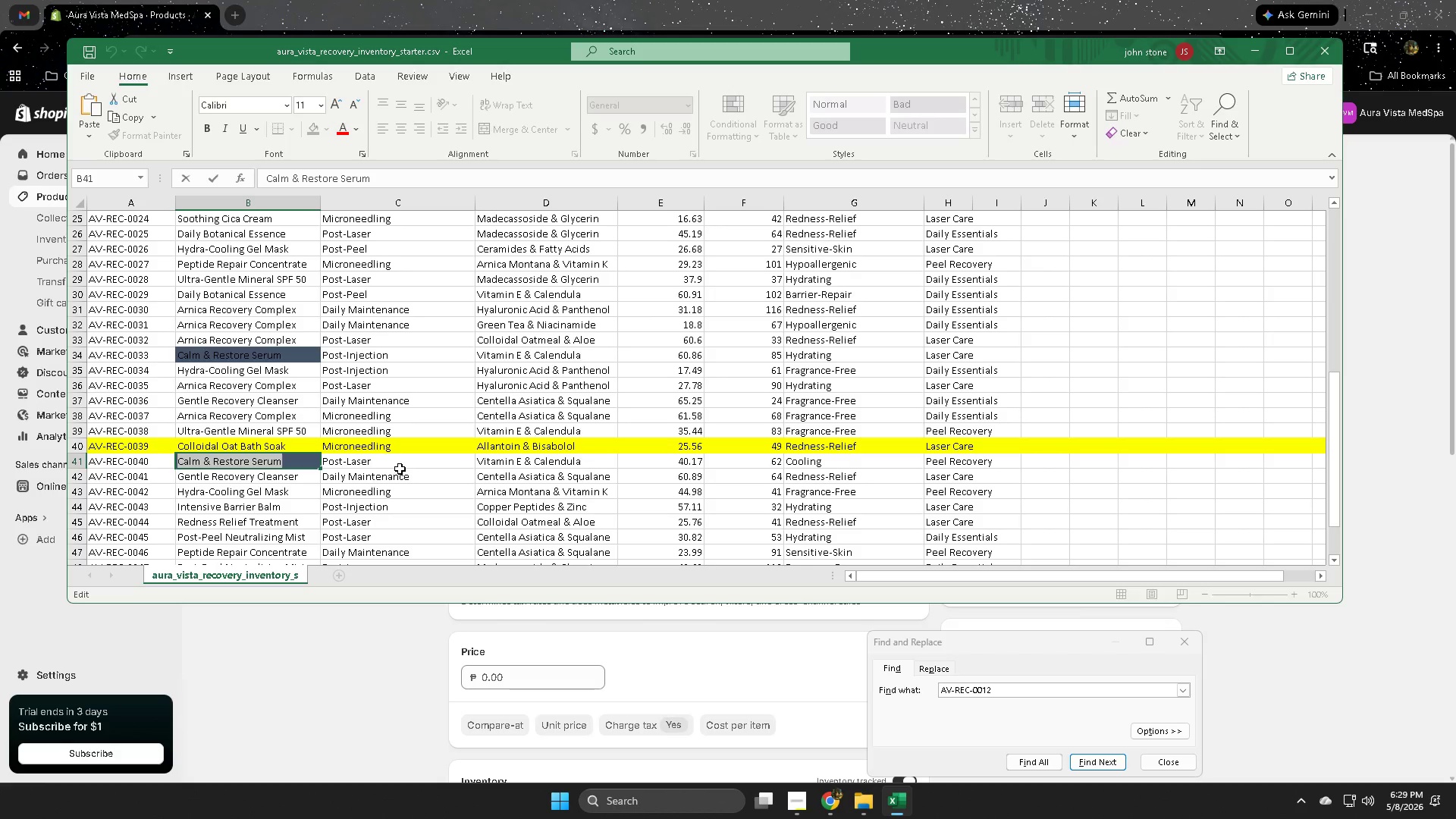 
double_click([399, 463])
 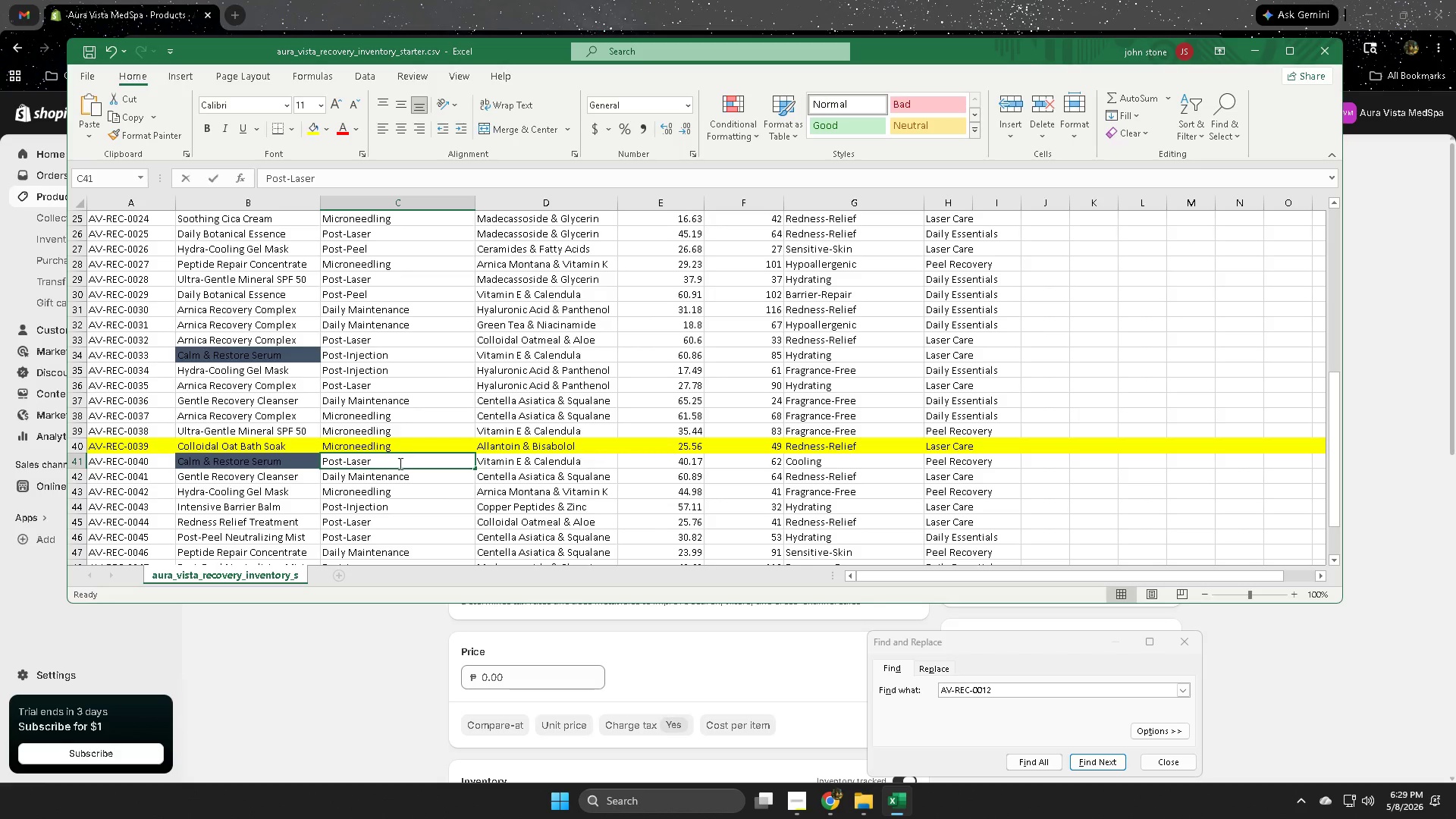 
triple_click([399, 463])
 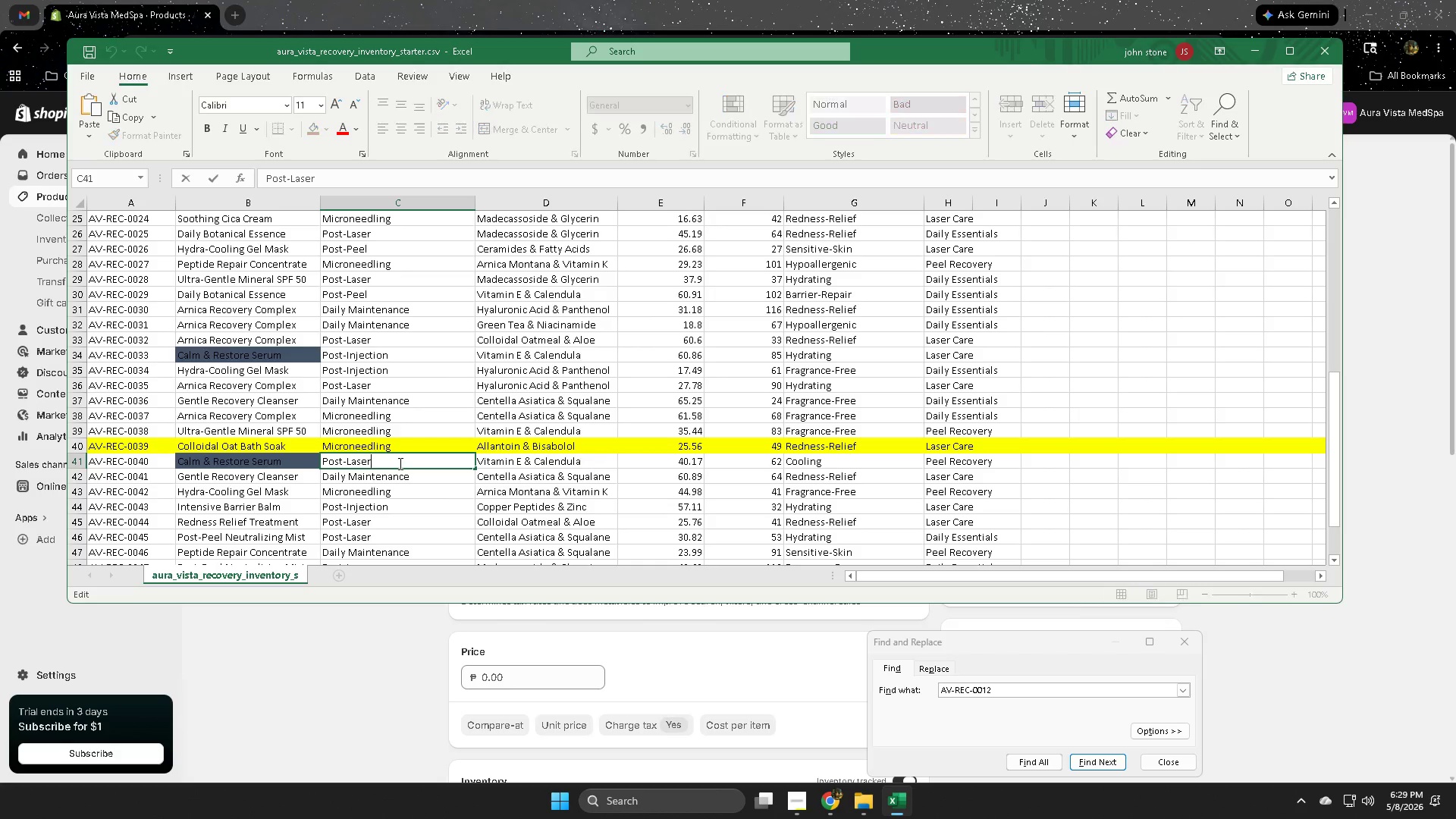 
triple_click([399, 463])
 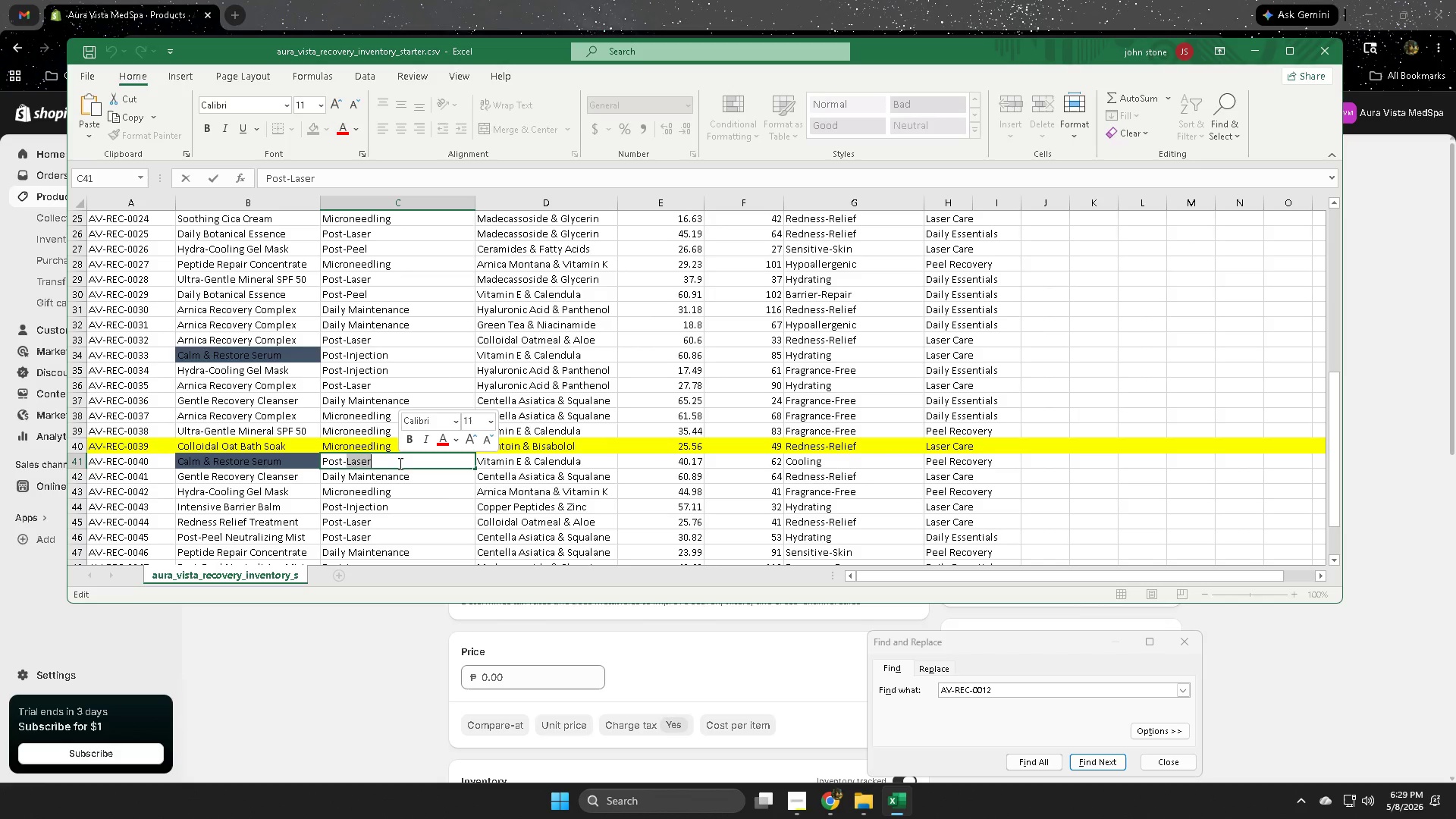 
key(Control+ControlLeft)
 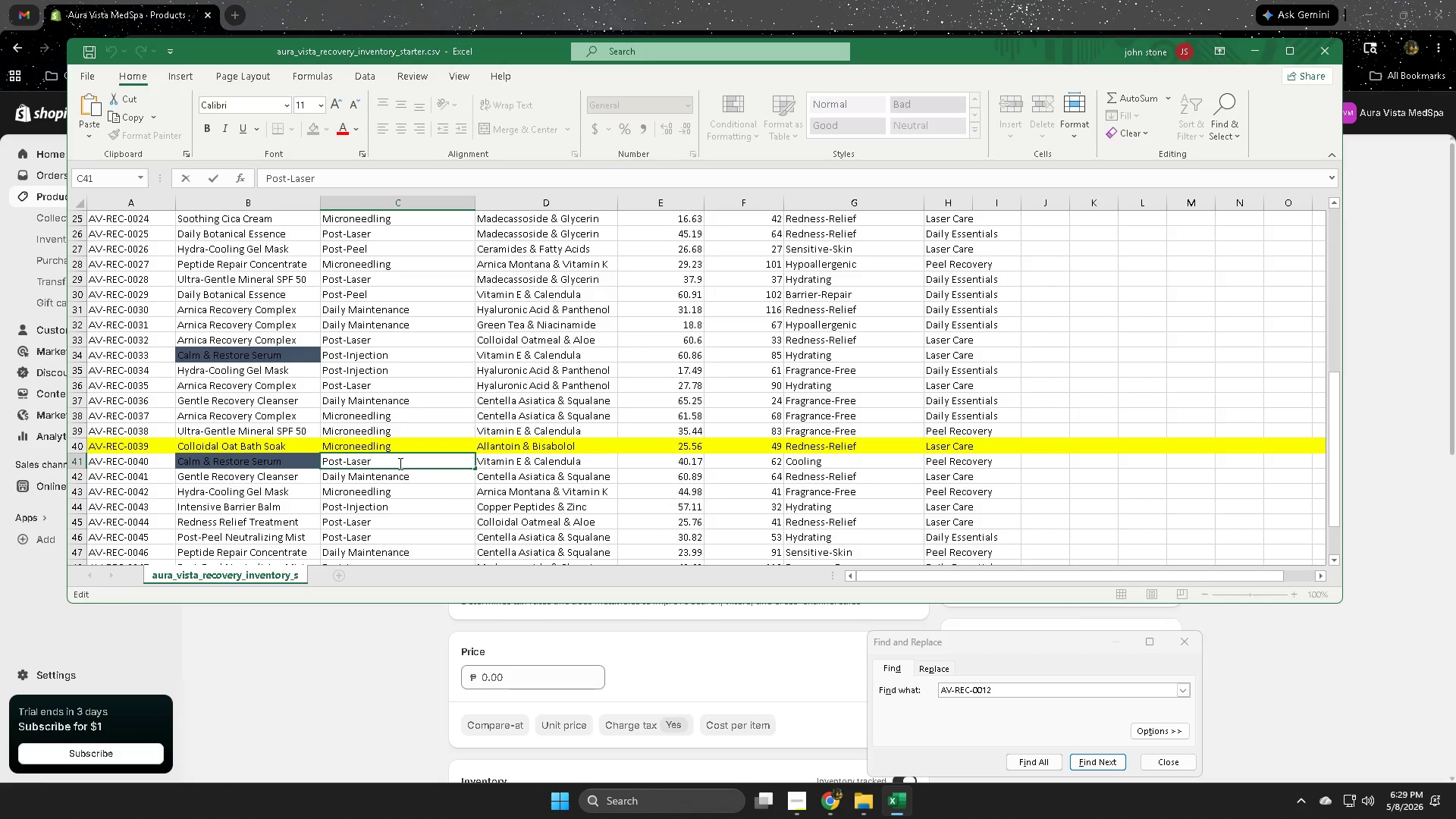 
double_click([399, 463])
 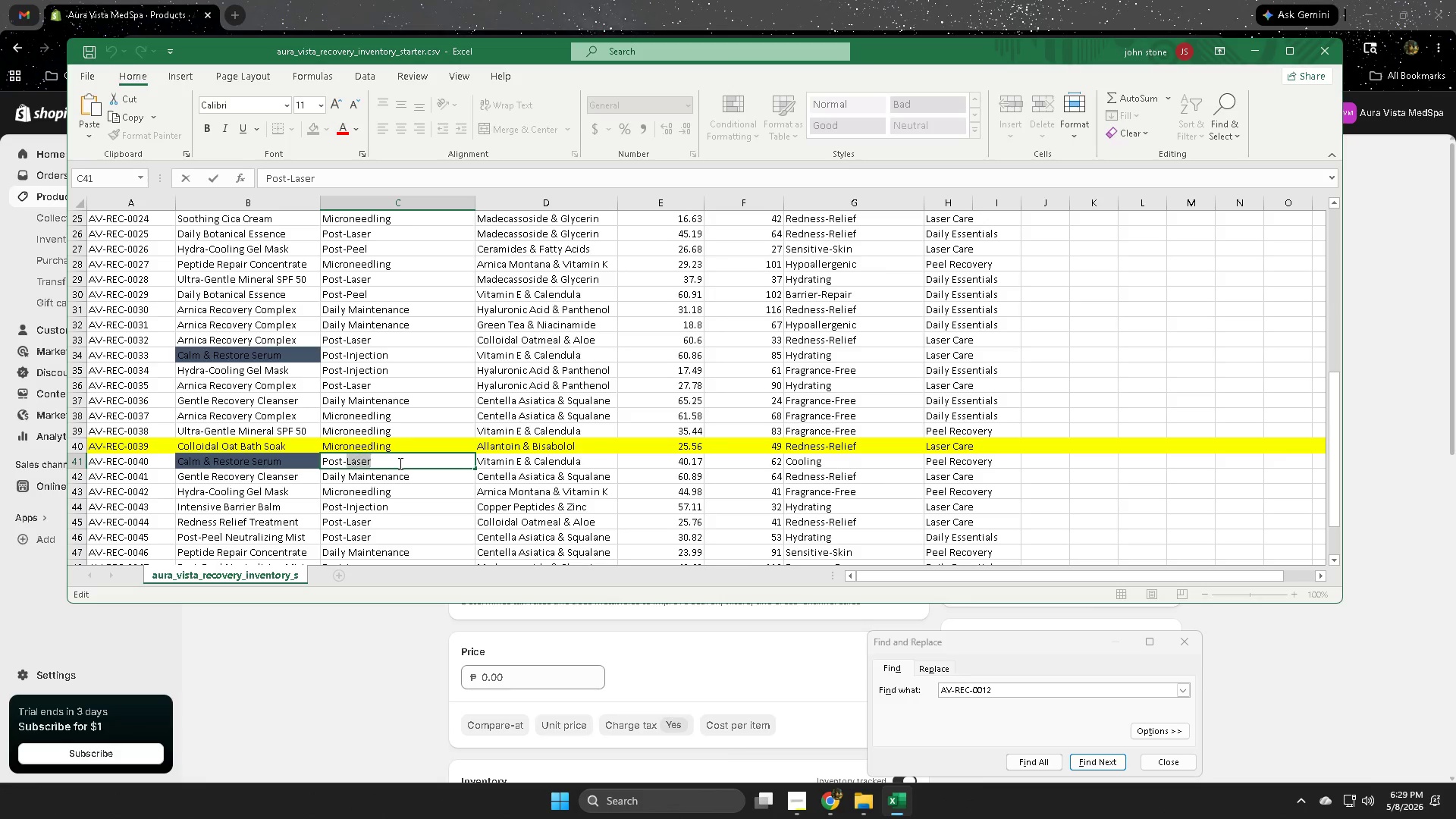 
triple_click([399, 463])
 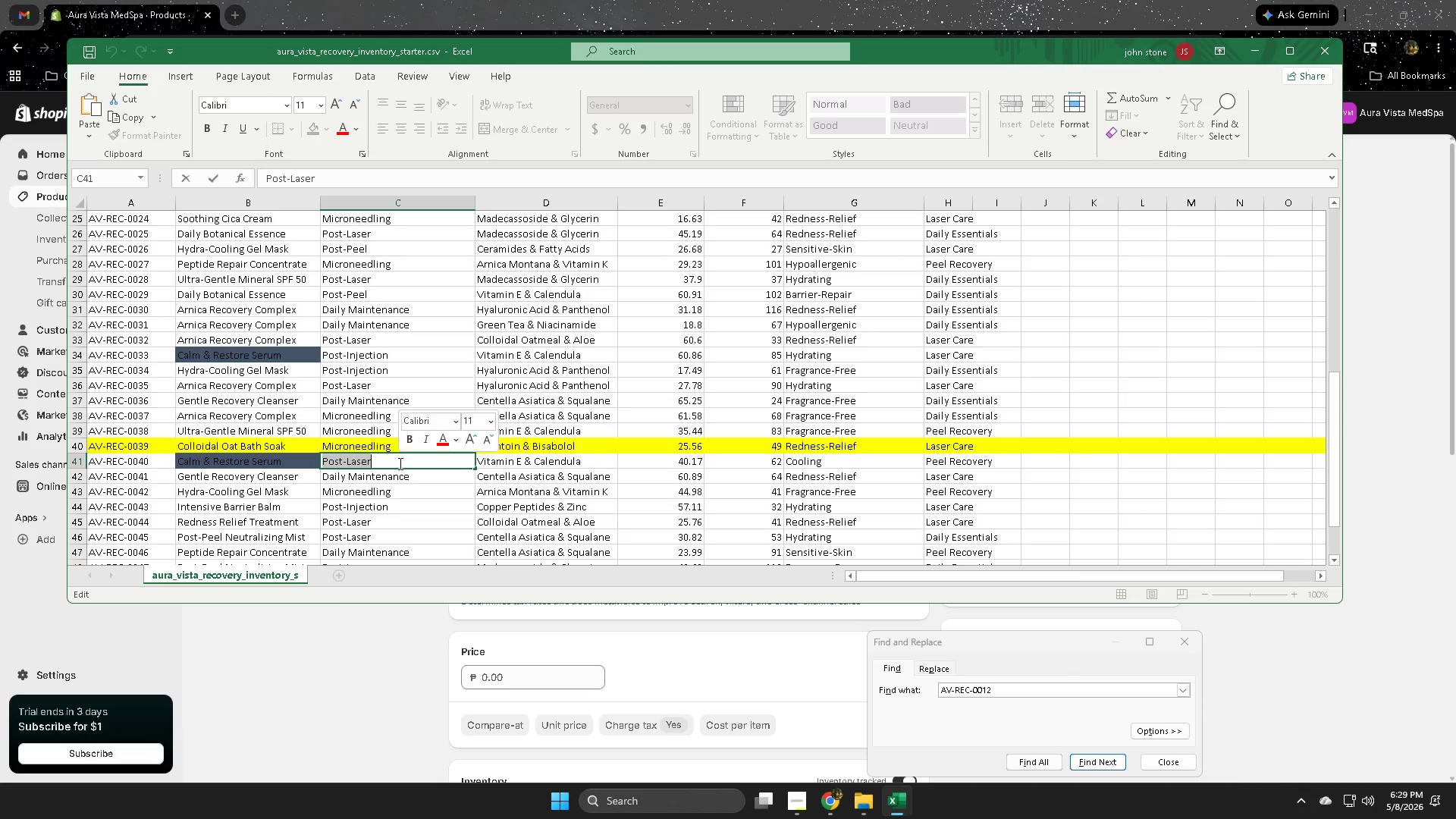 
key(Control+ControlLeft)
 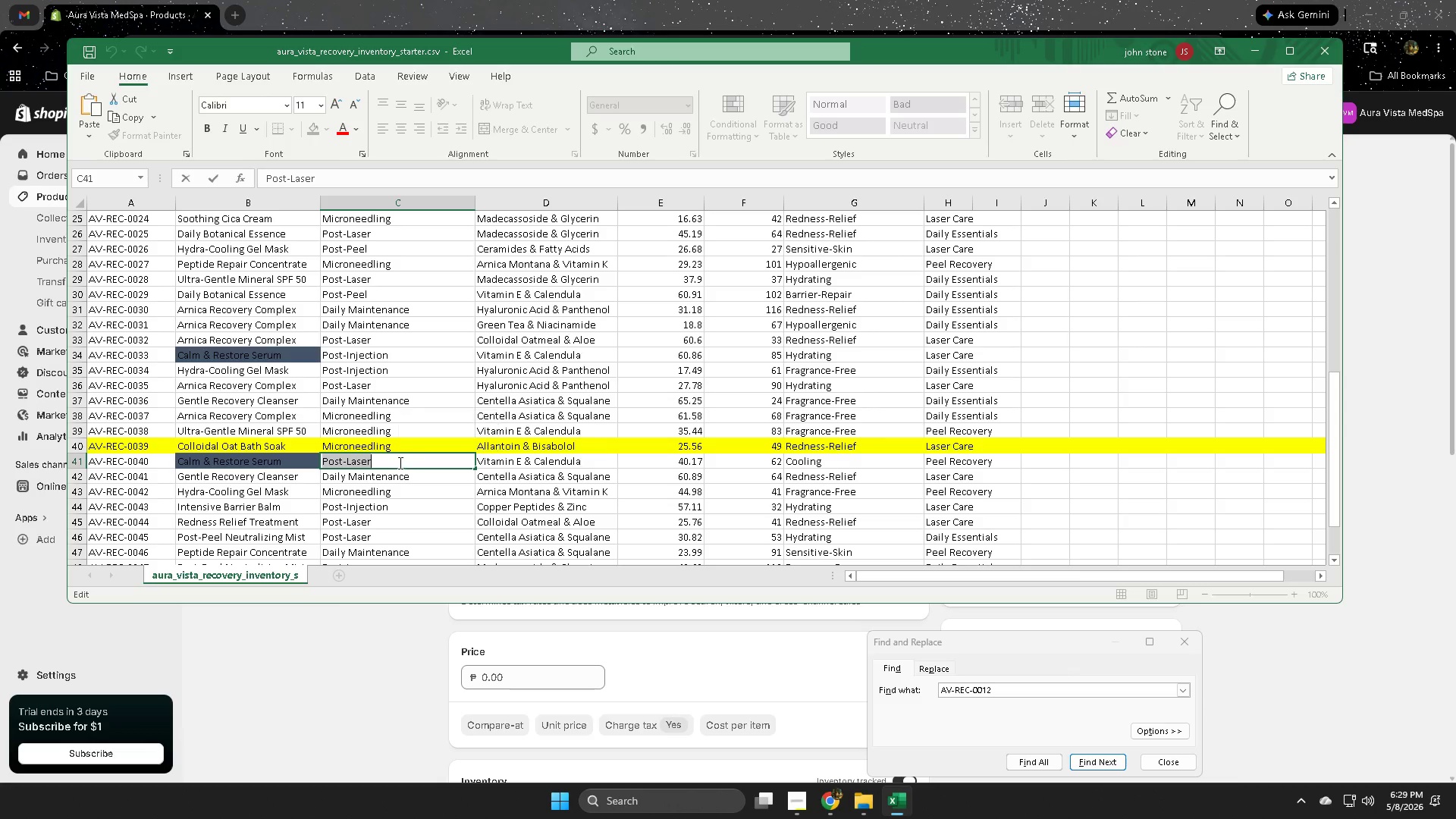 
key(Control+C)
 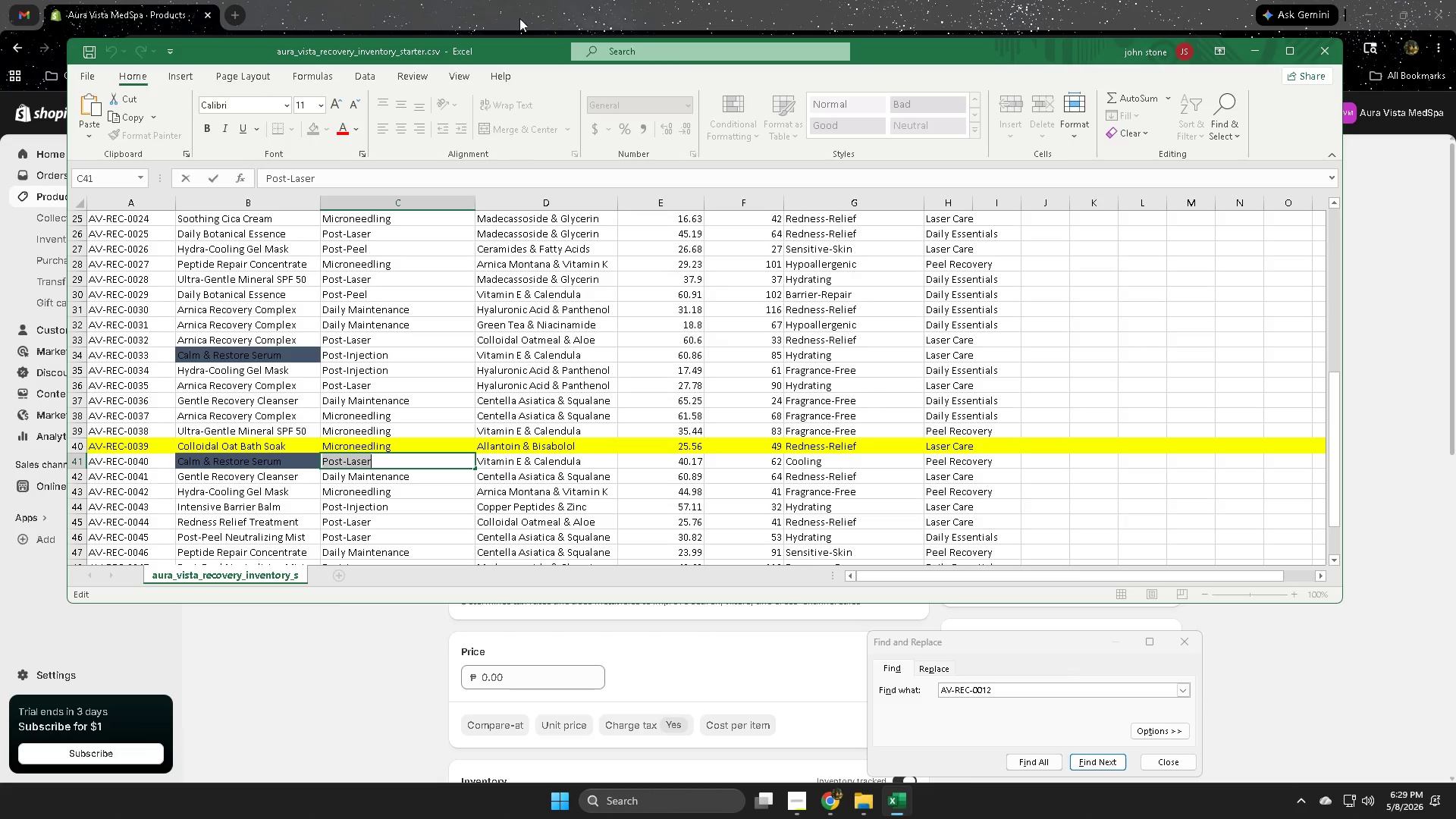 
left_click([510, 0])
 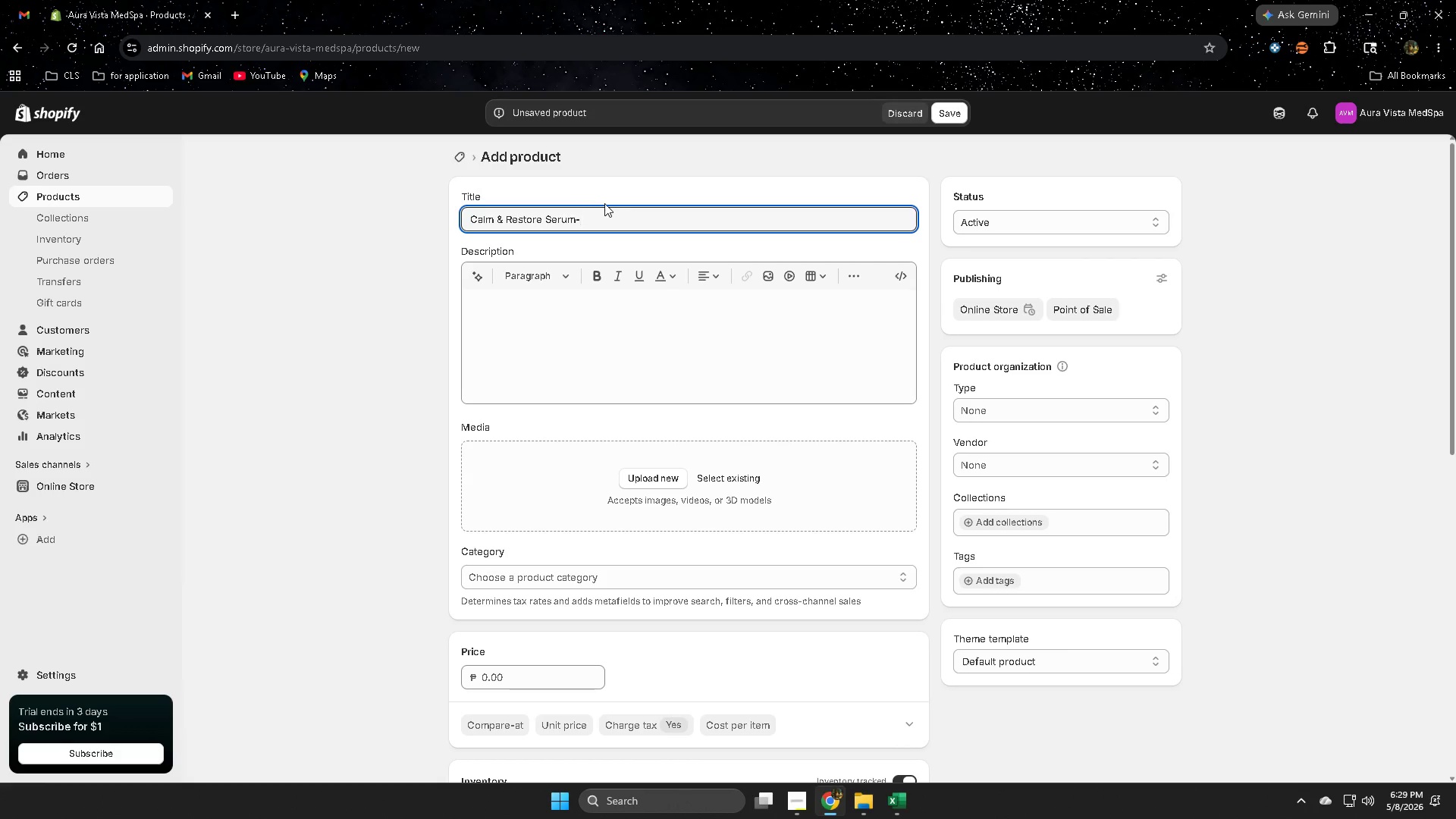 
key(Space)
 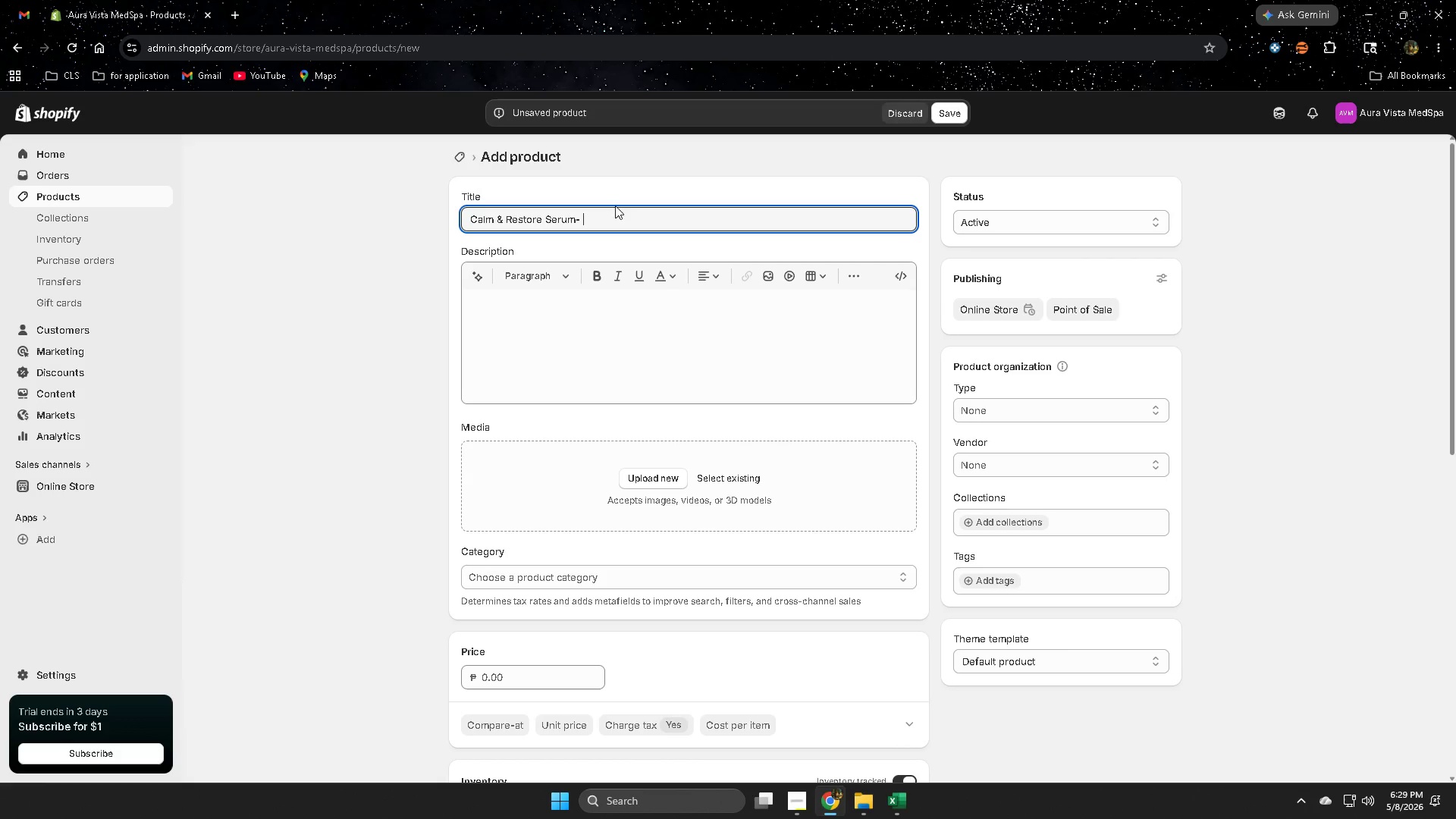 
key(Control+ControlLeft)
 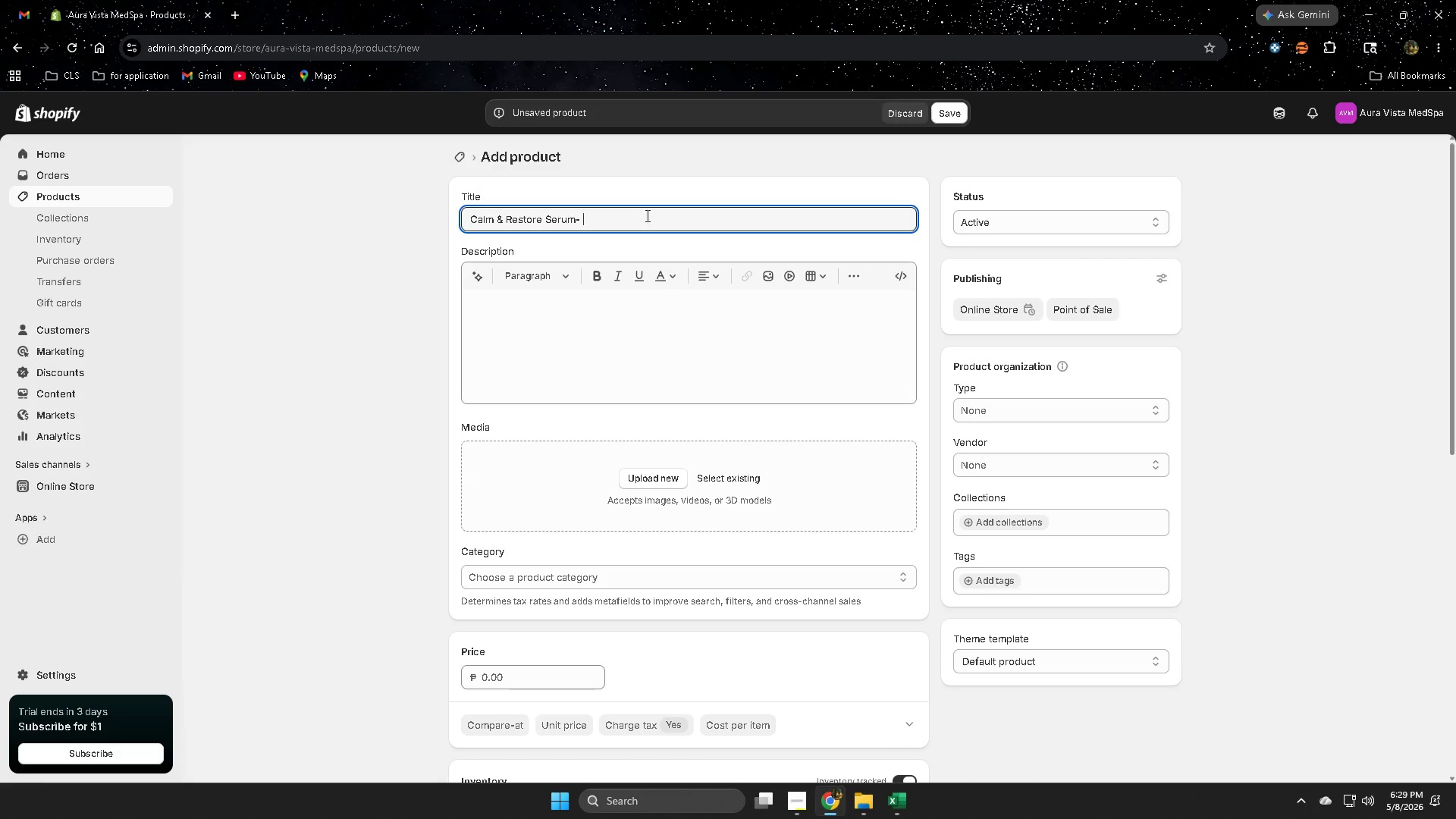 
key(Control+V)
 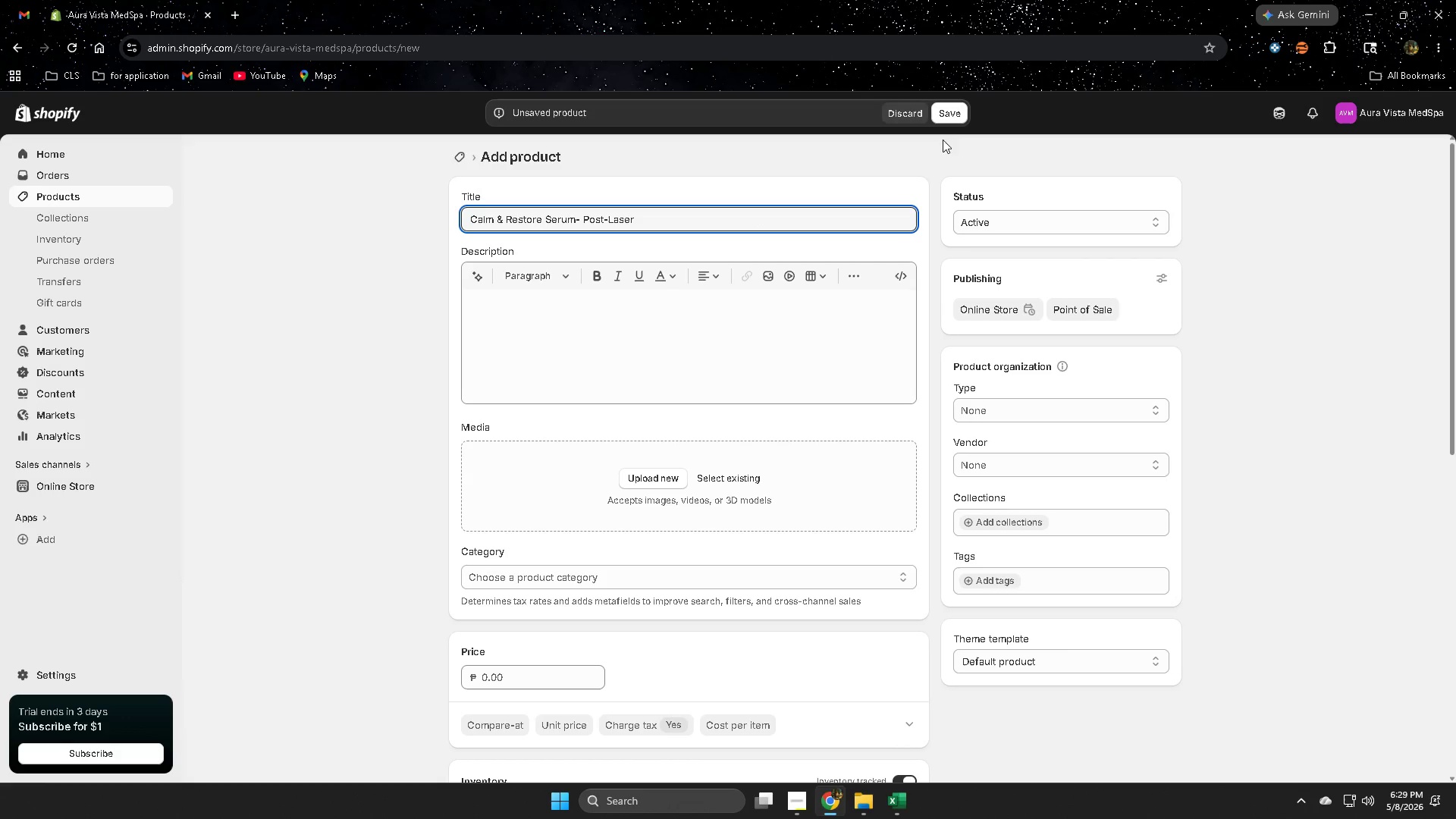 
left_click([945, 121])
 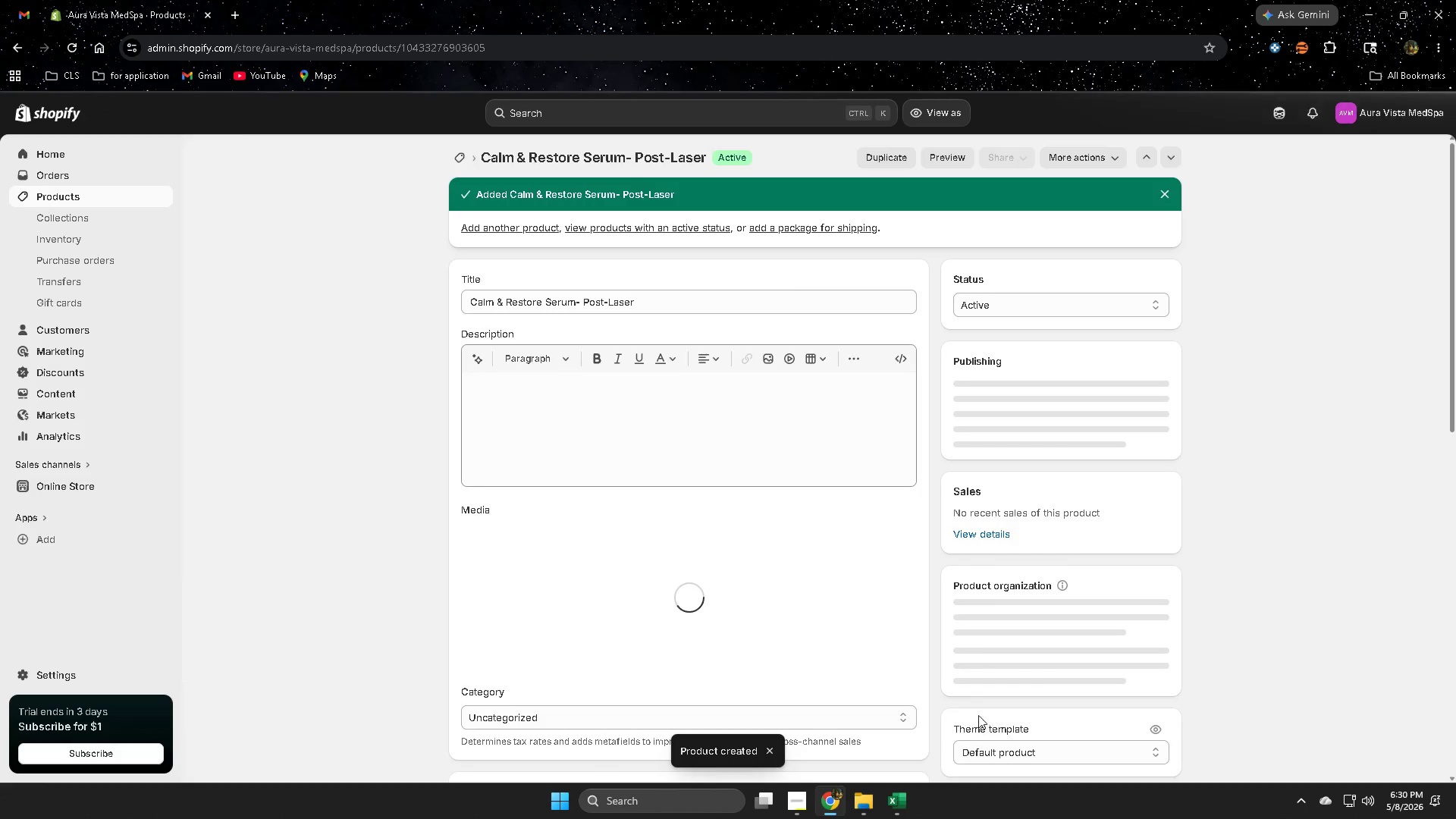 
wait(6.22)
 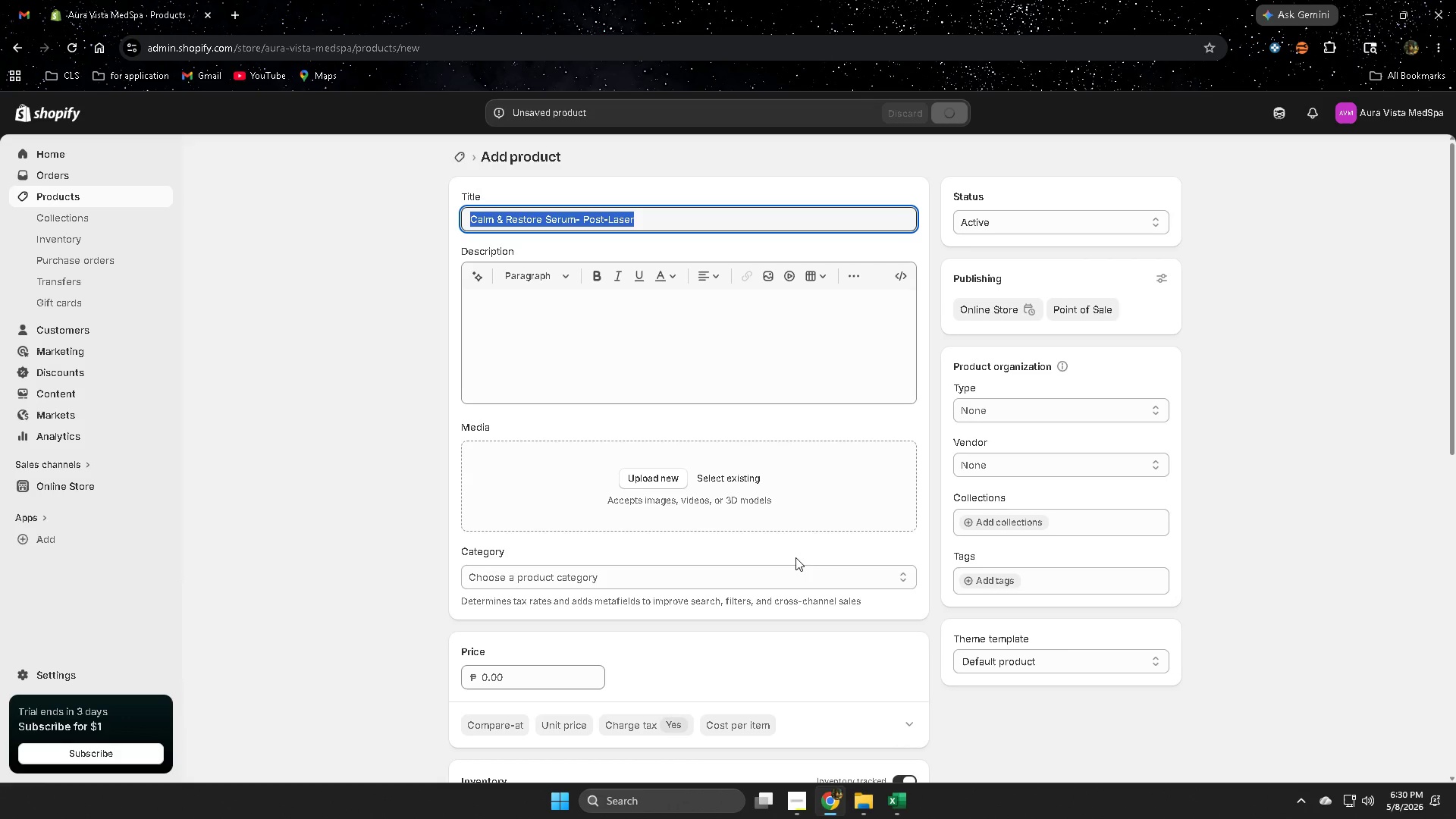 
scroll: coordinate [344, 538], scroll_direction: down, amount: 7.0
 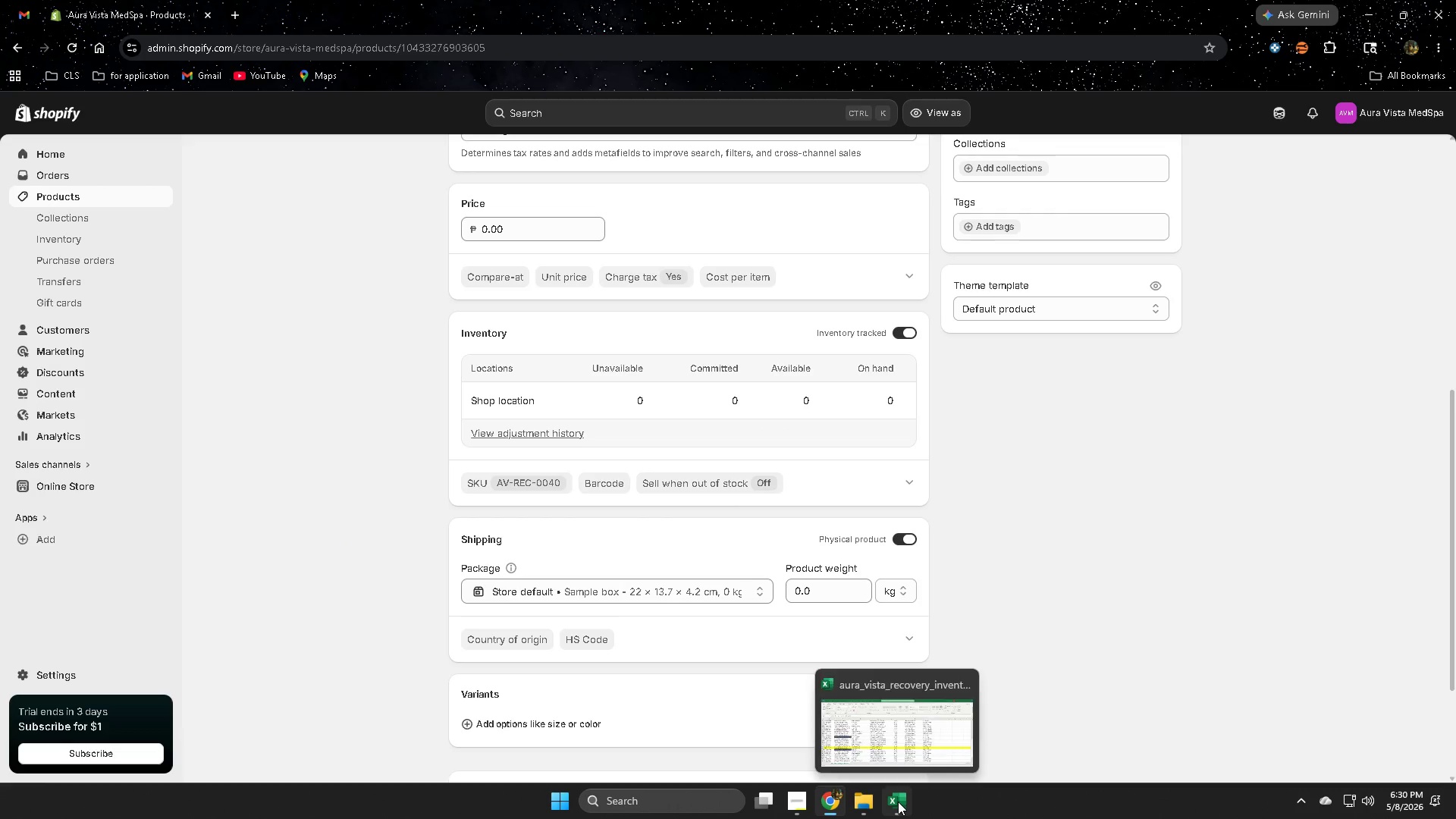 
scroll: coordinate [956, 581], scroll_direction: up, amount: 8.0
 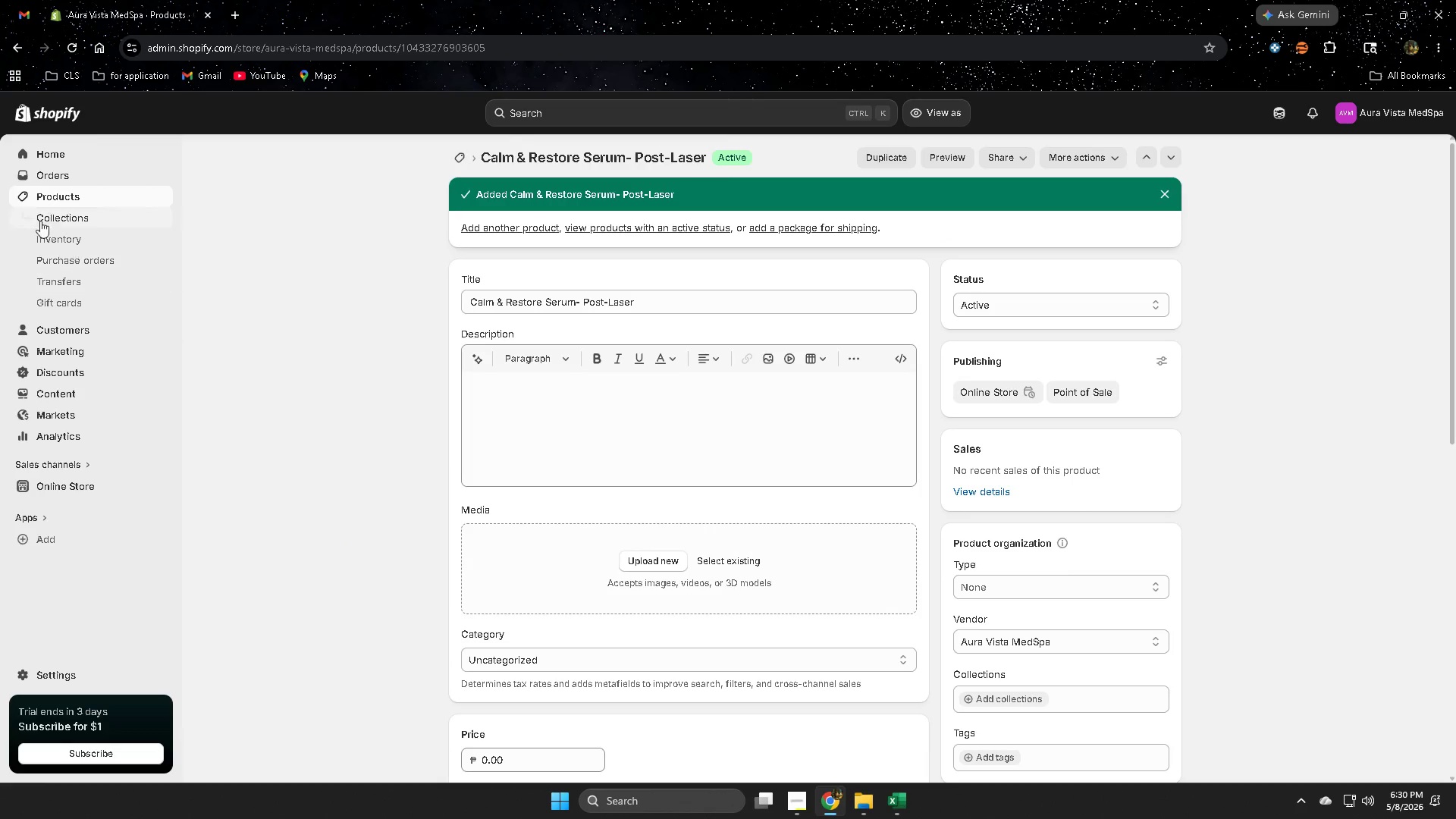 
left_click([62, 192])
 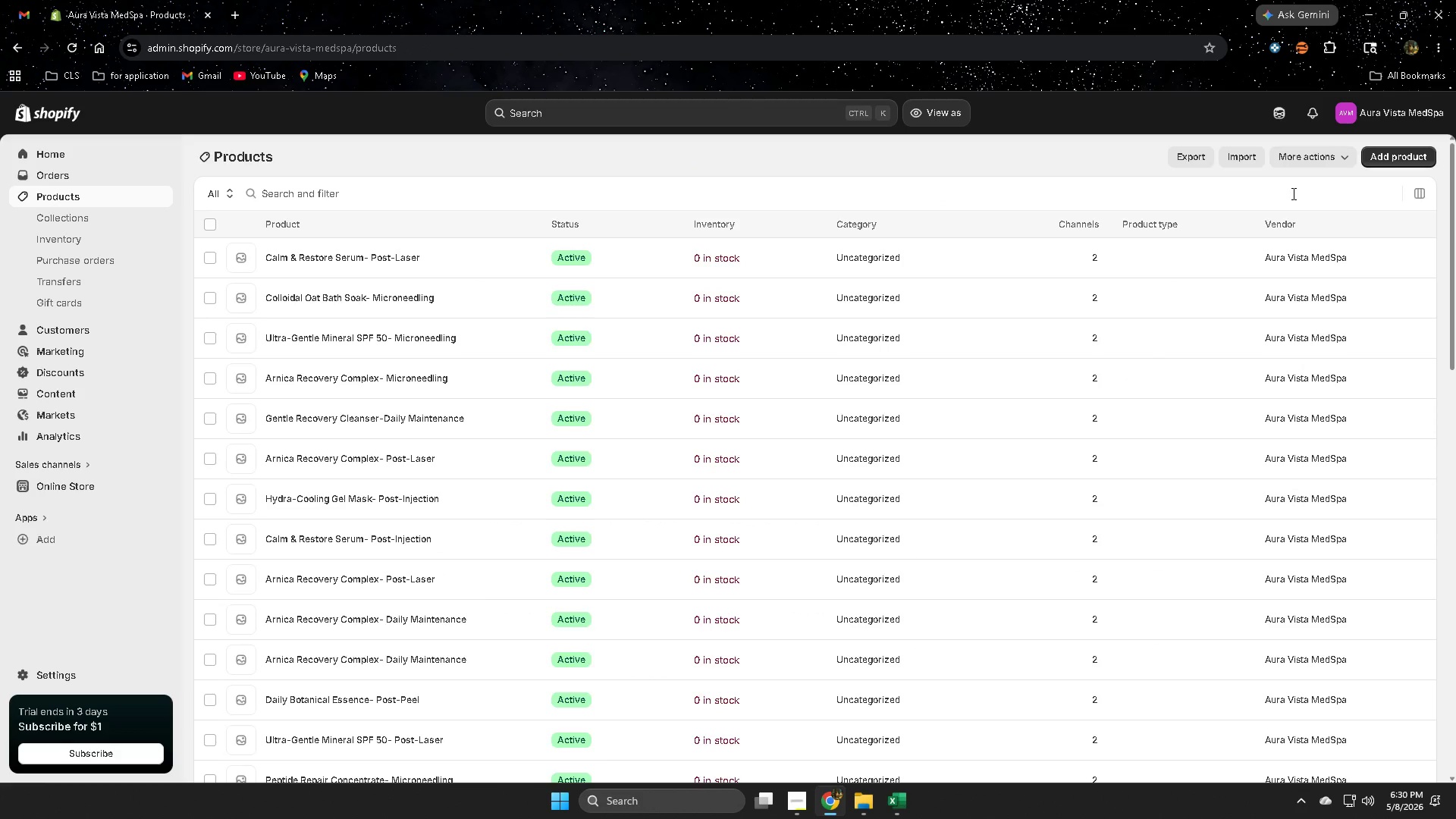 
left_click([1405, 160])
 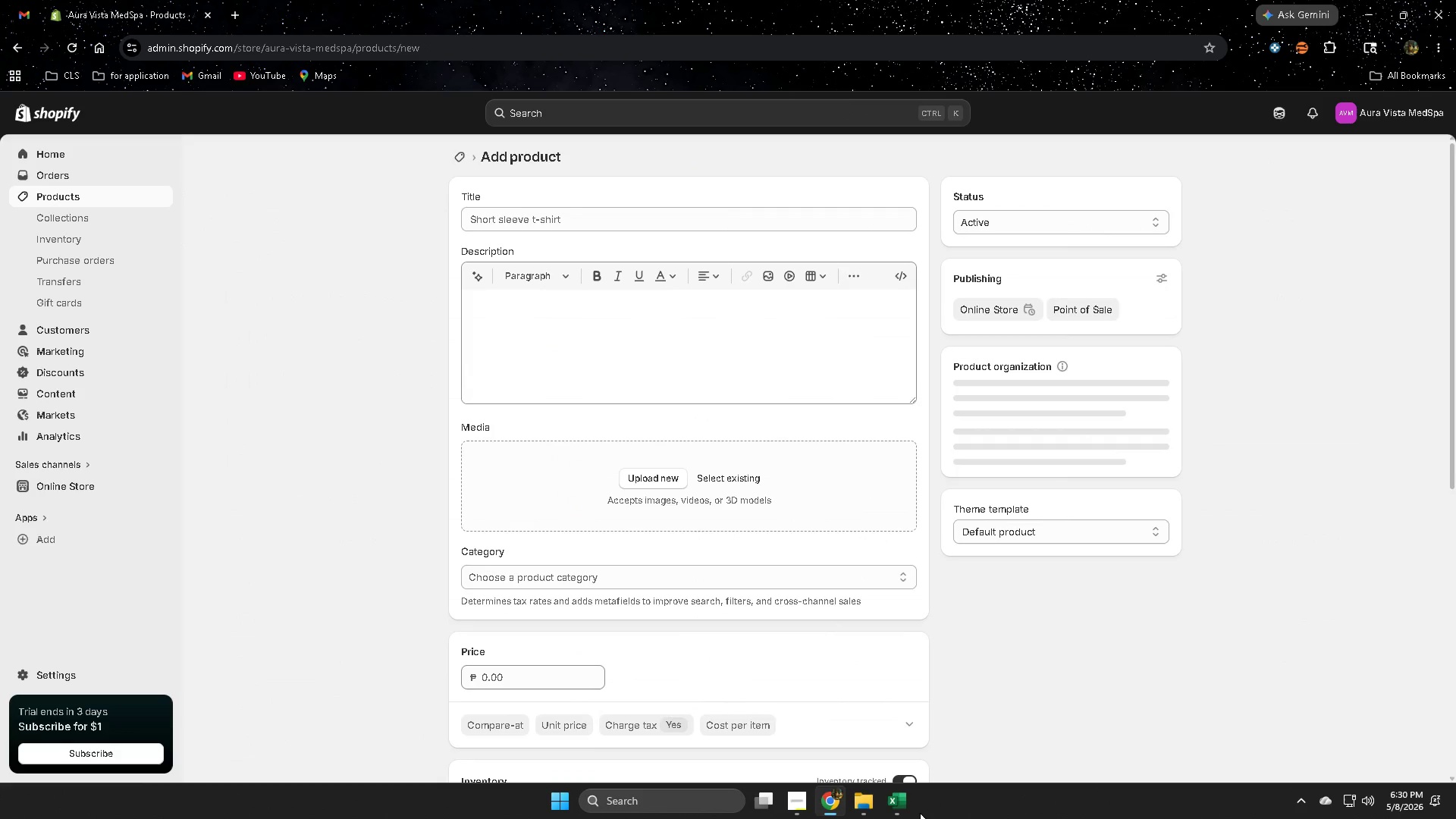 
left_click([912, 808])
 